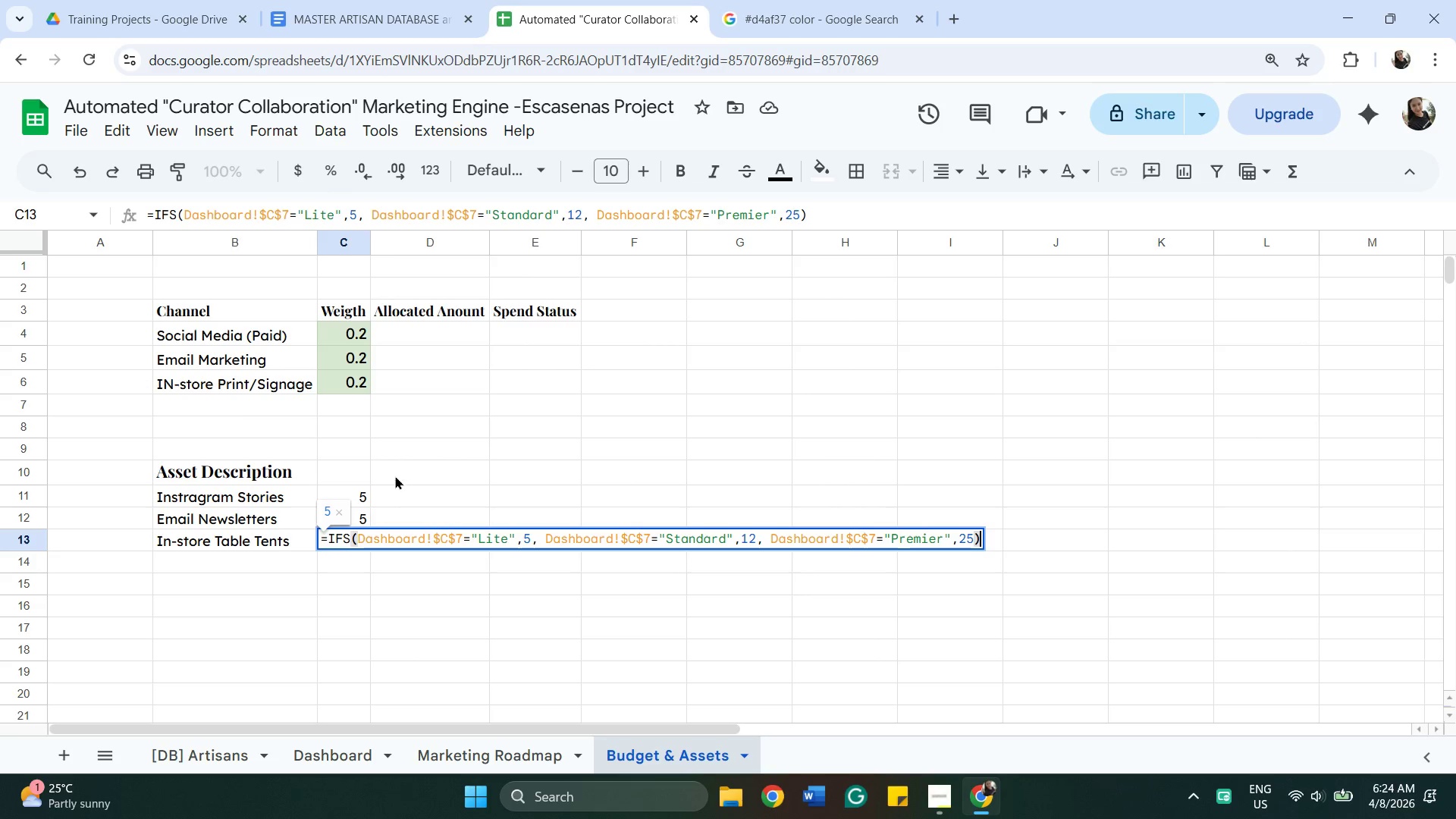 
left_click([417, 497])
 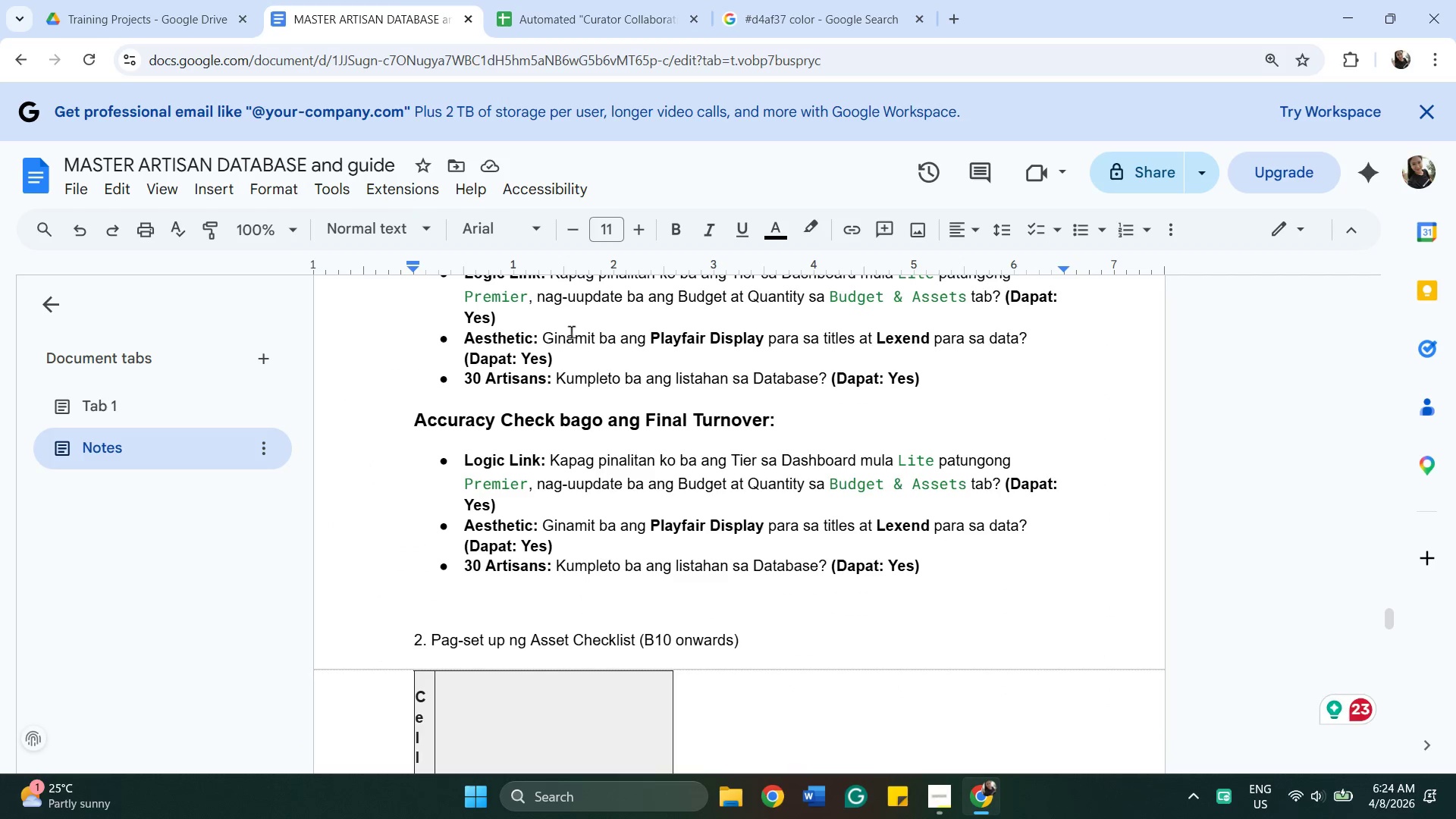 
scroll: coordinate [622, 382], scroll_direction: down, amount: 3.0
 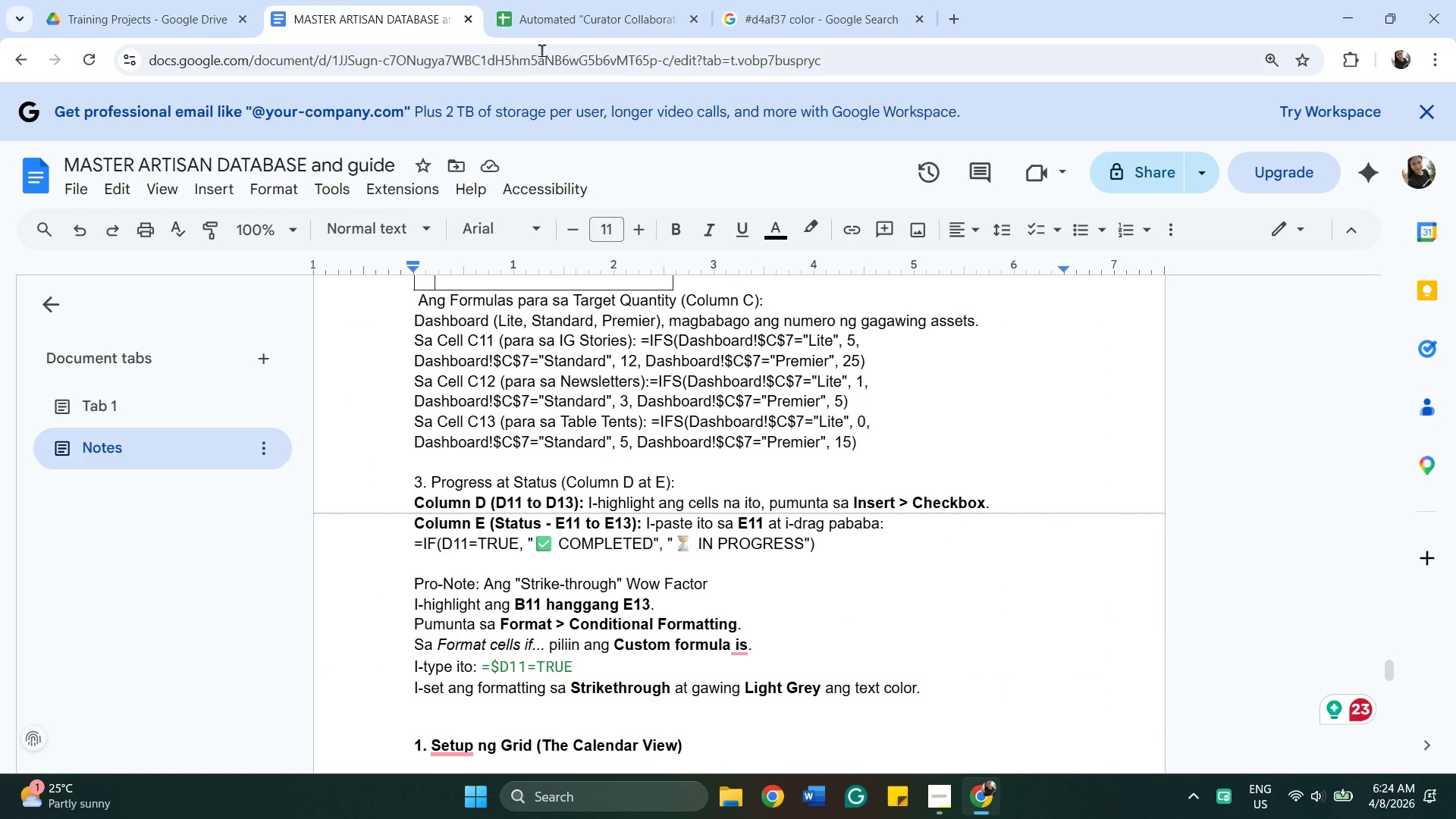 
left_click([554, 26])
 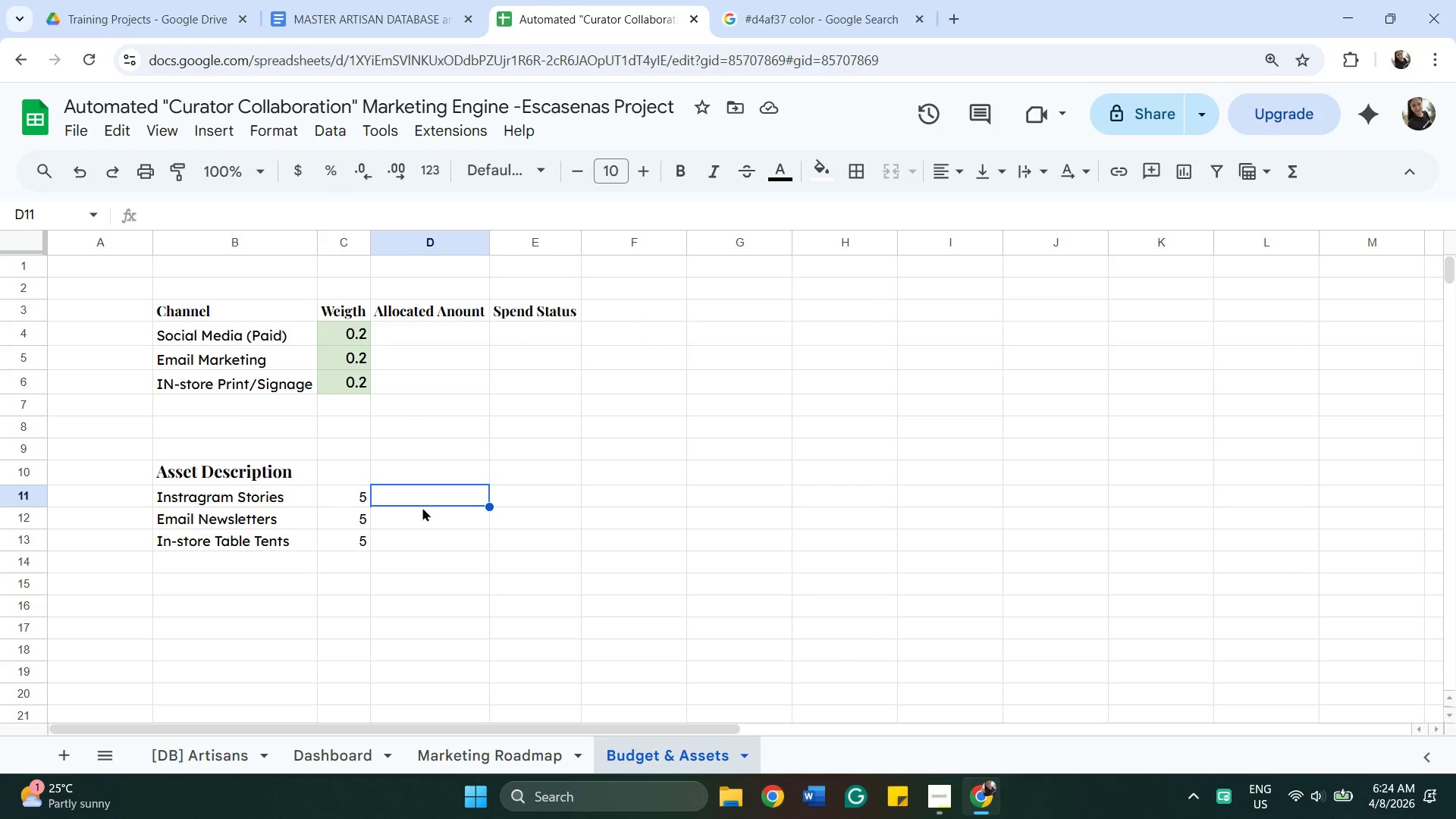 
wait(7.66)
 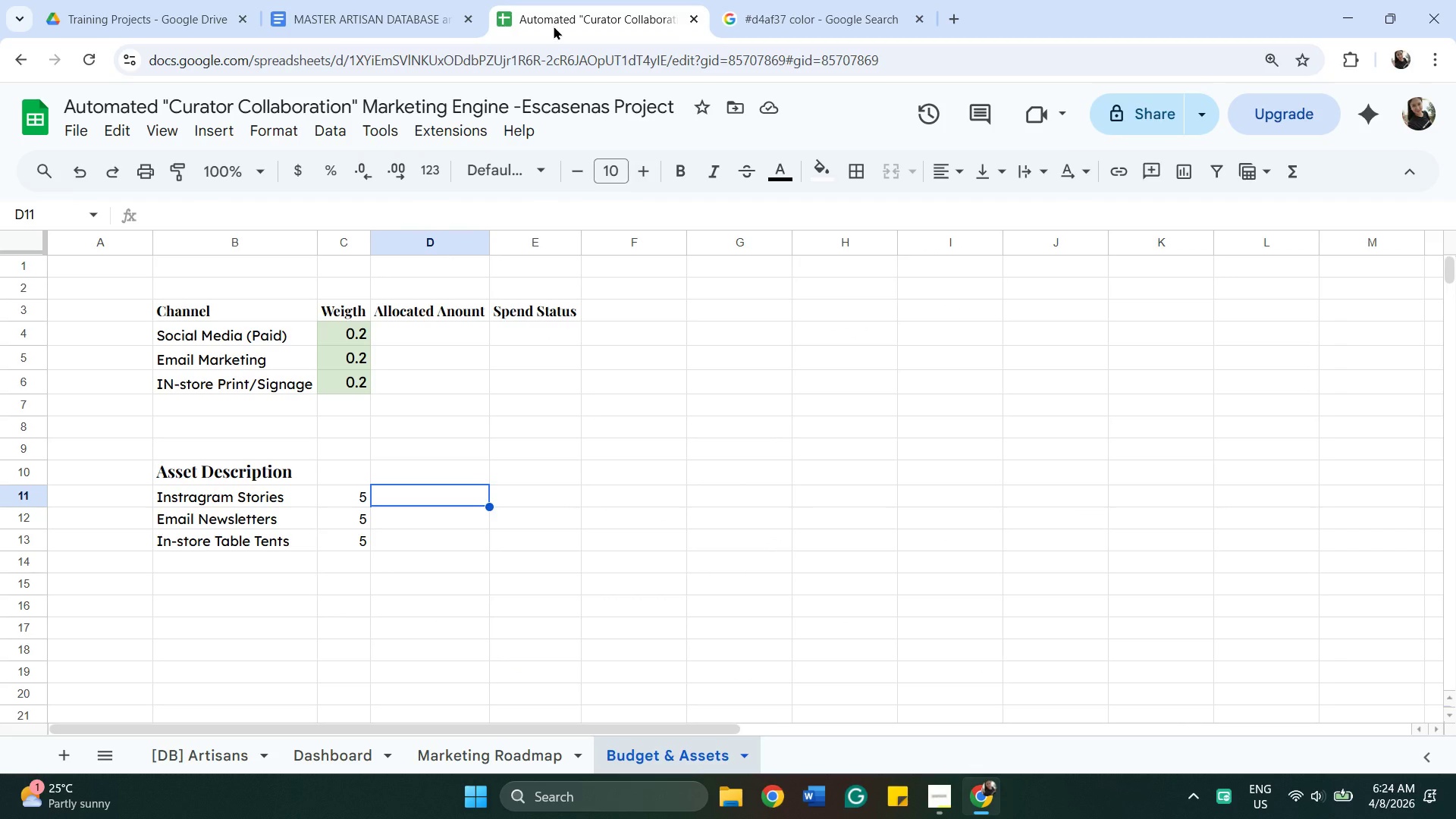 
key(Shift+ShiftLeft)
 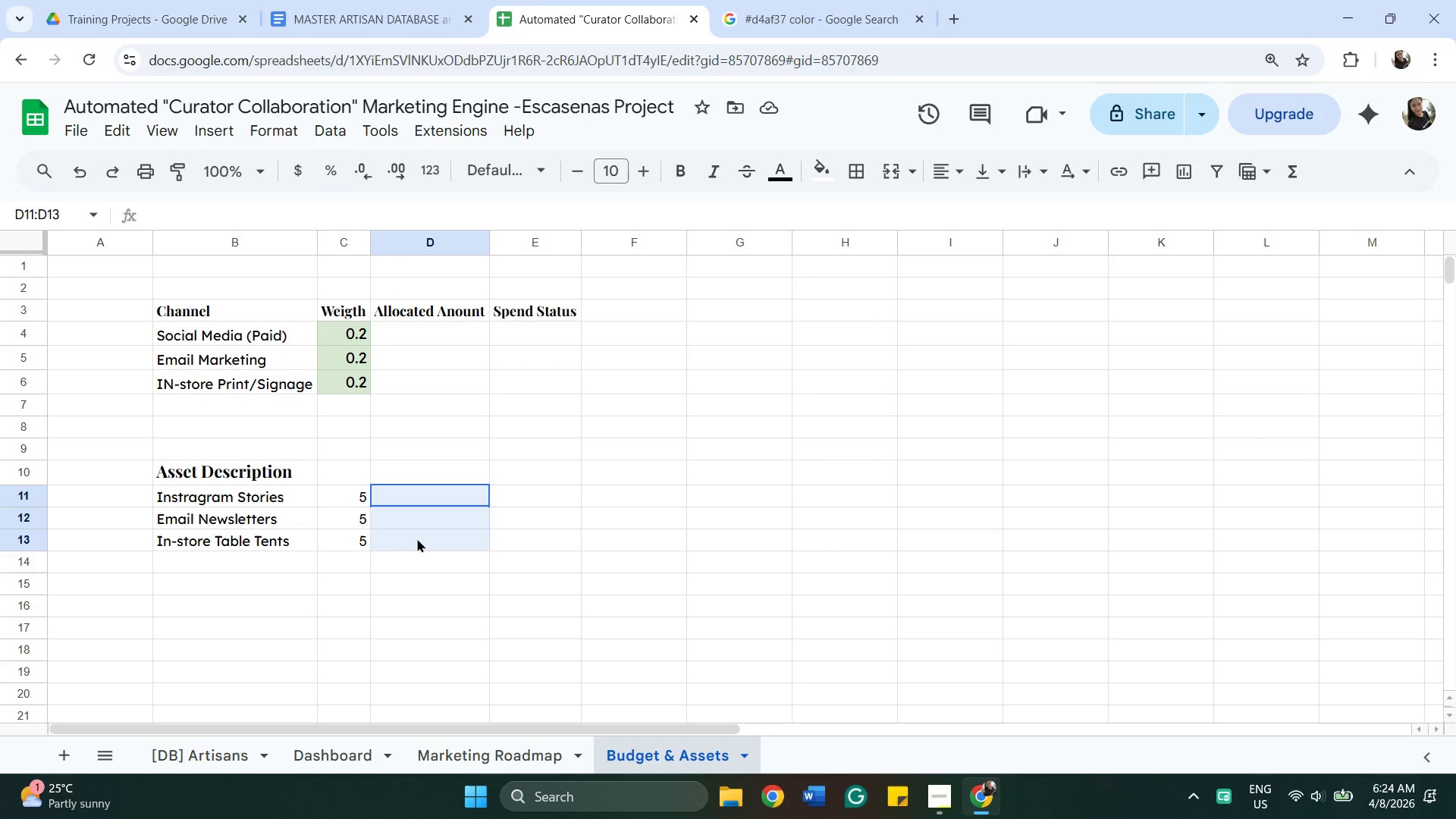 
left_click([417, 538])
 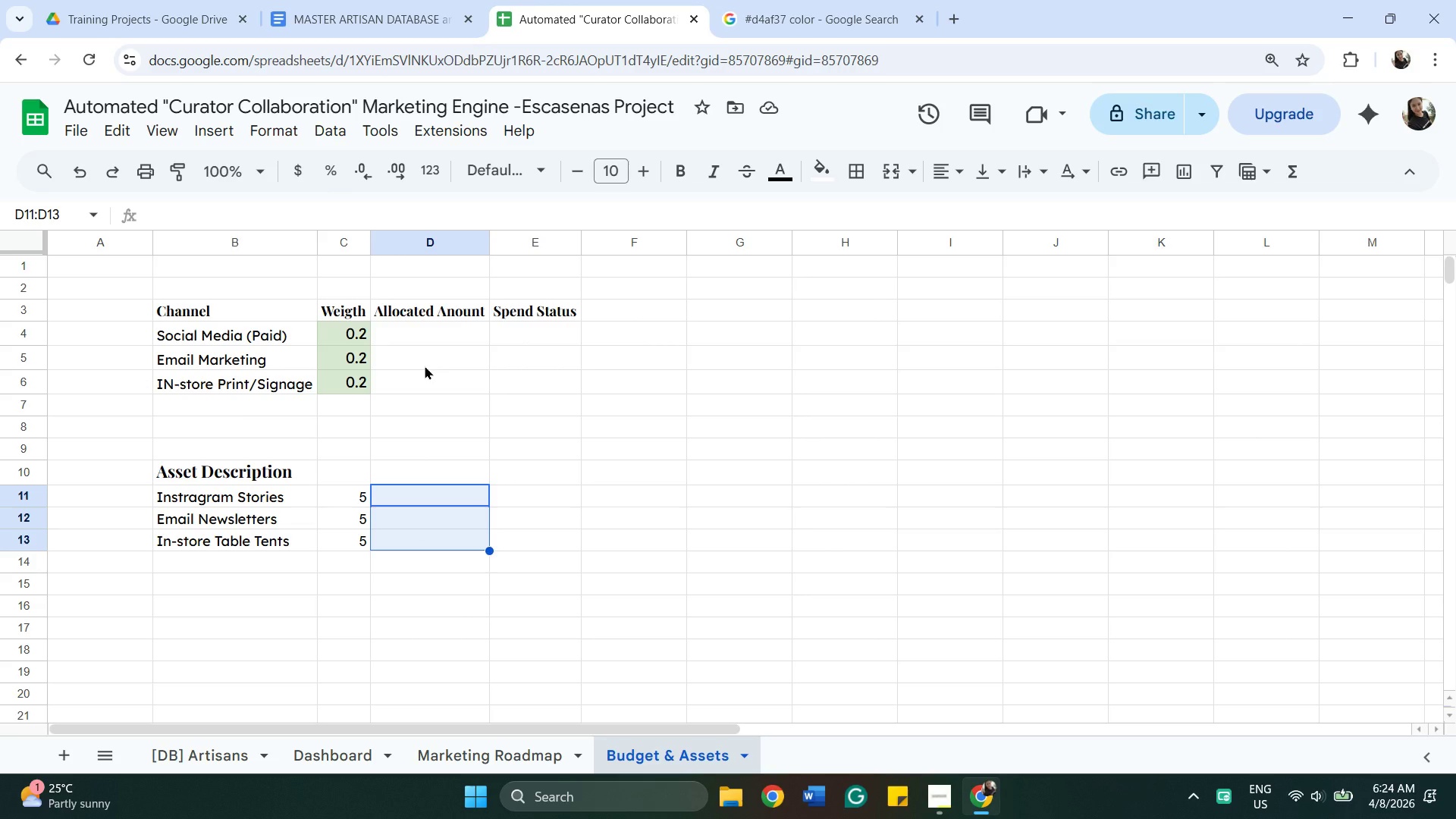 
wait(11.48)
 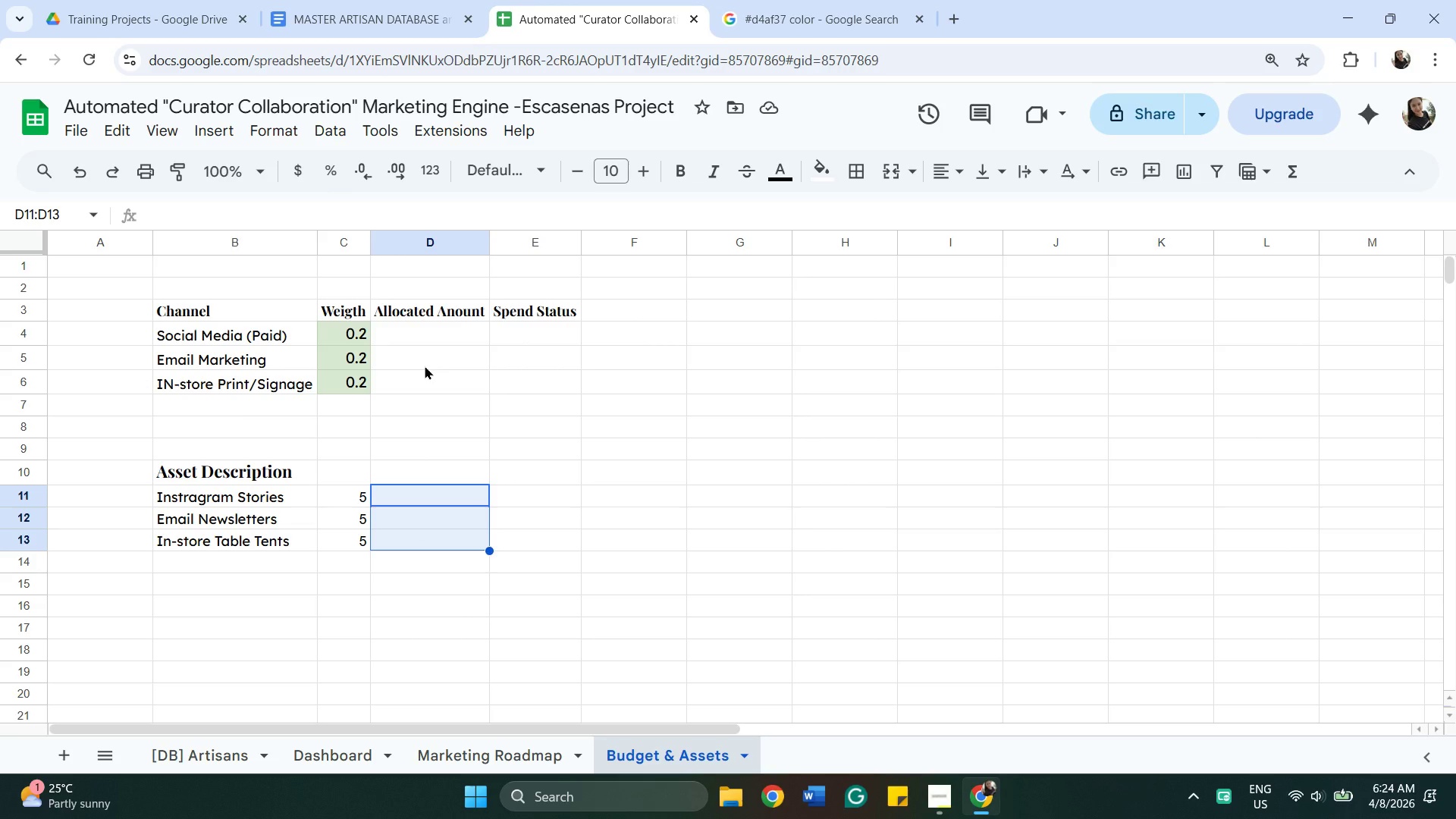 
left_click([226, 132])
 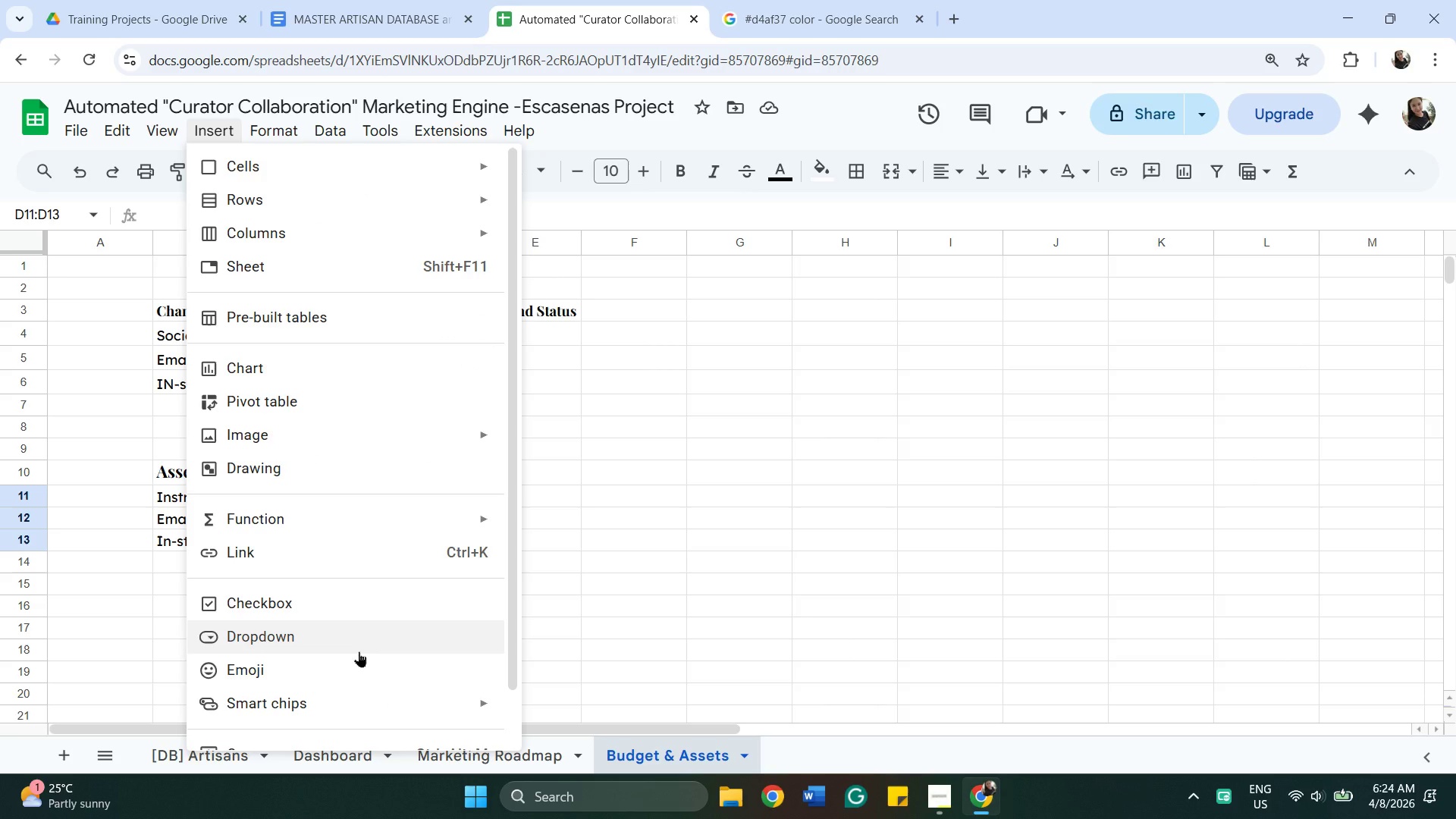 
wait(5.75)
 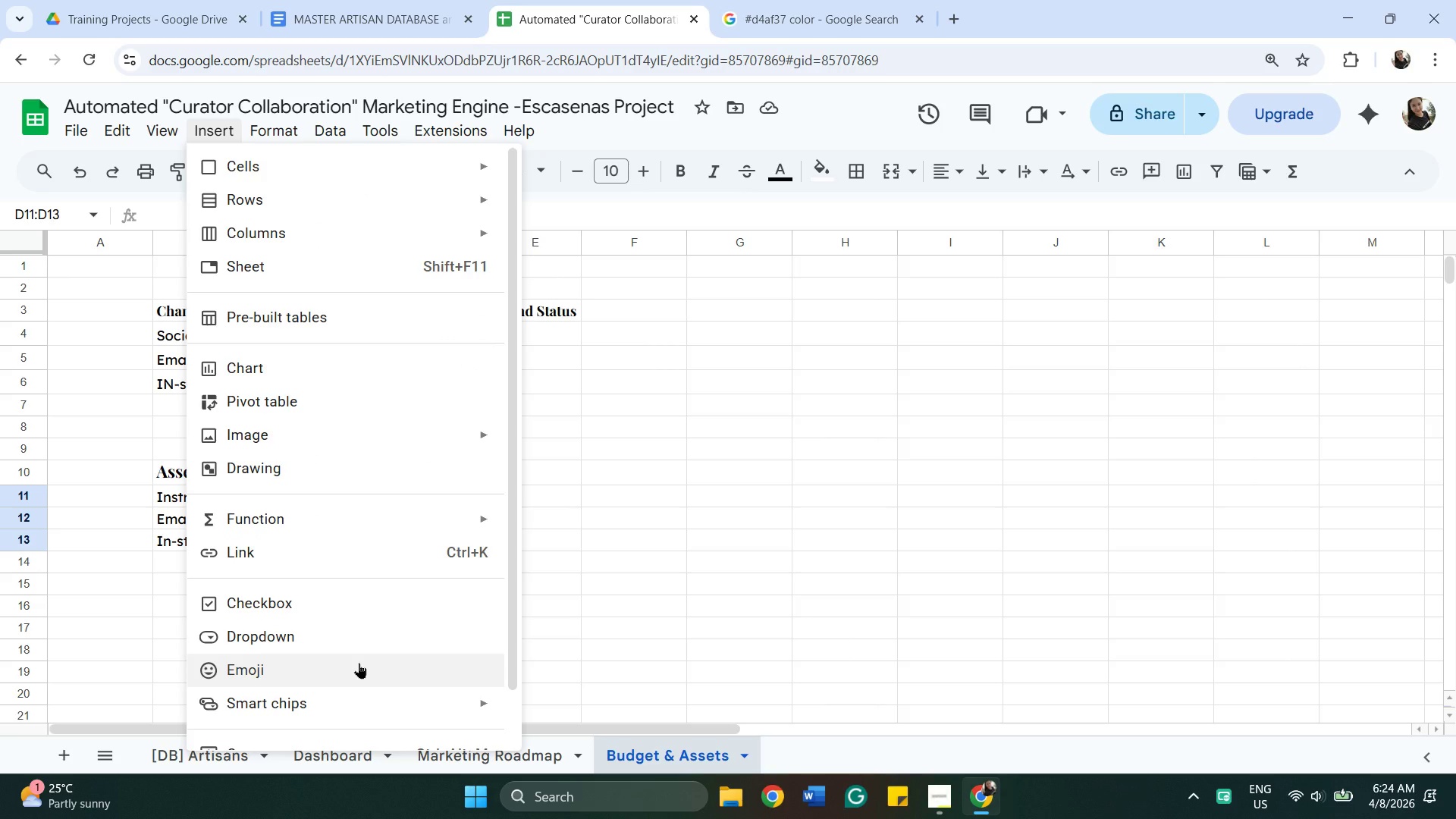 
scroll: coordinate [359, 651], scroll_direction: down, amount: 3.0
 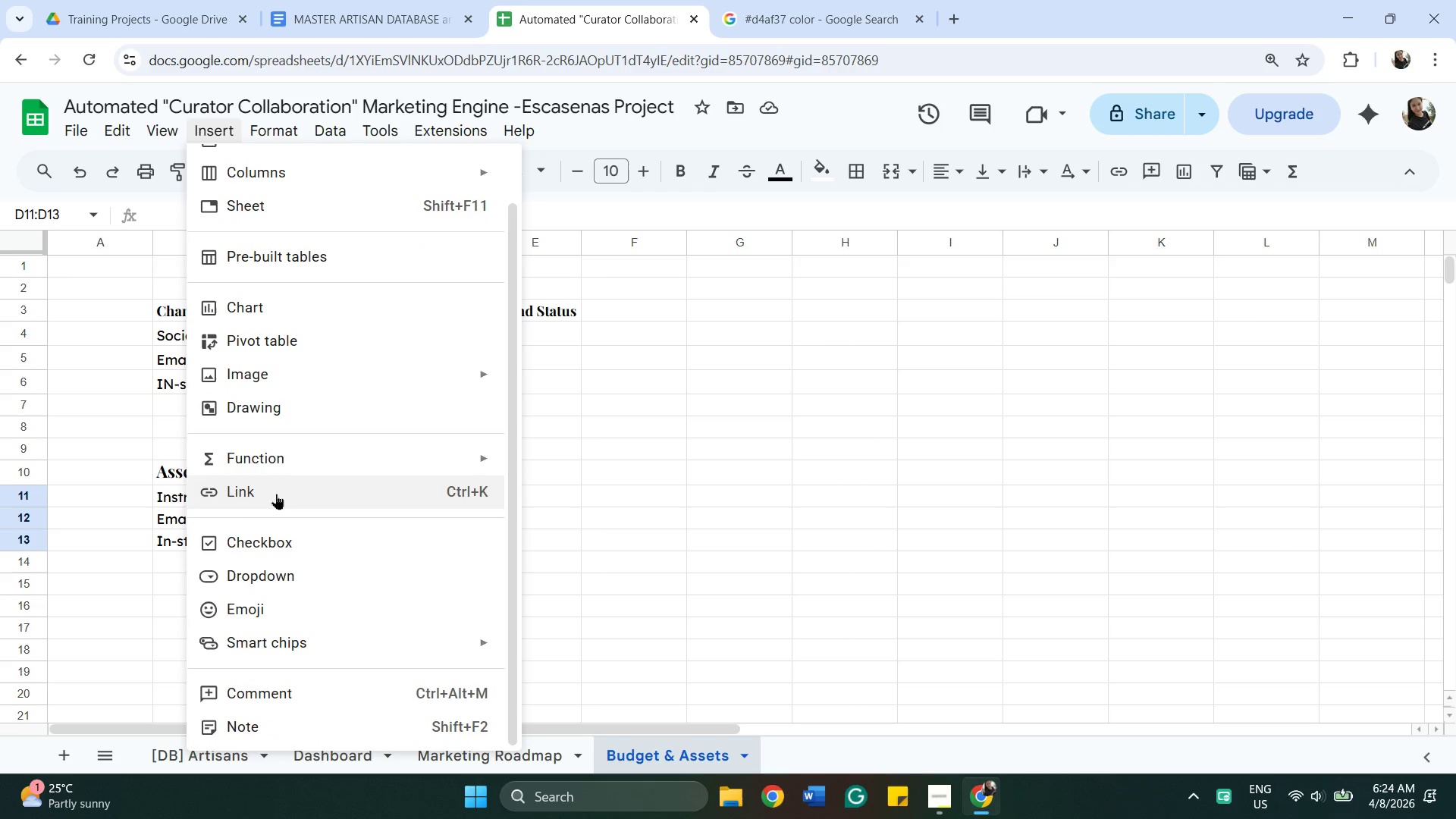 
left_click([268, 543])
 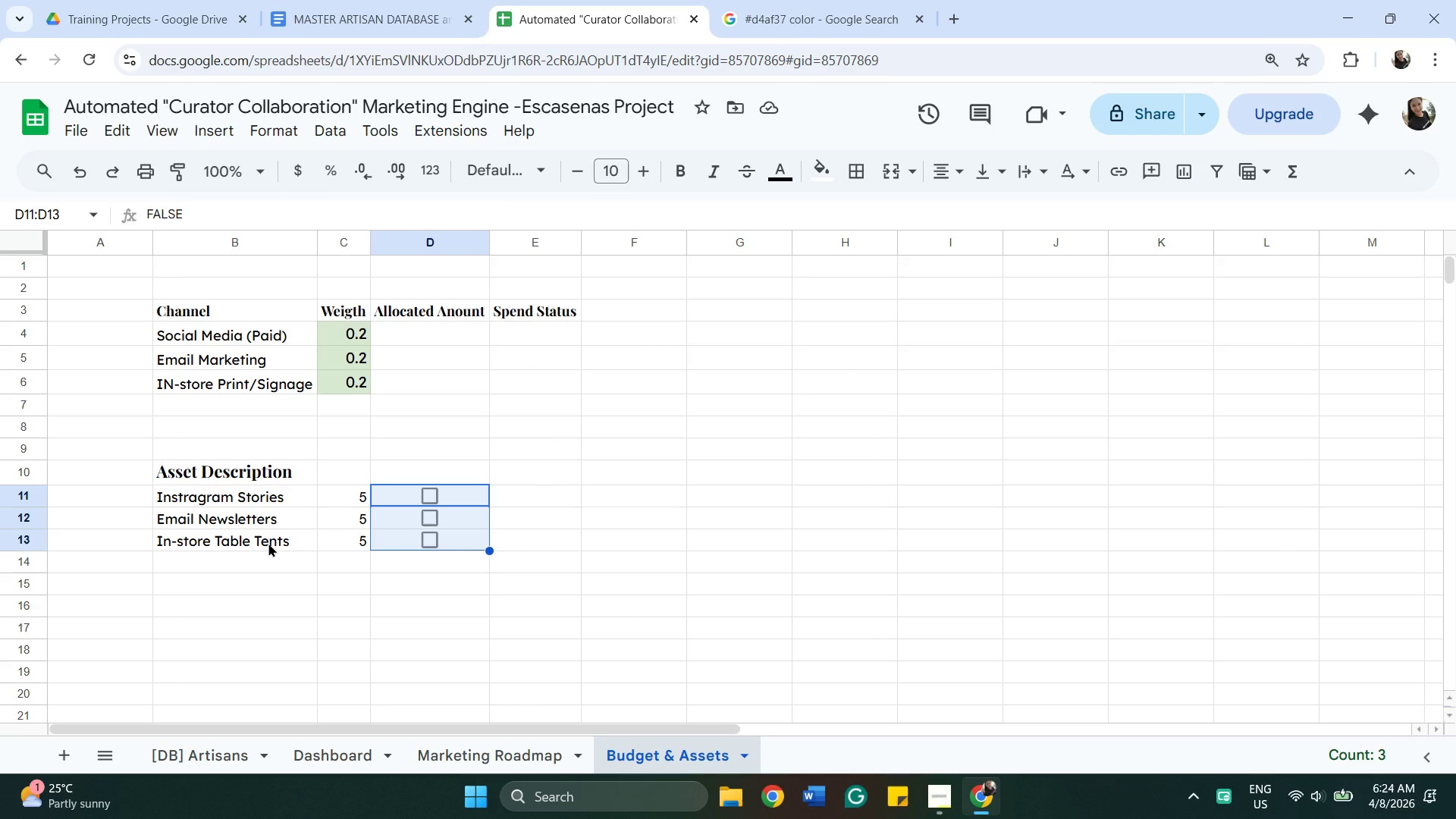 
wait(11.28)
 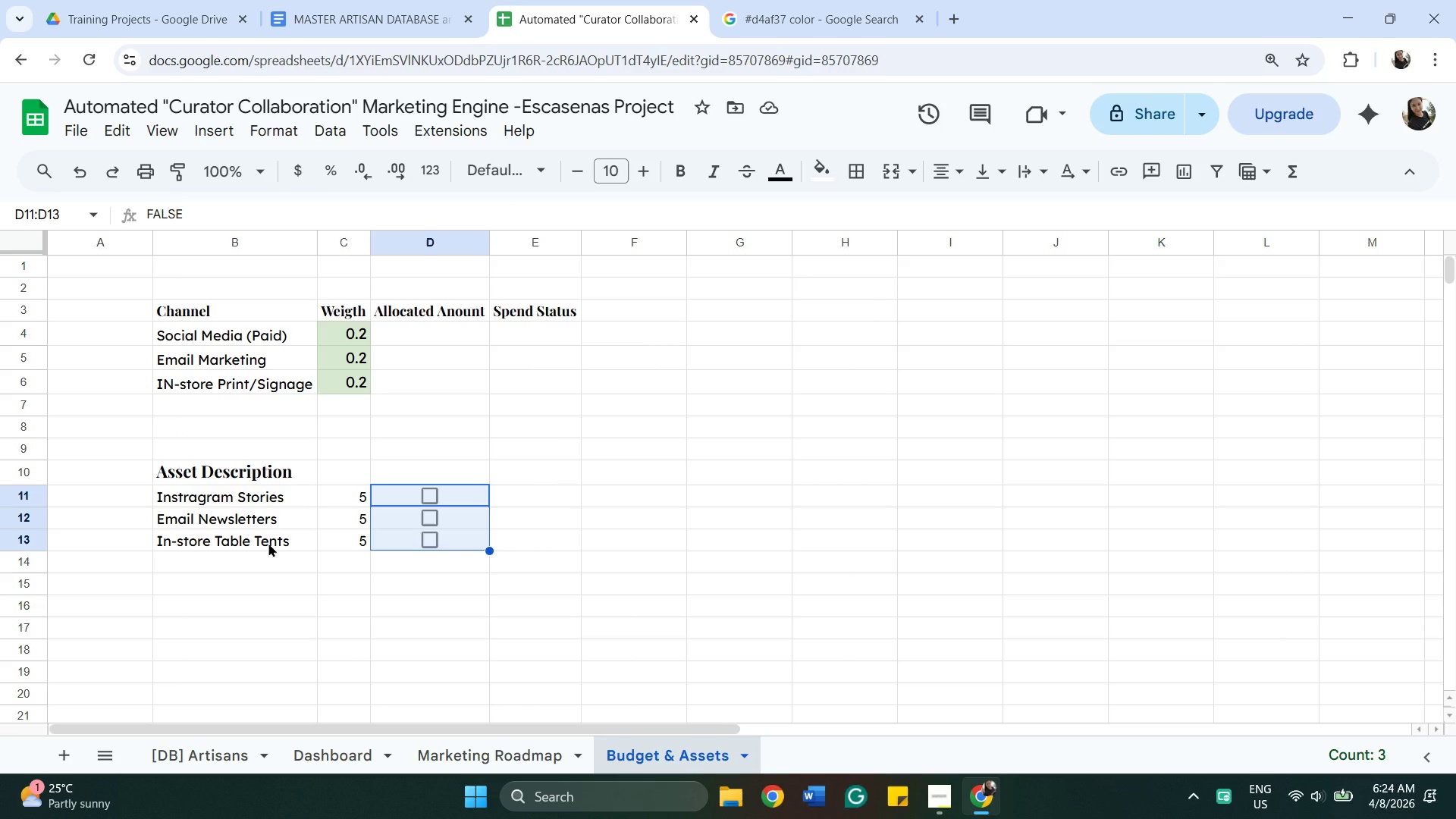 
left_click([551, 488])
 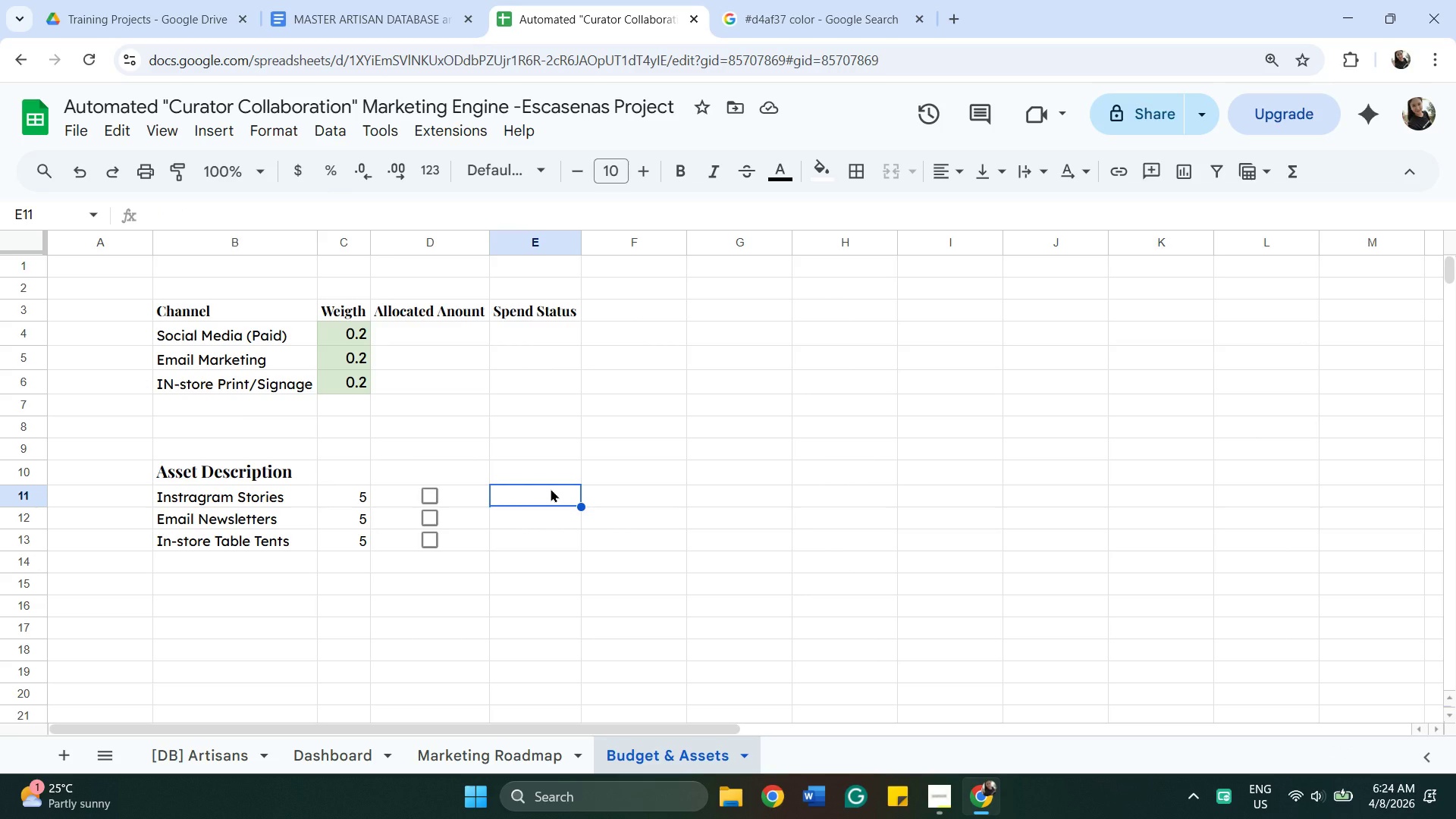 
type(=if)
 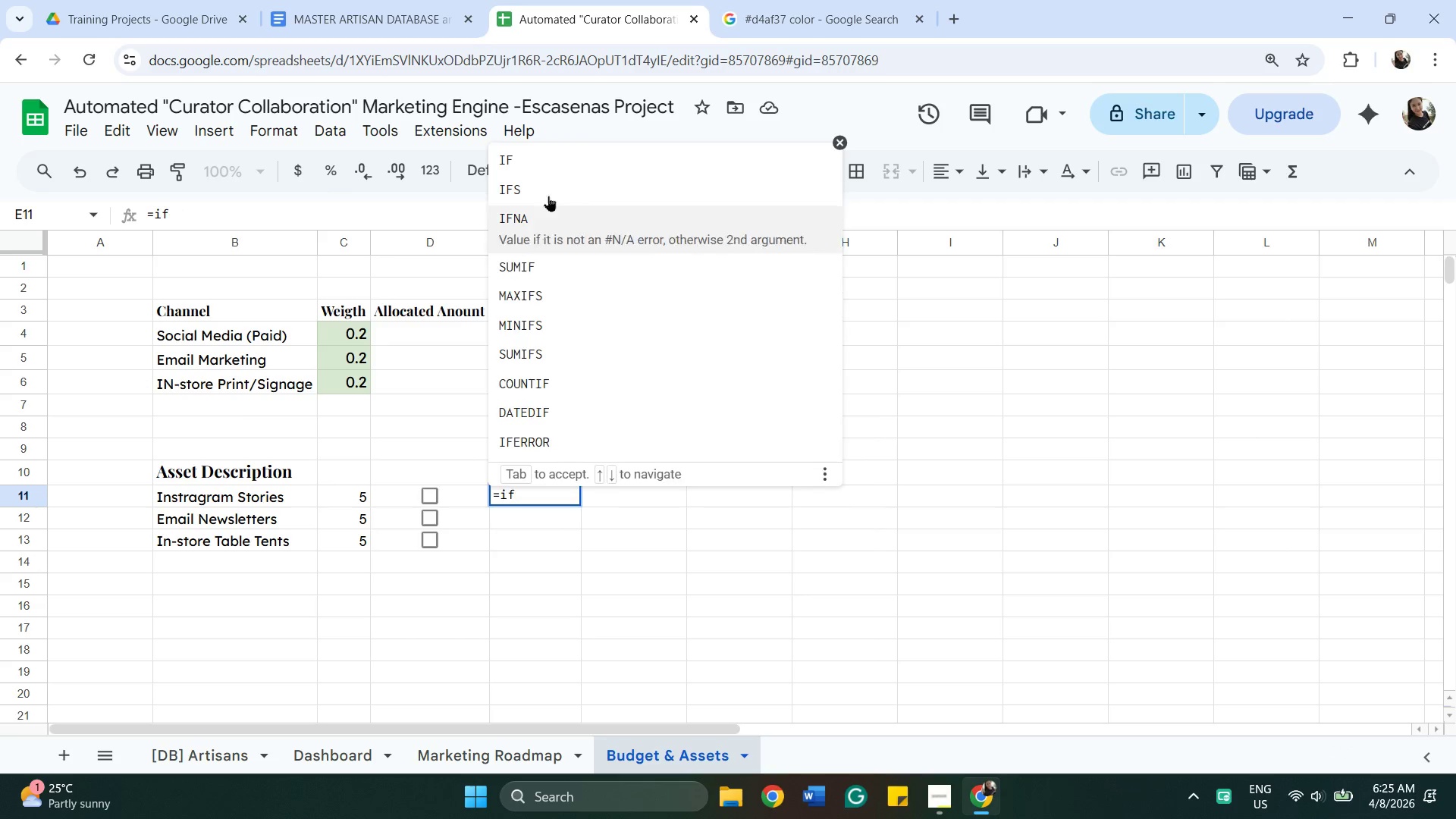 
left_click([557, 167])
 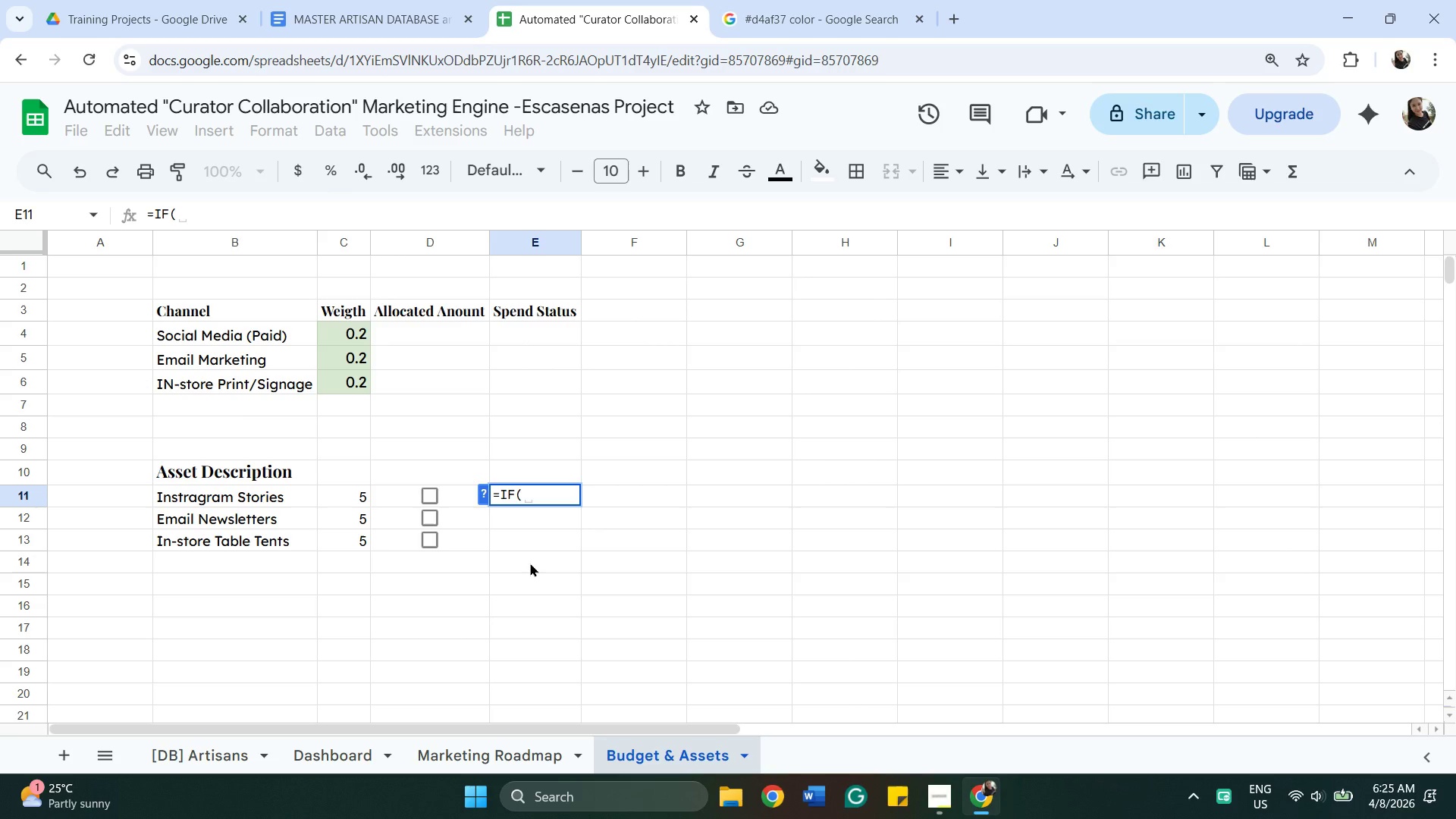 
type(D11)
 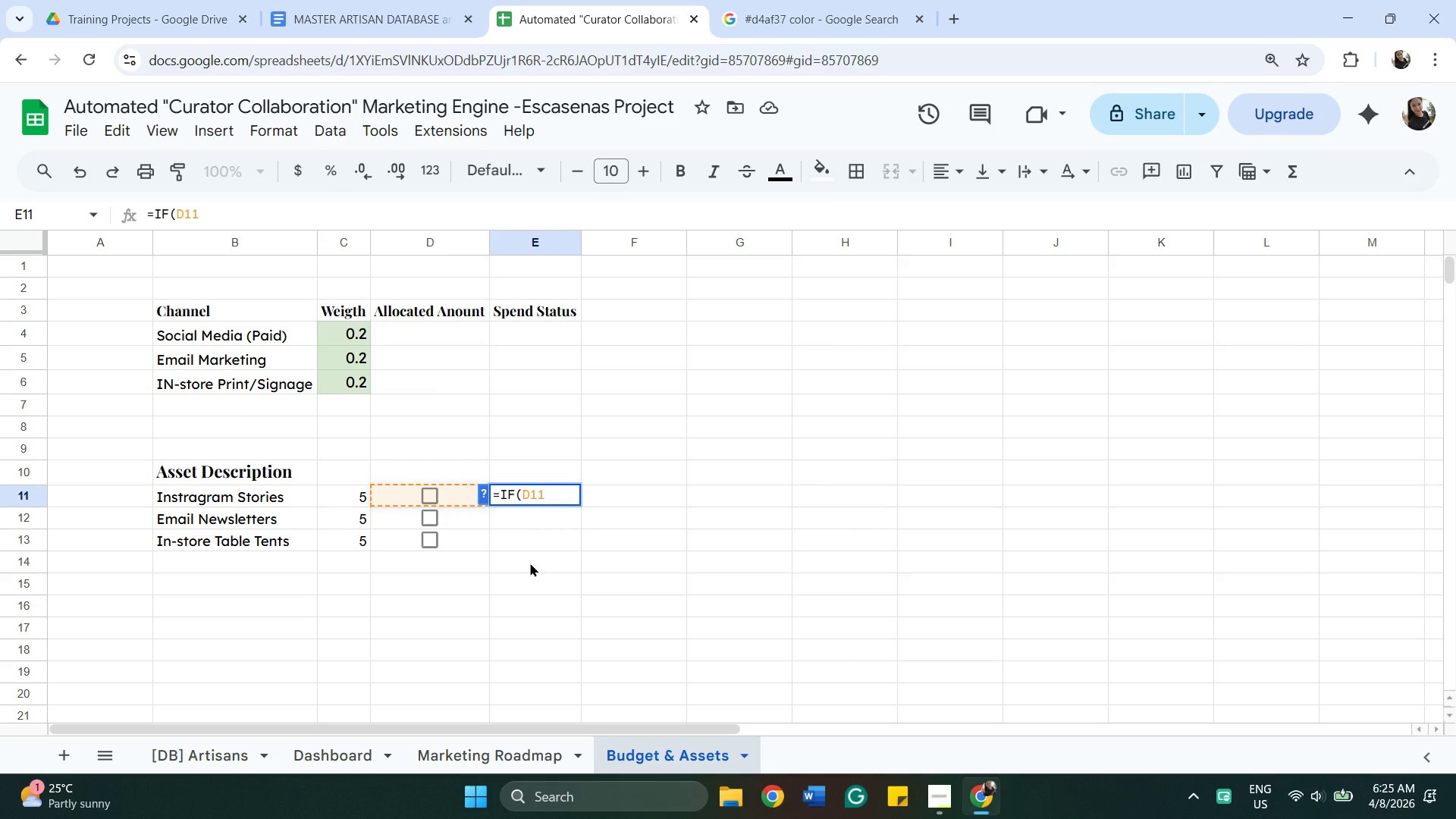 
type(=TRUE)
 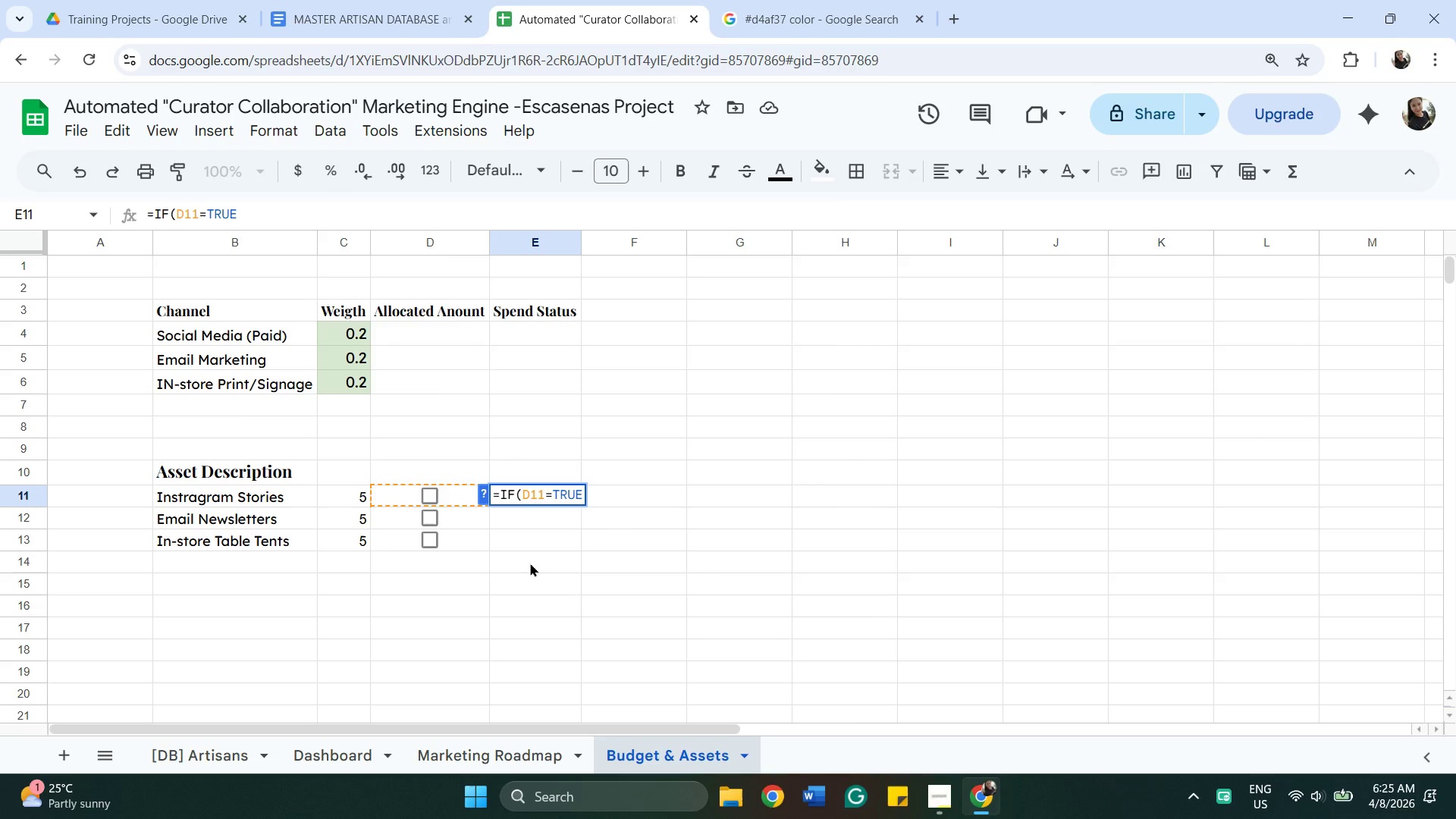 
type(, COMPLETED)
 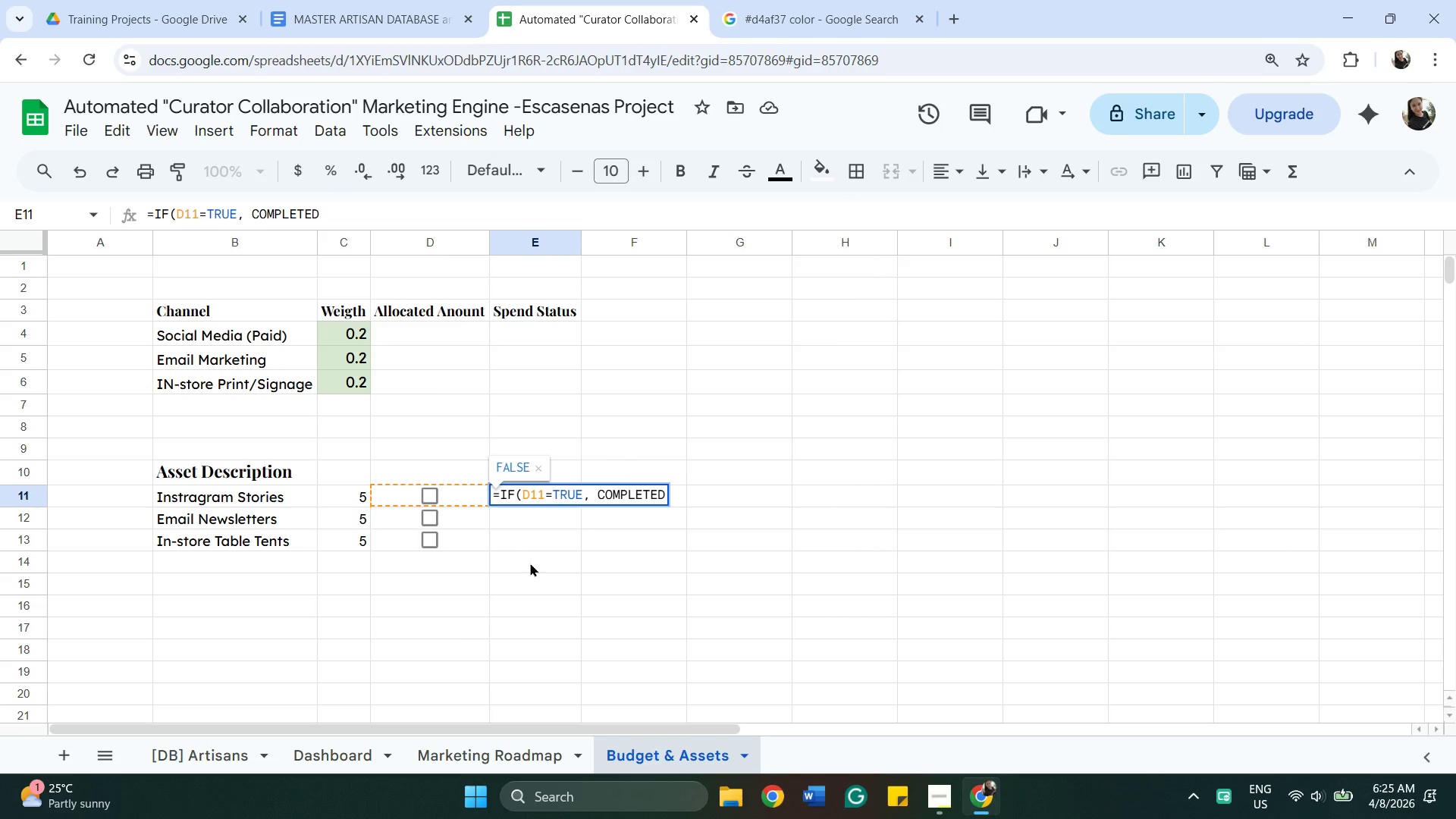 
key(Shift+Quote)
 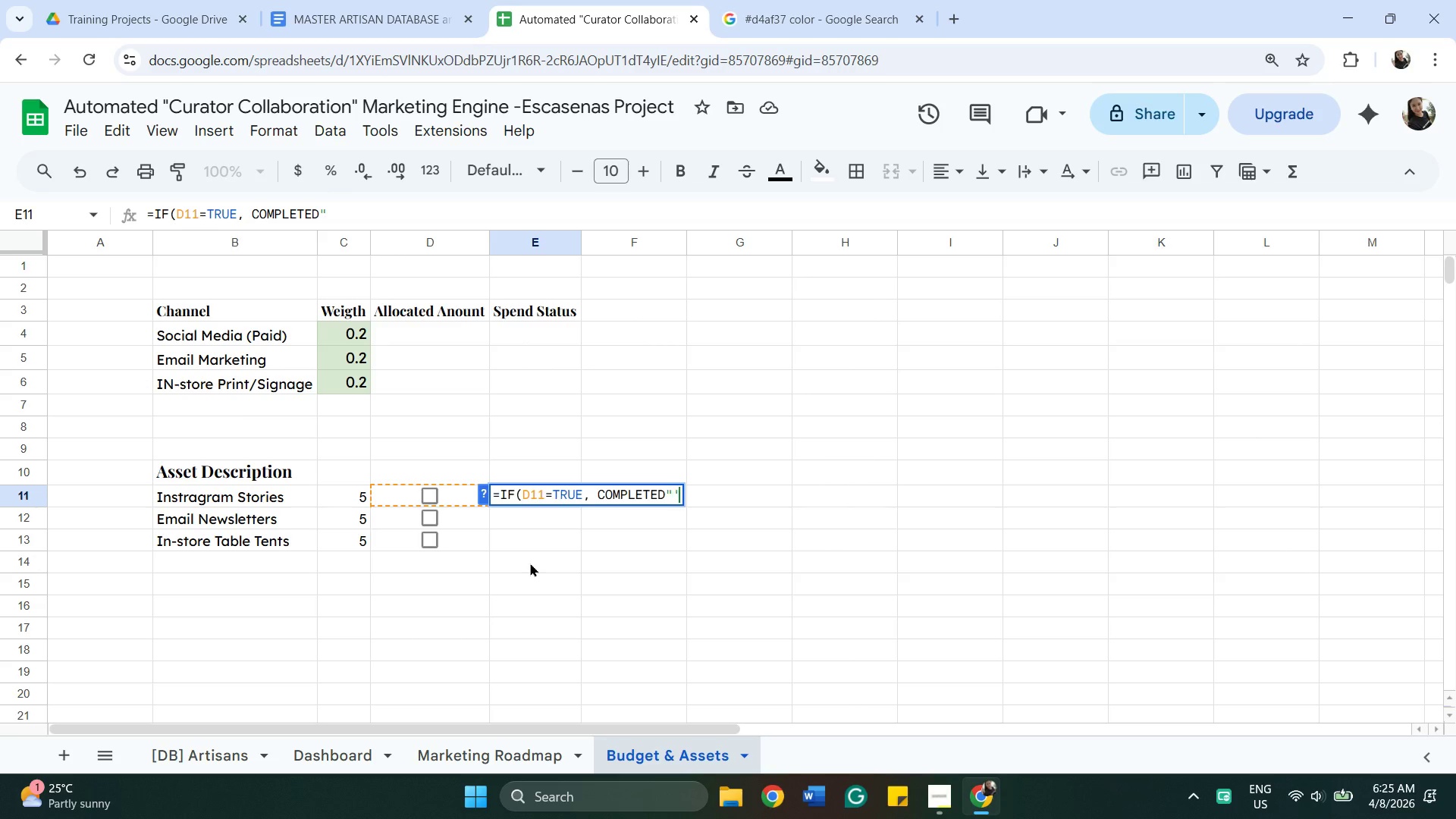 
key(Quote)
 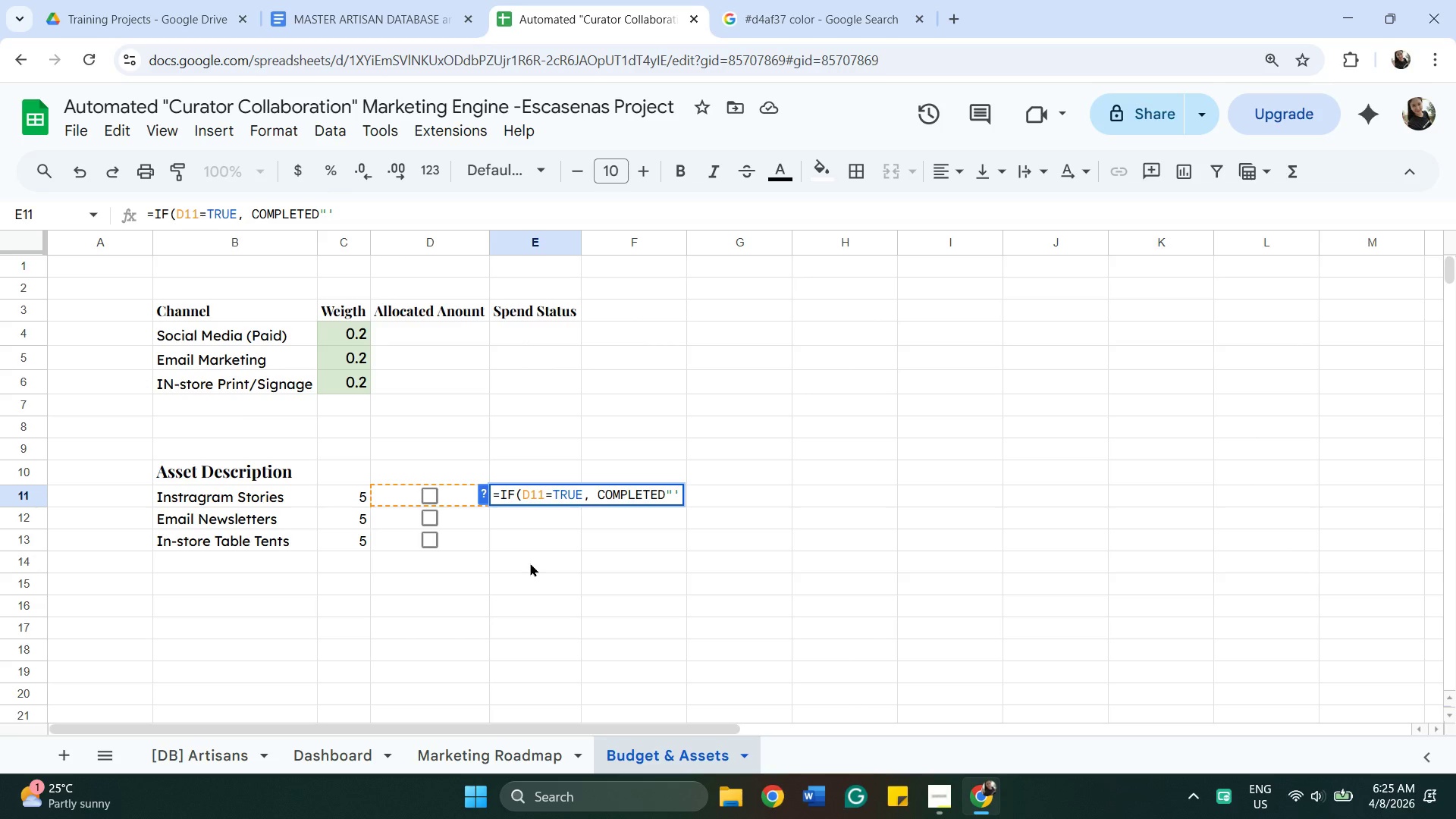 
key(Backspace)
 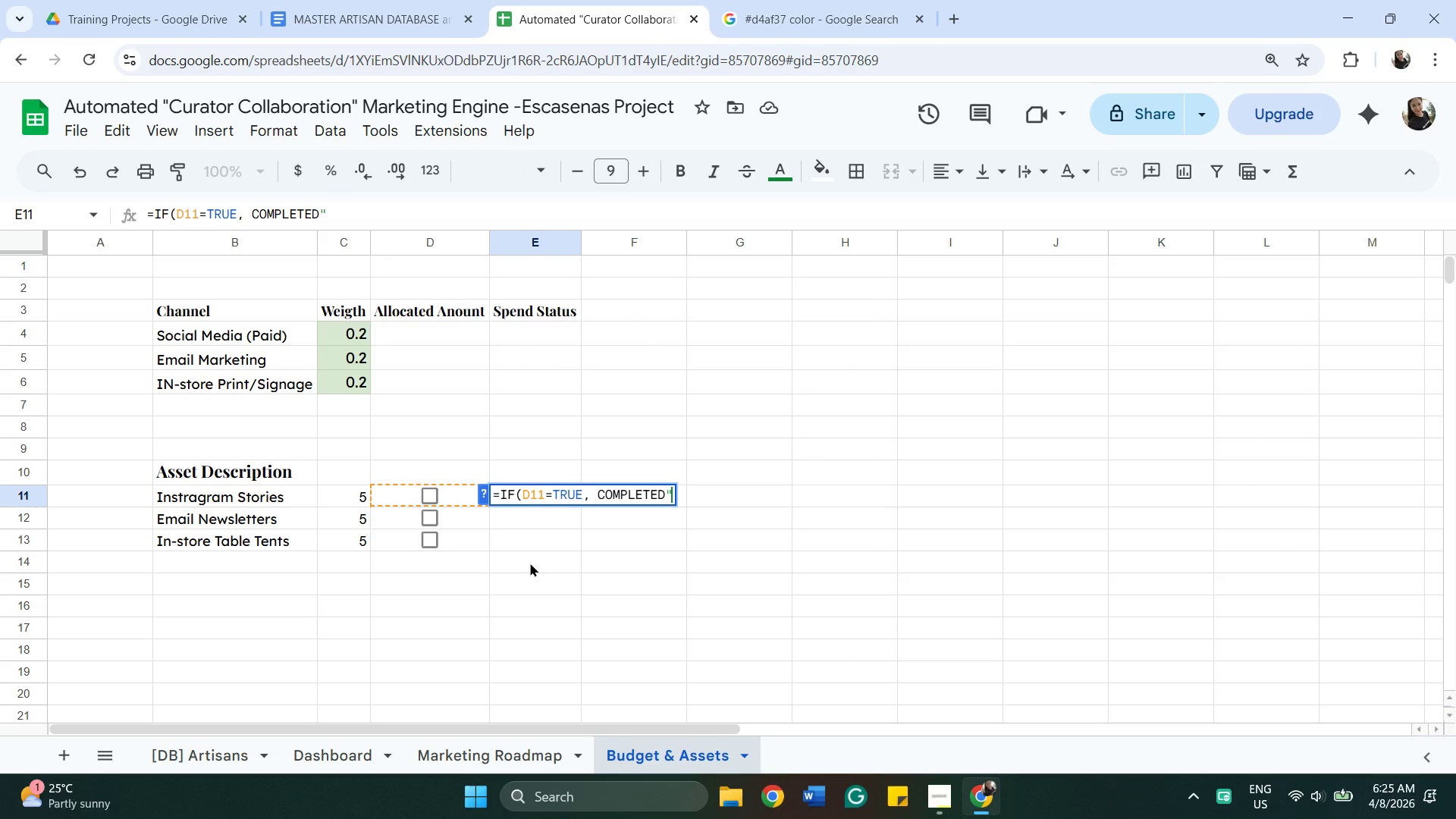 
key(Comma)
 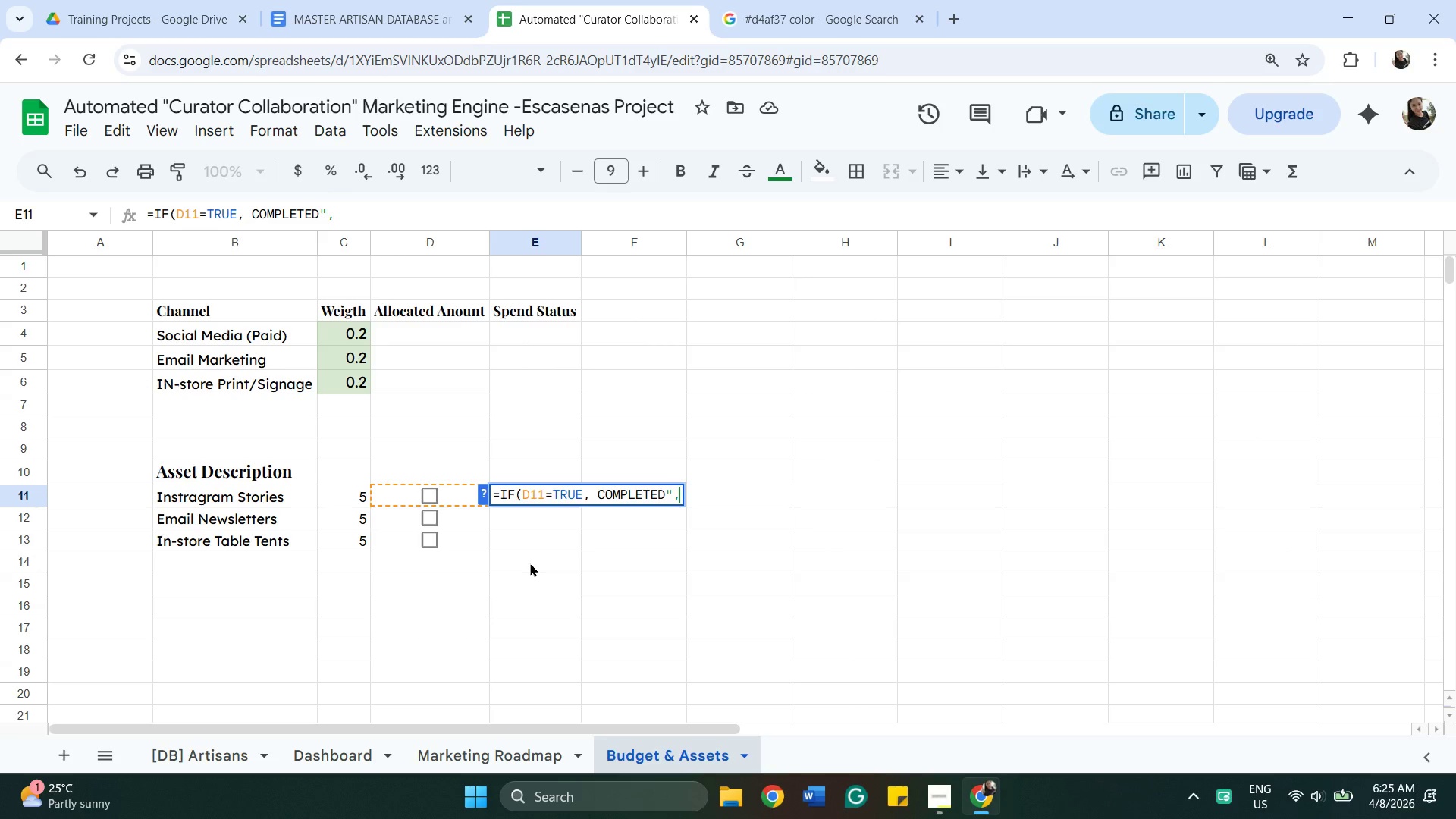 
key(Space)
 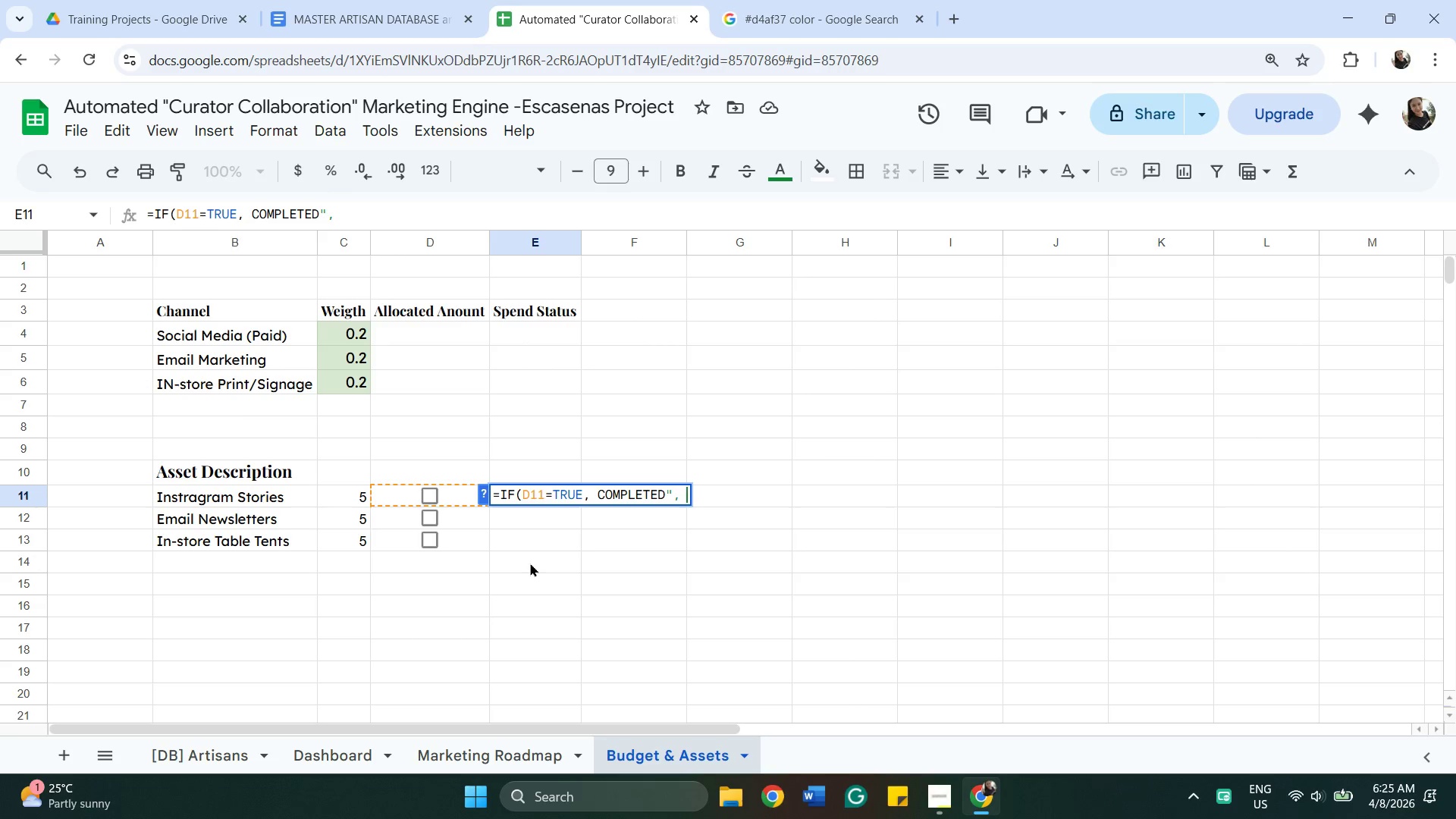 
key(Shift+Quote)
 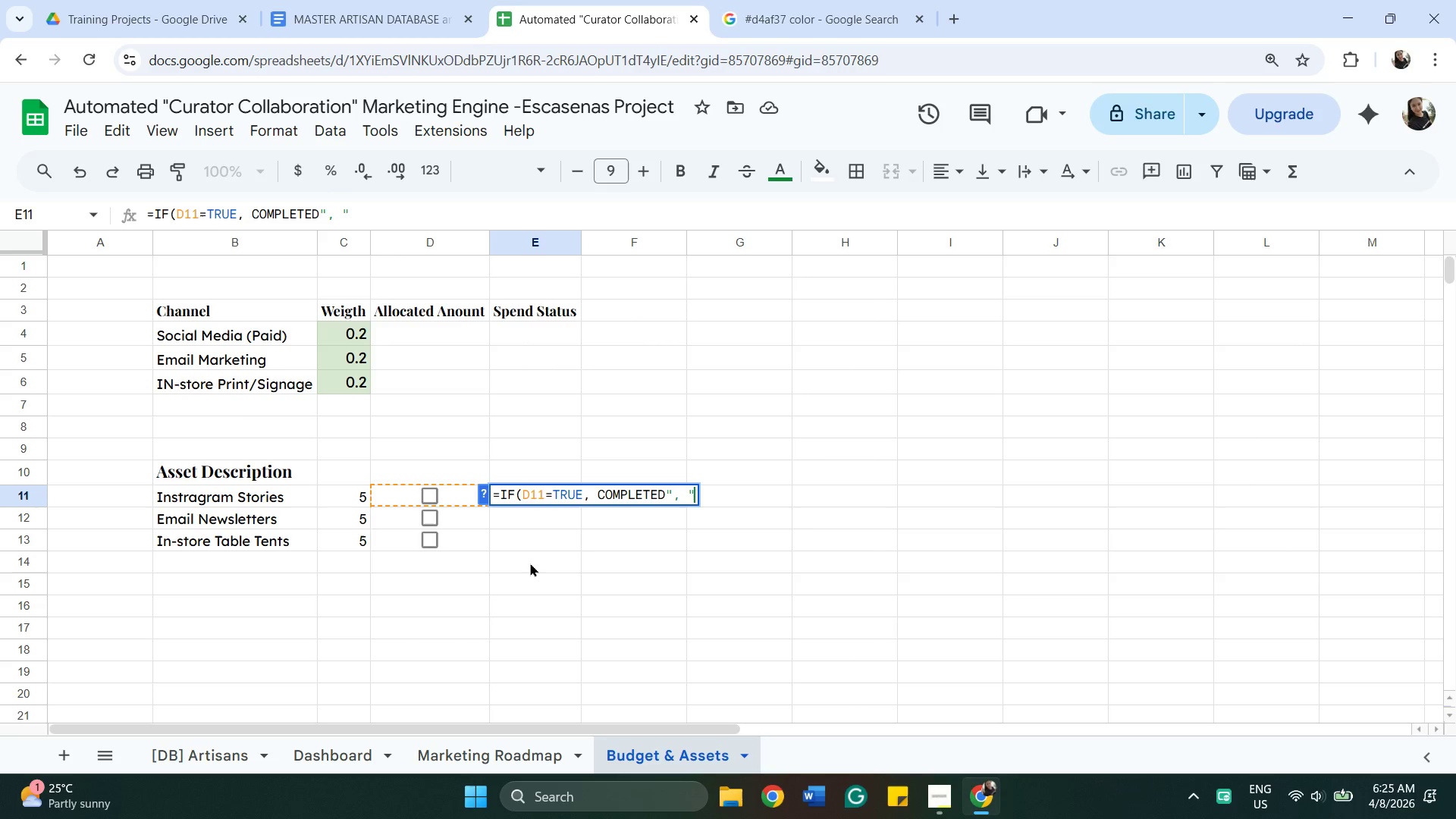 
wait(8.28)
 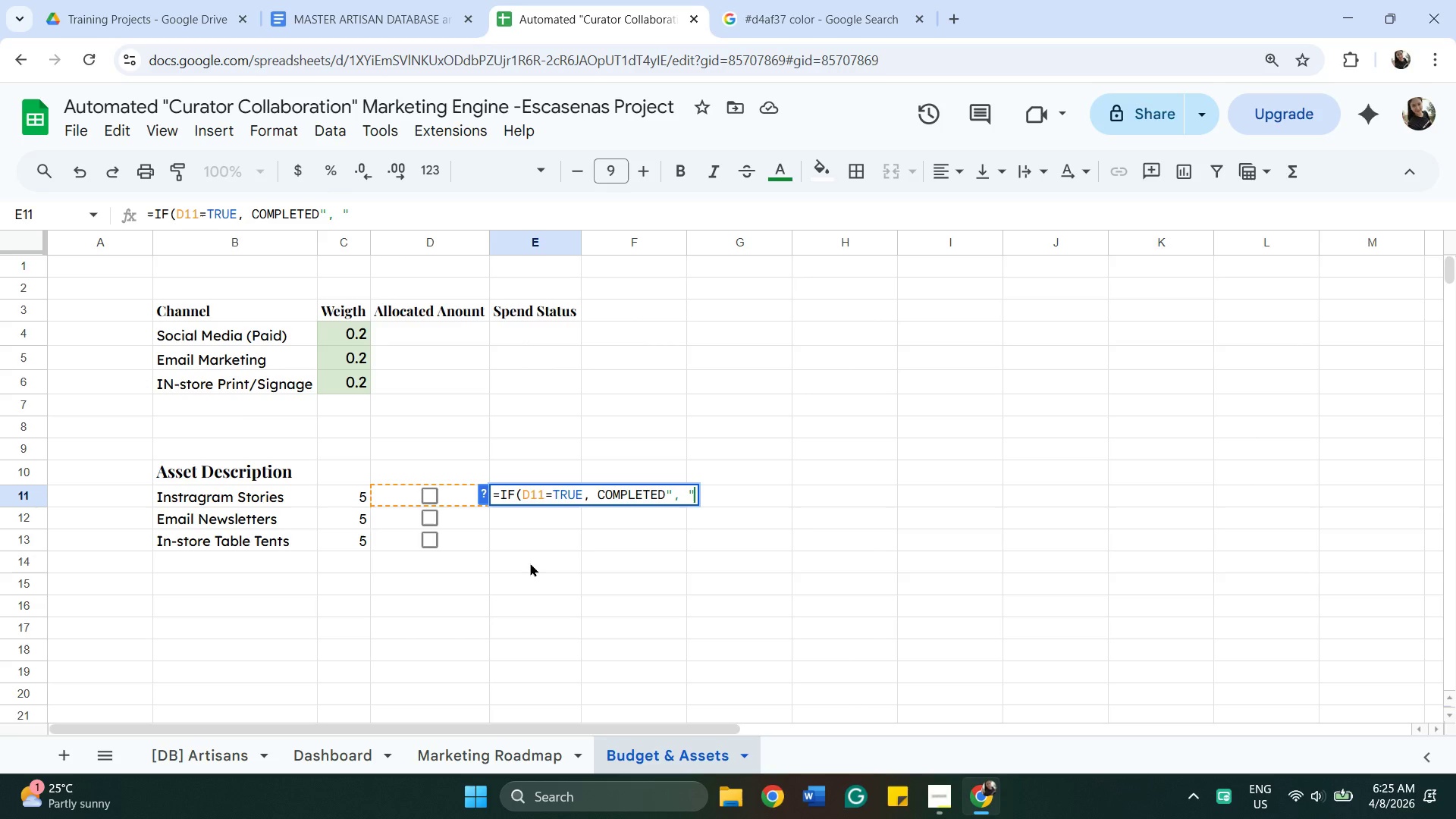 
type(IN )
 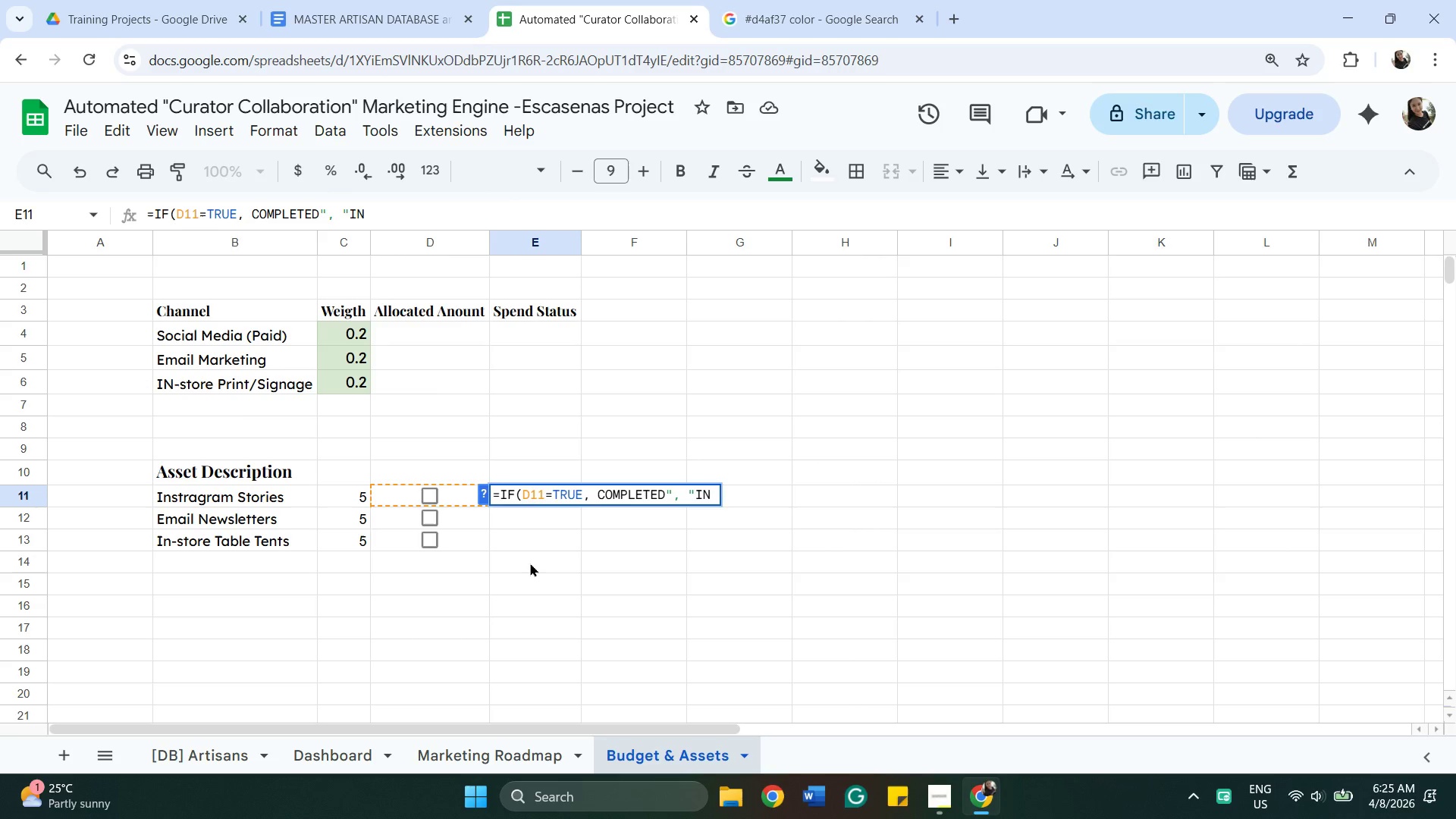 
type(PROGRESS)
 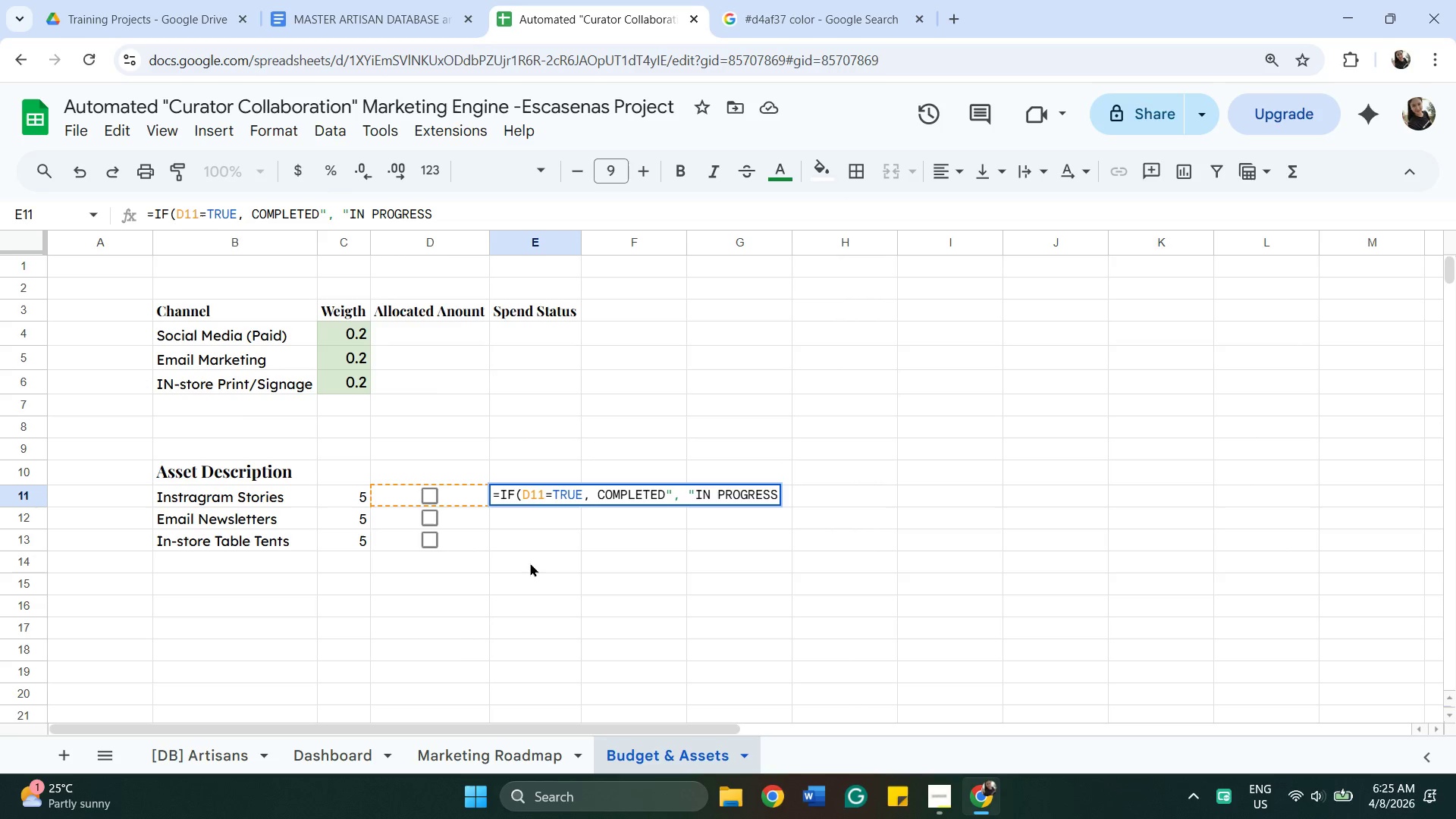 
key(Shift+Quote)
 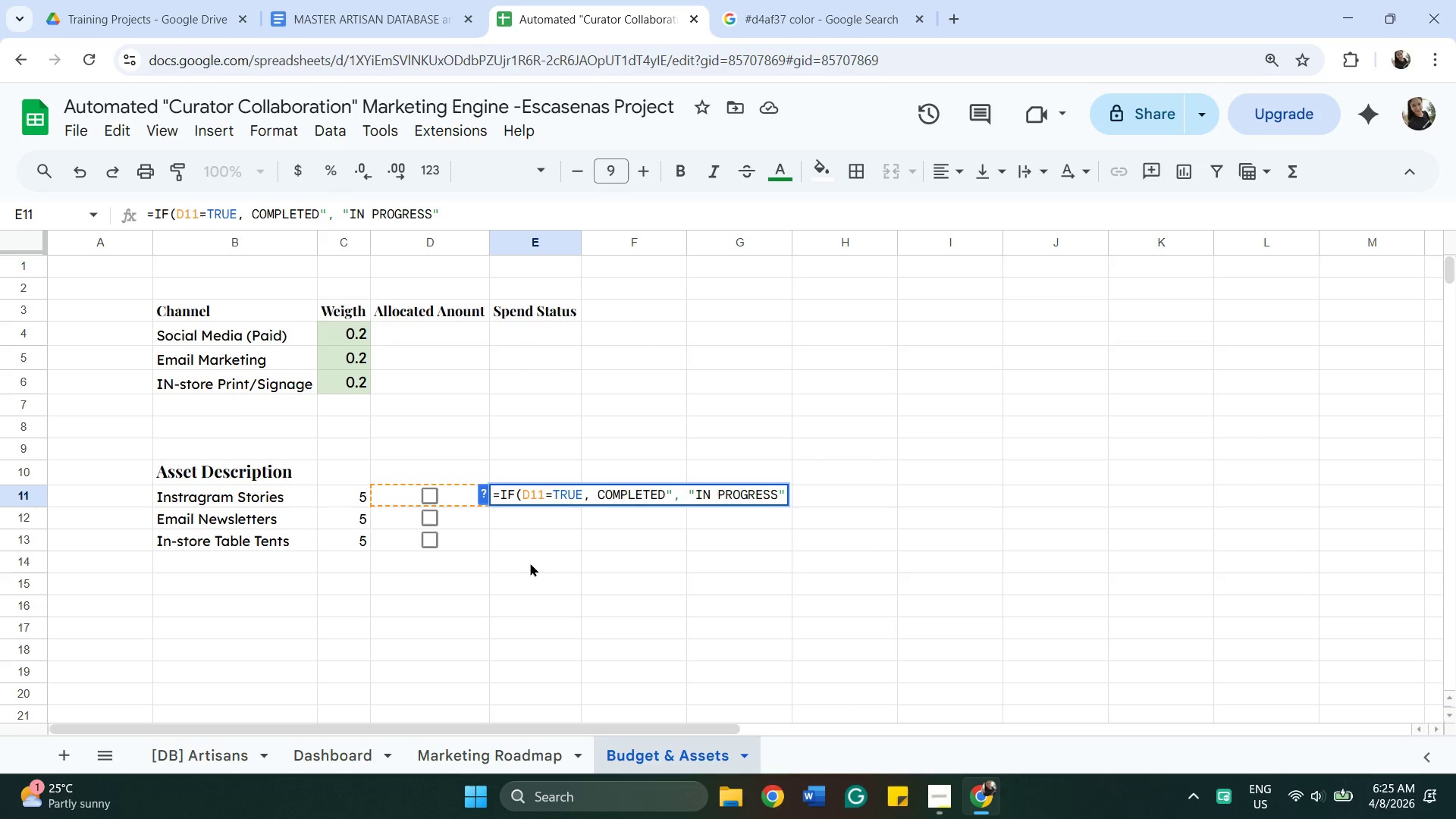 
key(Shift+BracketRight)
 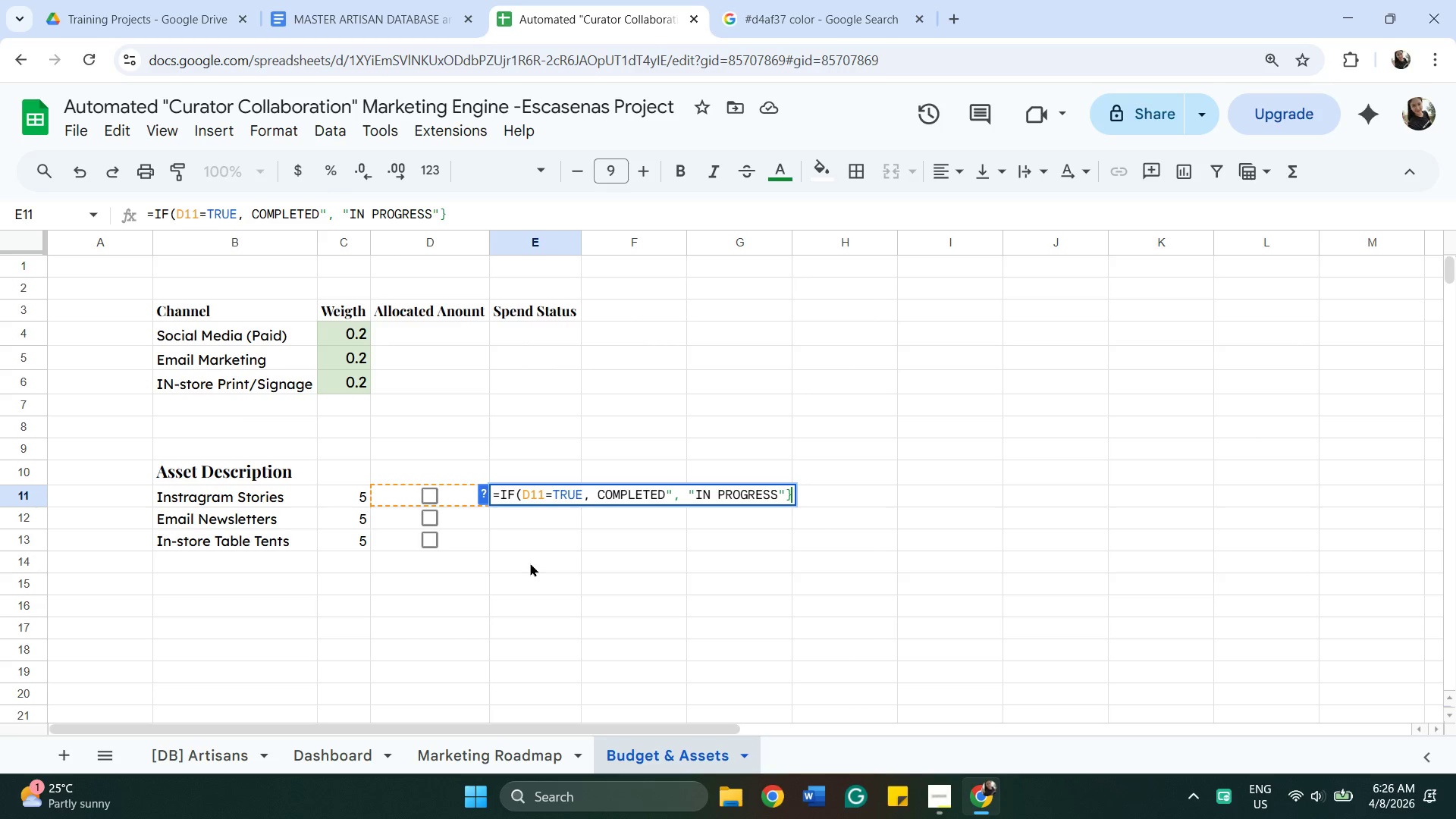 
wait(6.05)
 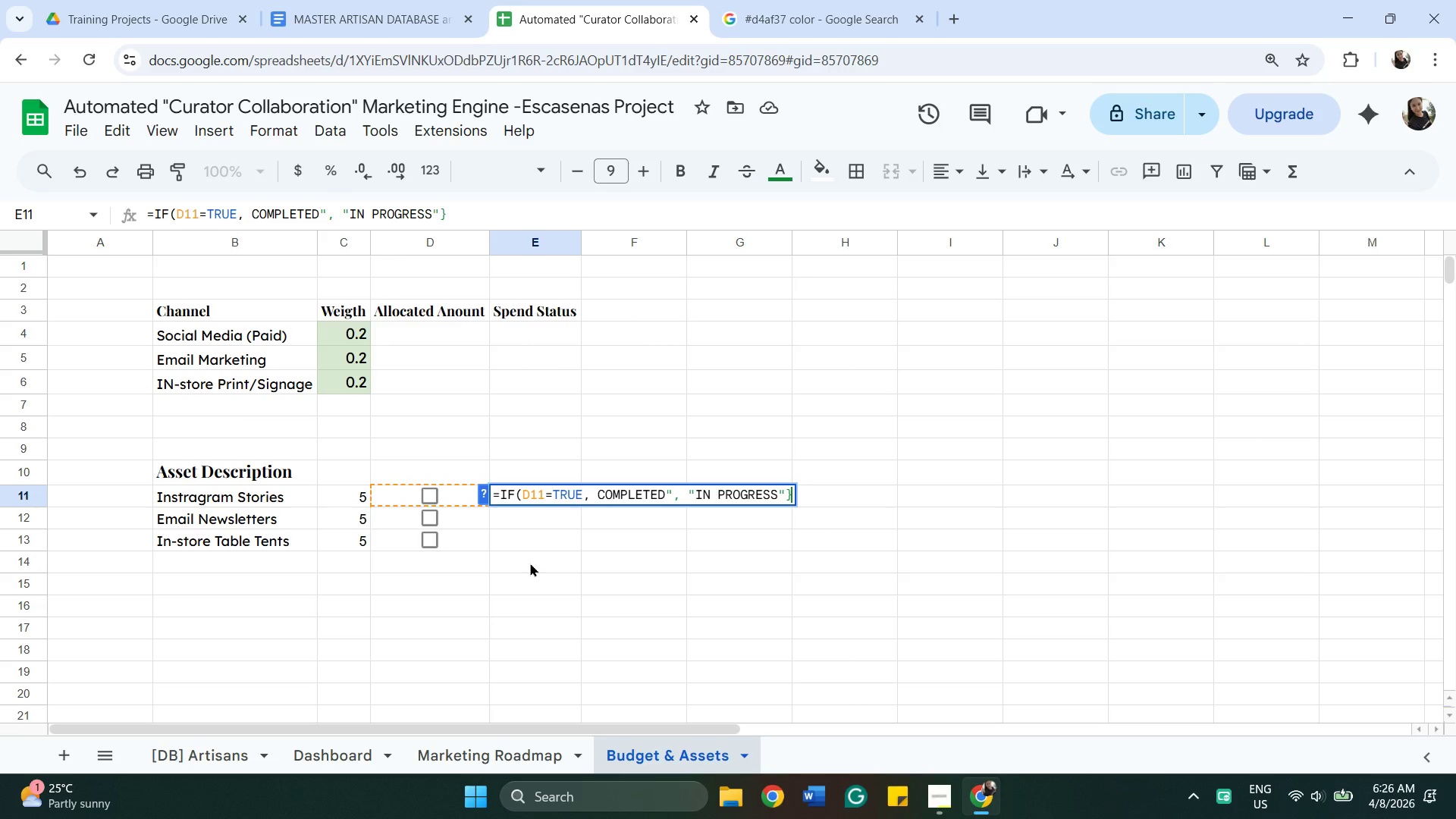 
key(Enter)
 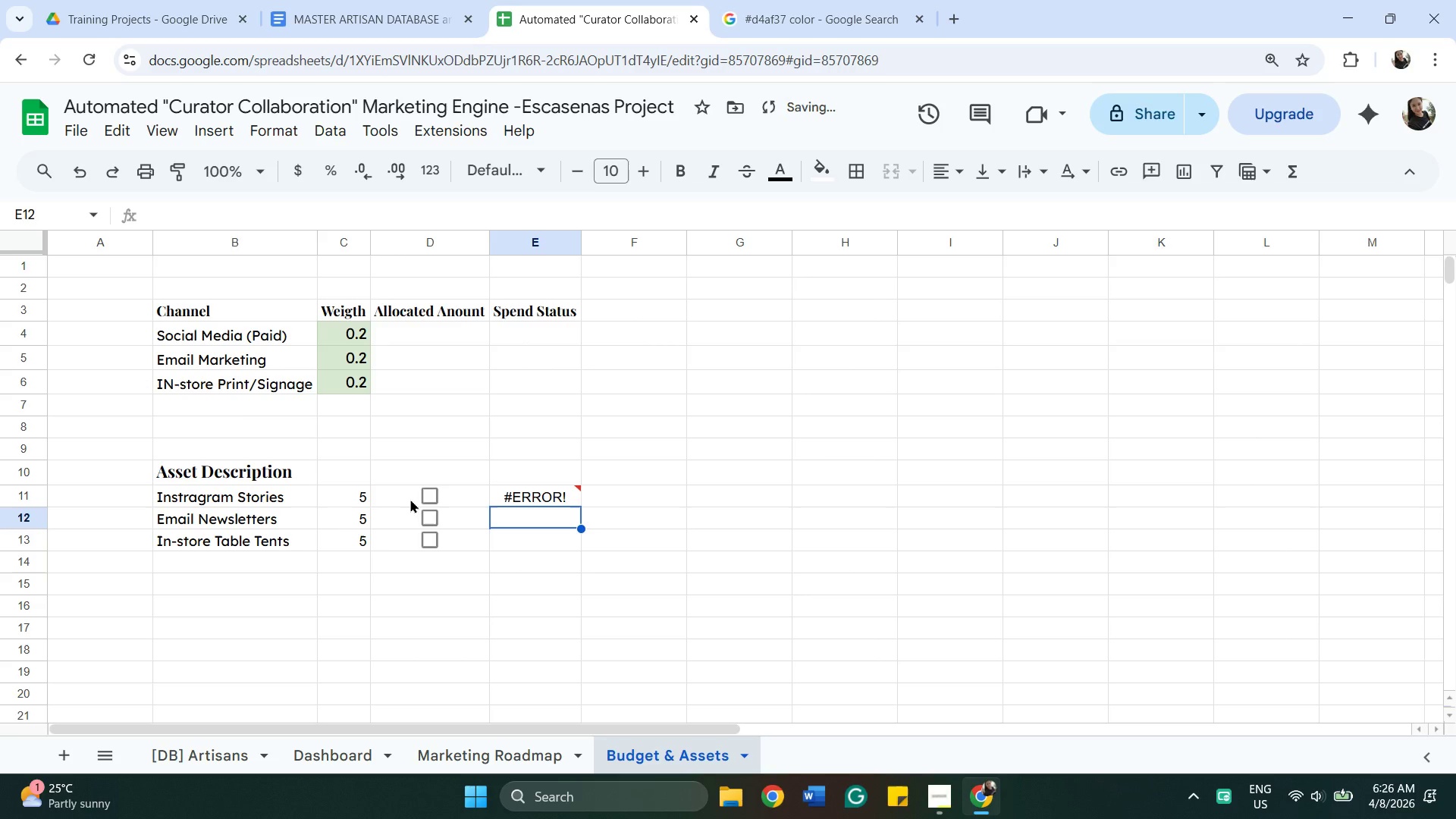 
left_click([429, 495])
 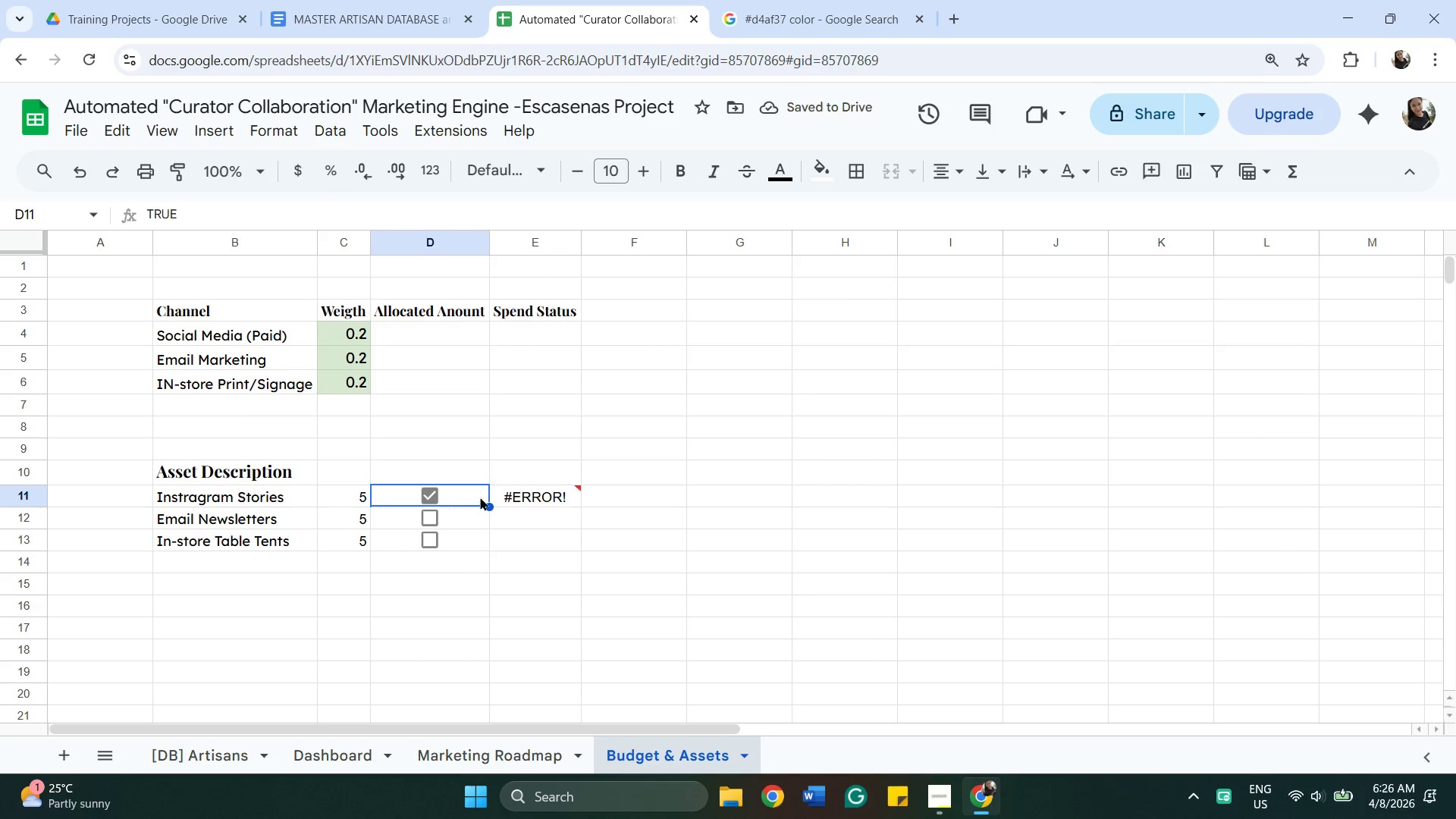 
double_click([526, 493])
 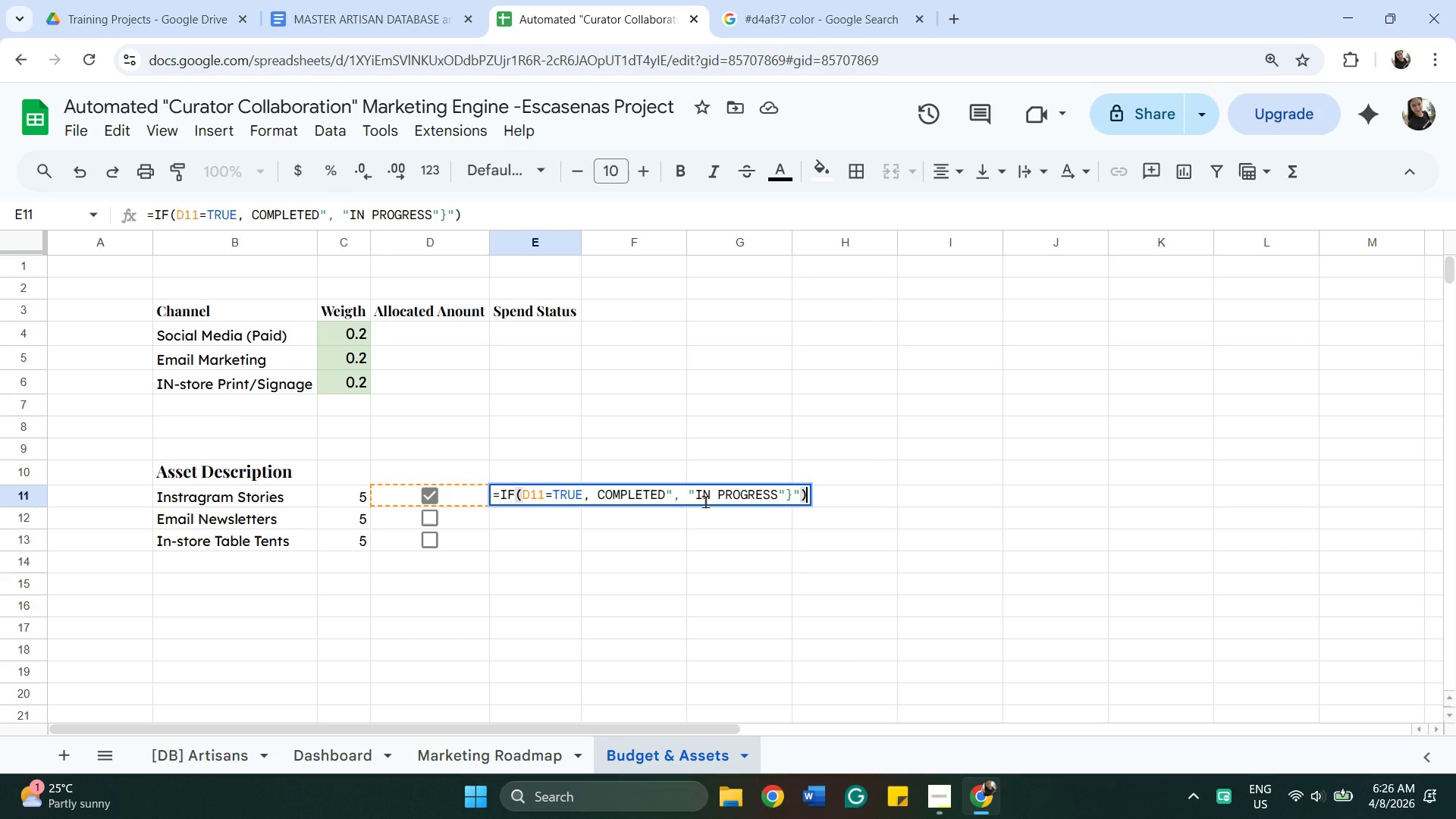 
wait(14.45)
 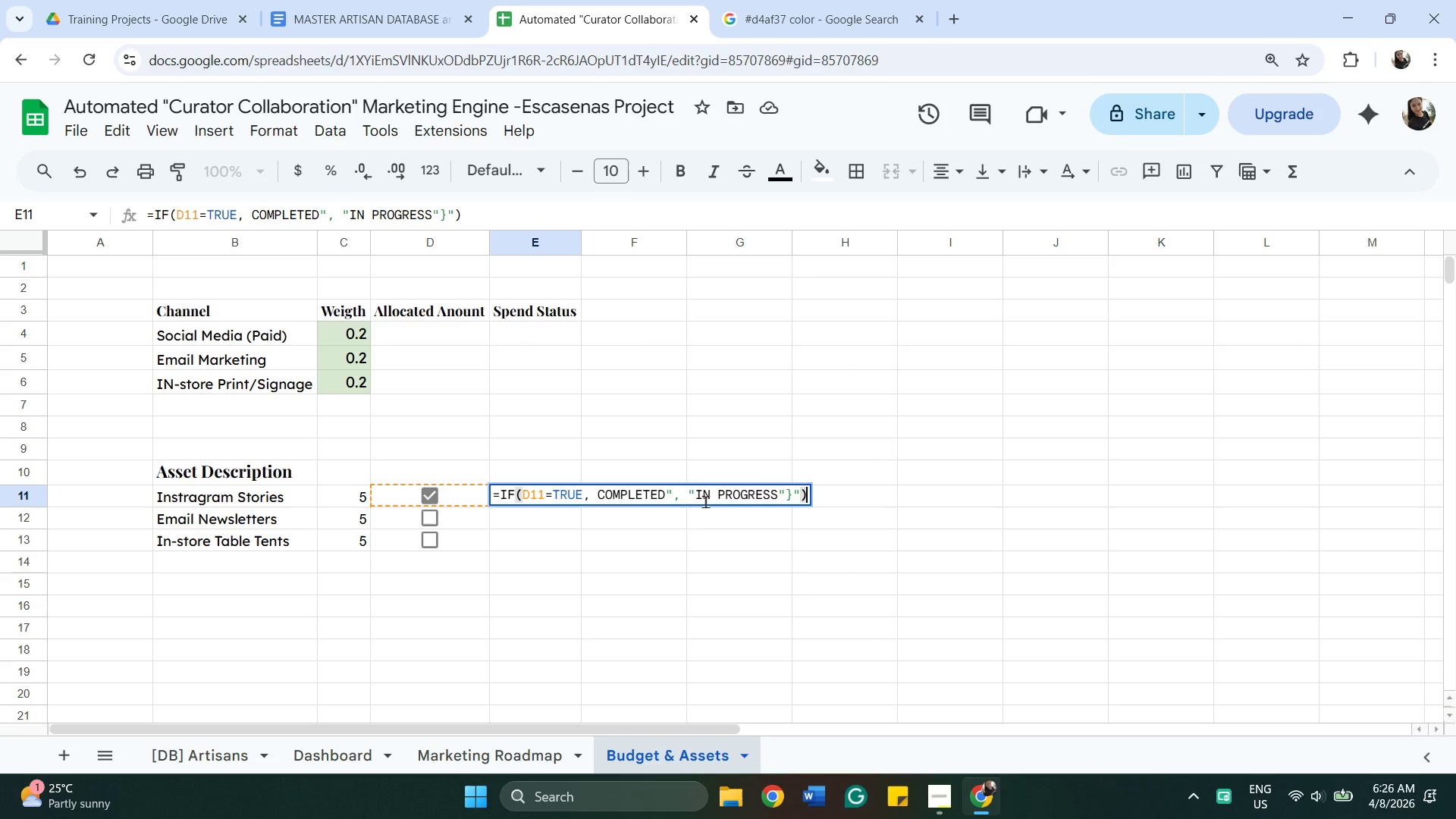 
left_click([792, 494])
 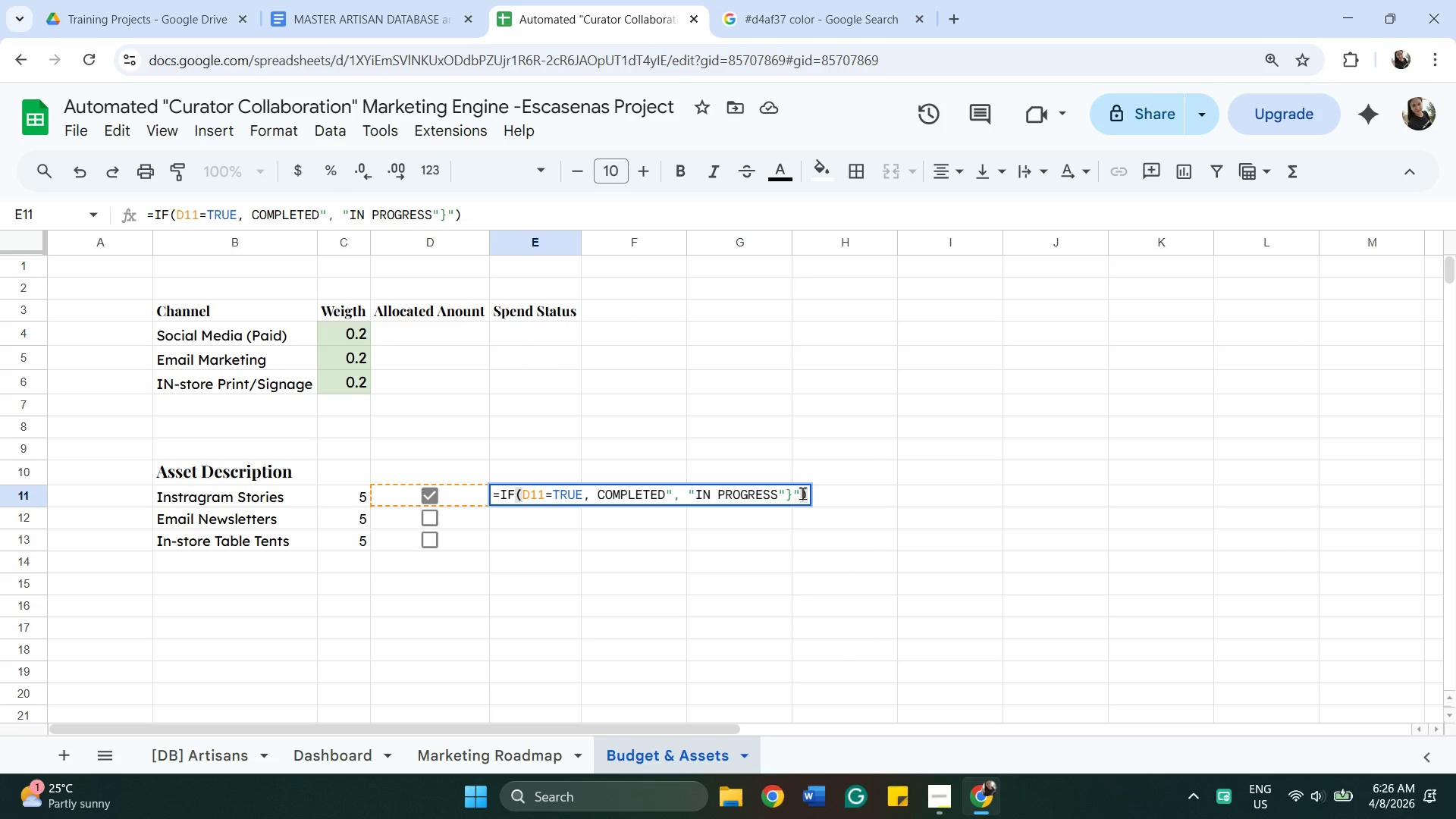 
key(Backspace)
 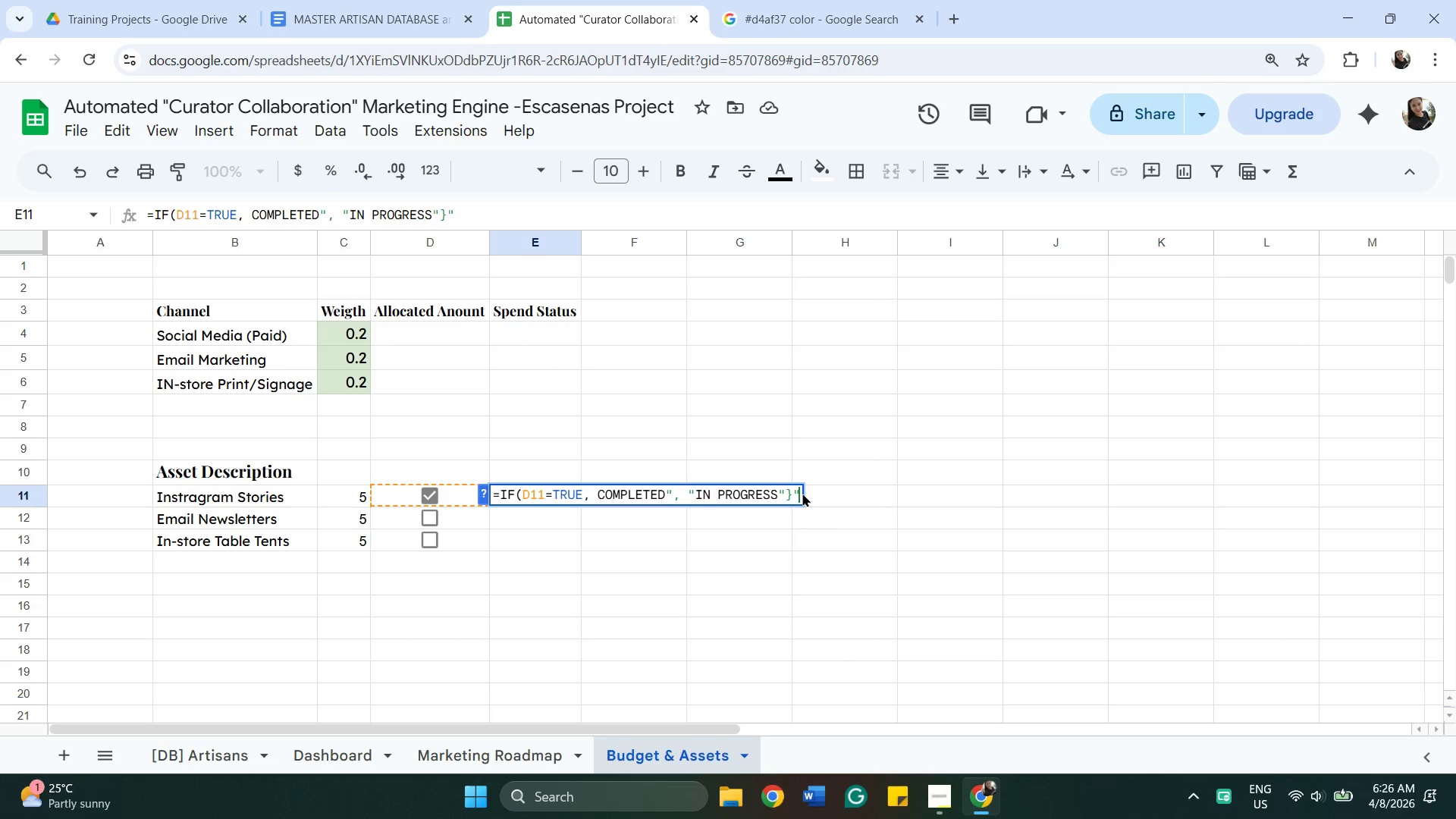 
key(Backspace)
 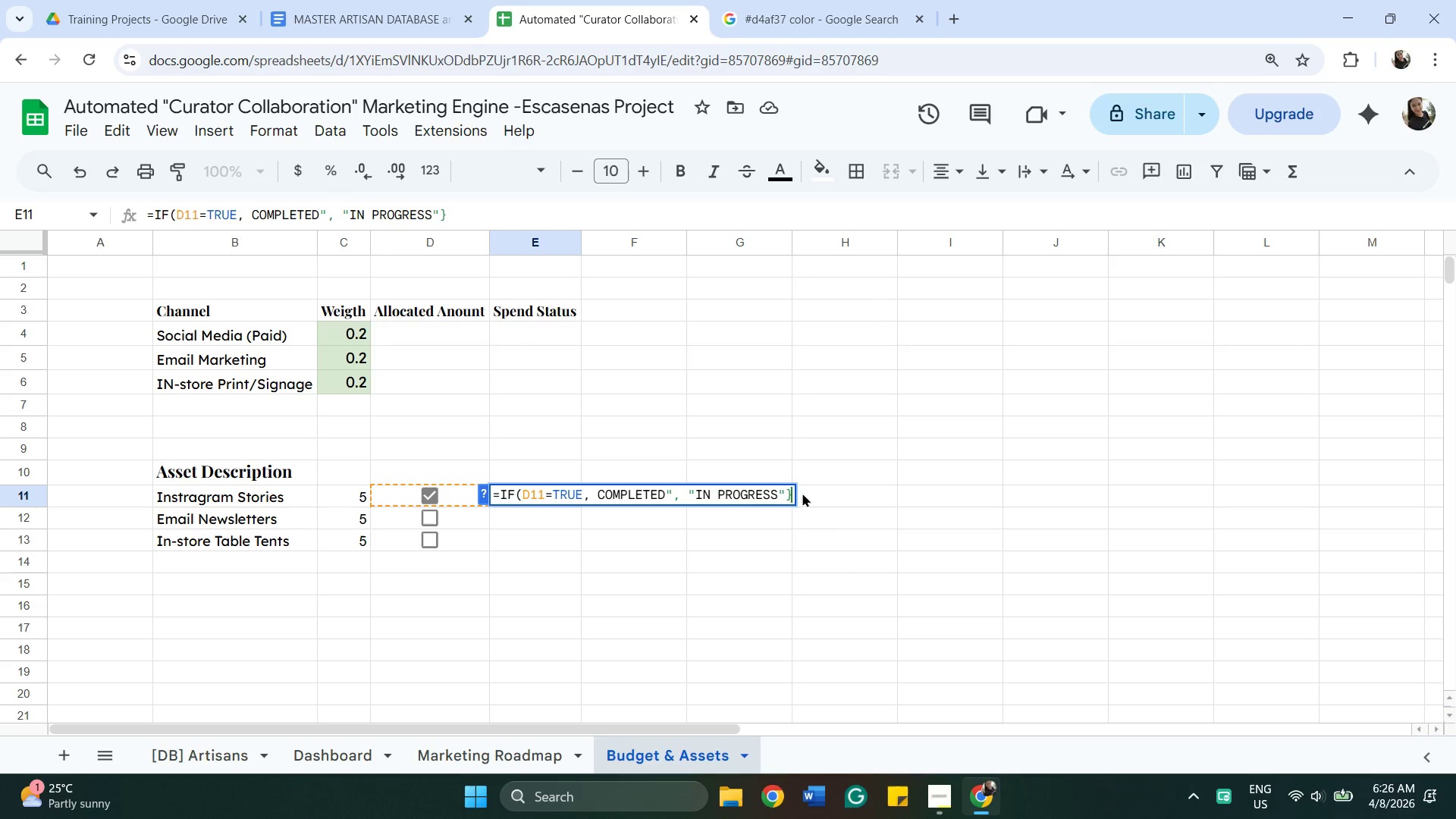 
key(Backspace)
 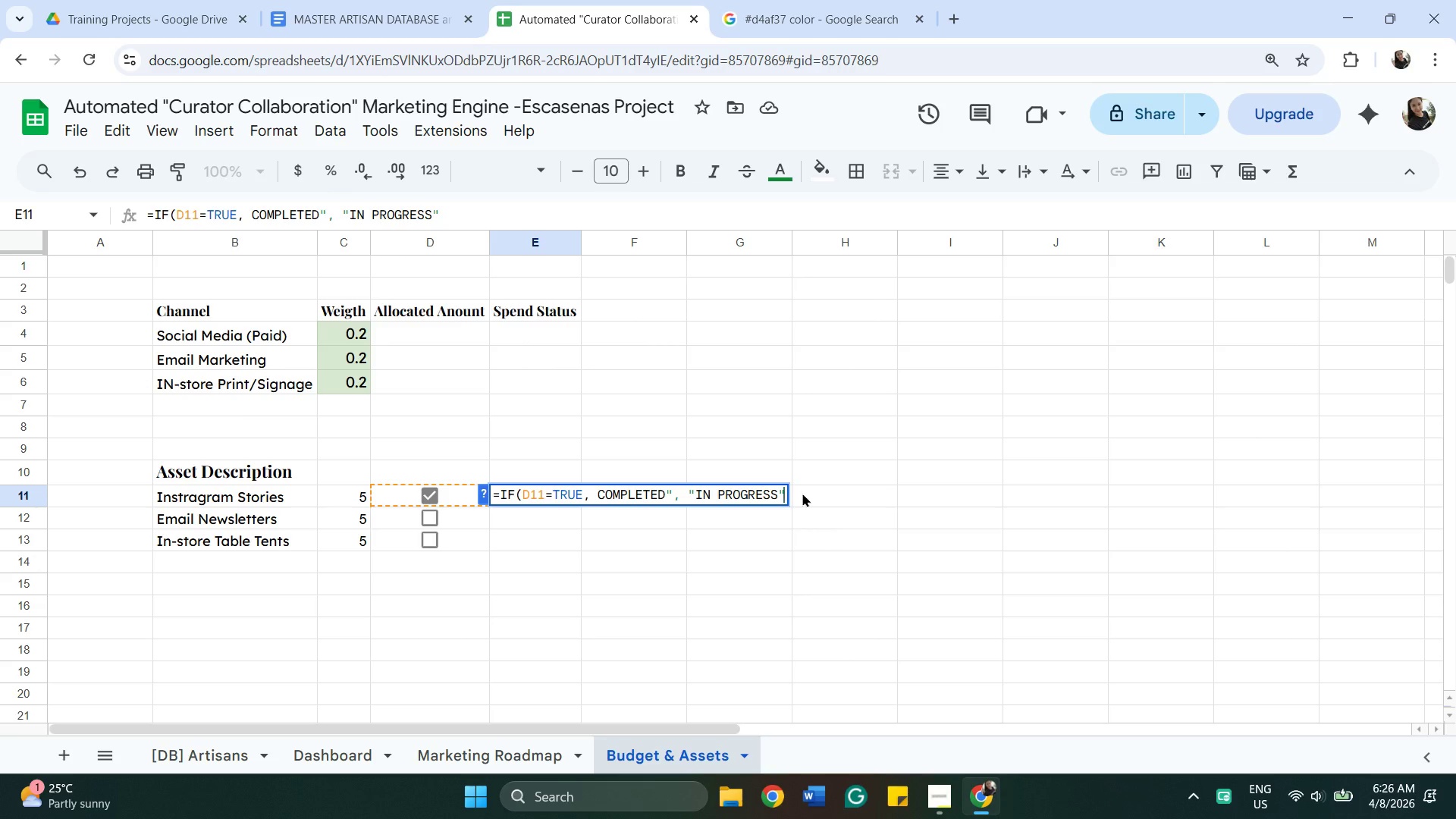 
key(Shift+0)
 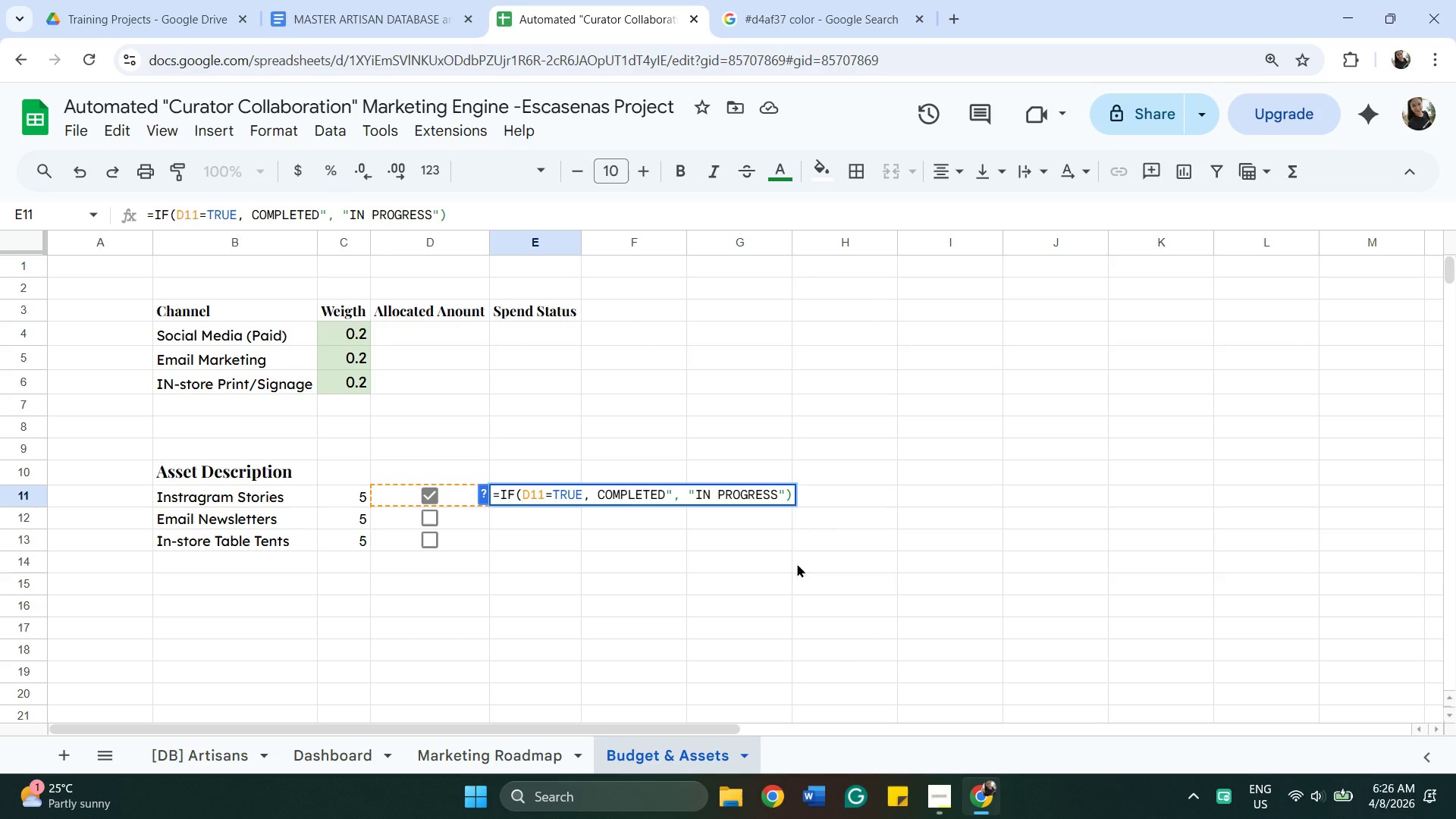 
key(Enter)
 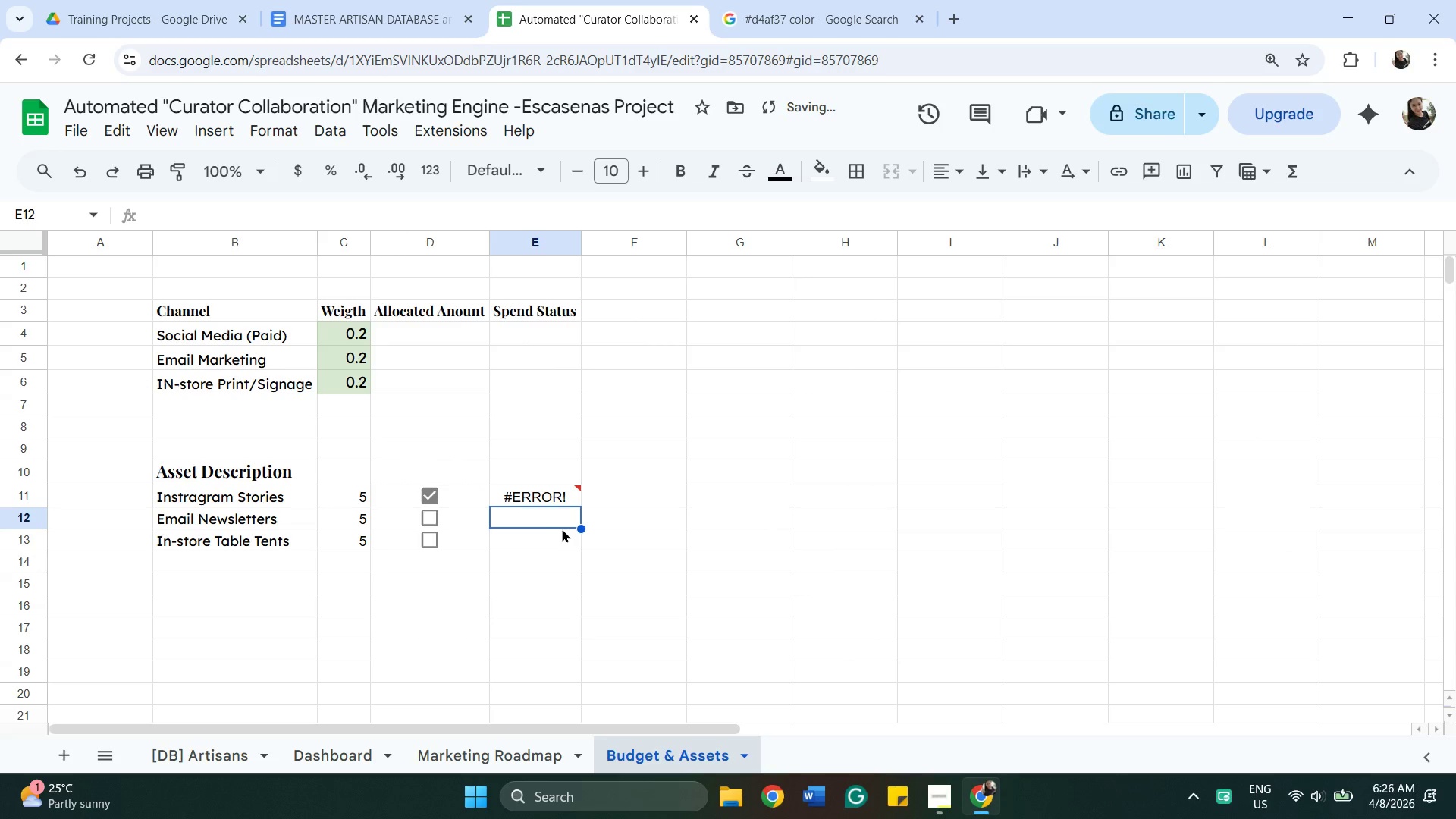 
left_click([557, 519])
 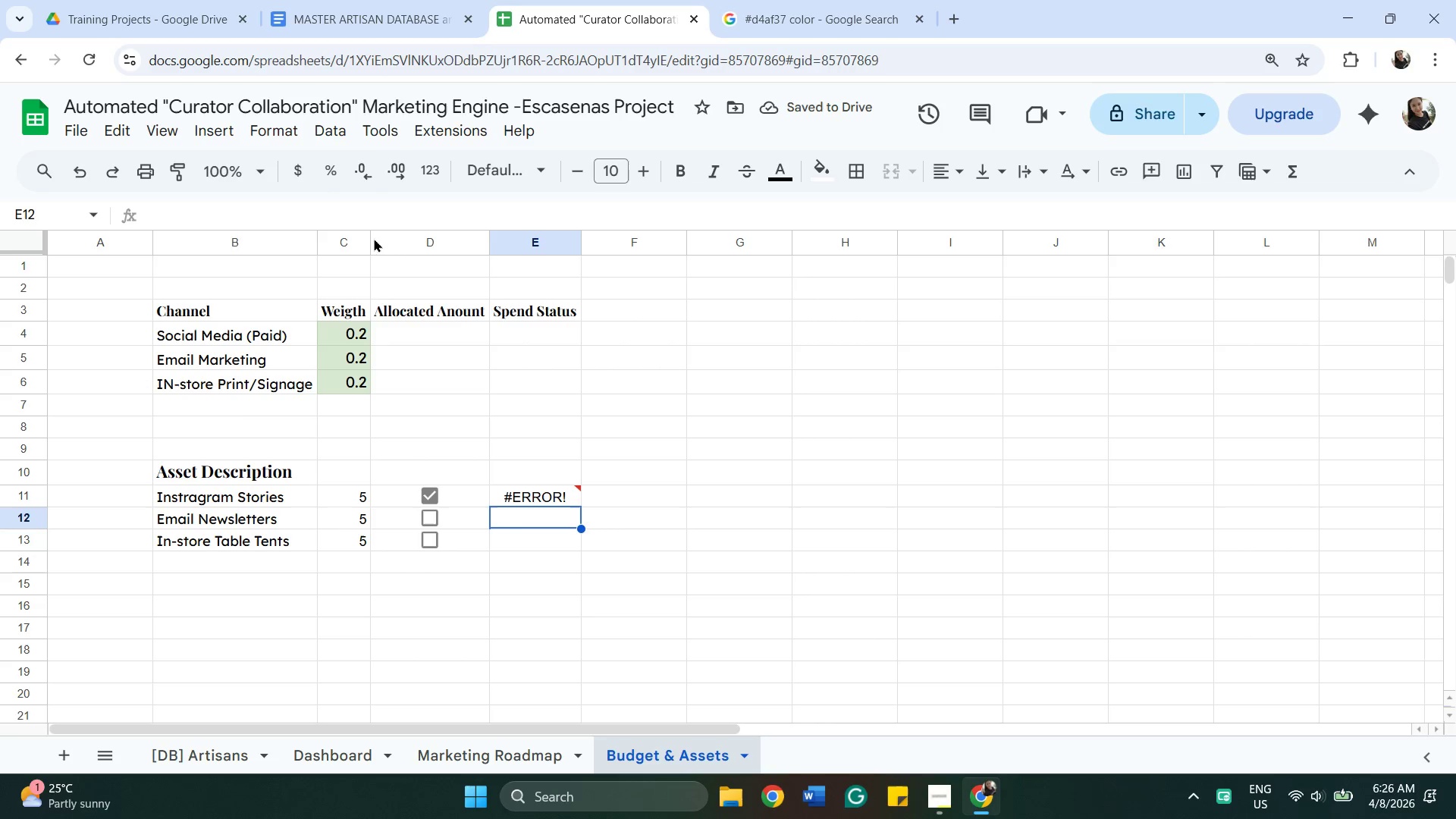 
left_click([361, 17])
 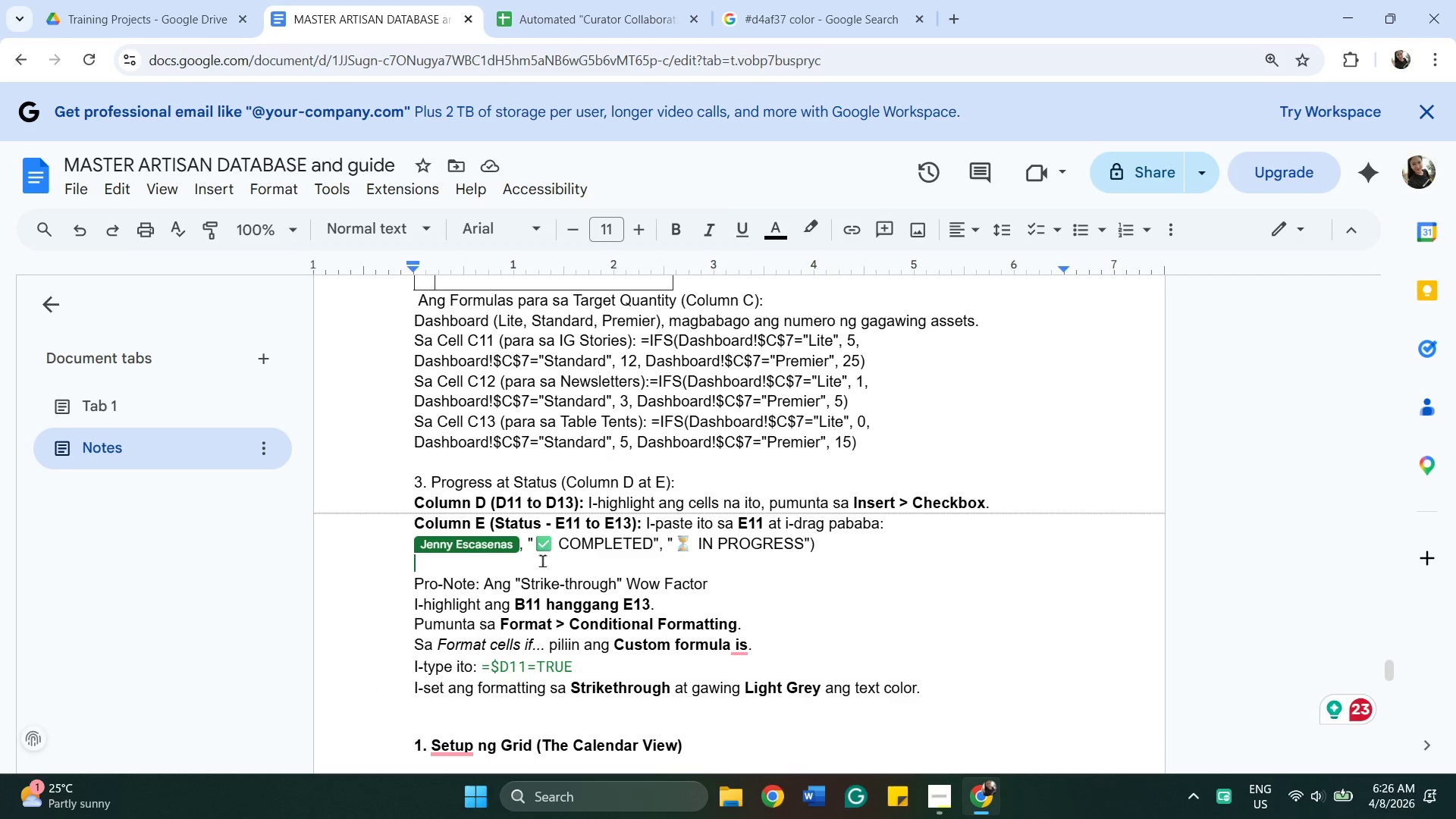 
left_click_drag(start_coordinate=[817, 553], to_coordinate=[413, 544])
 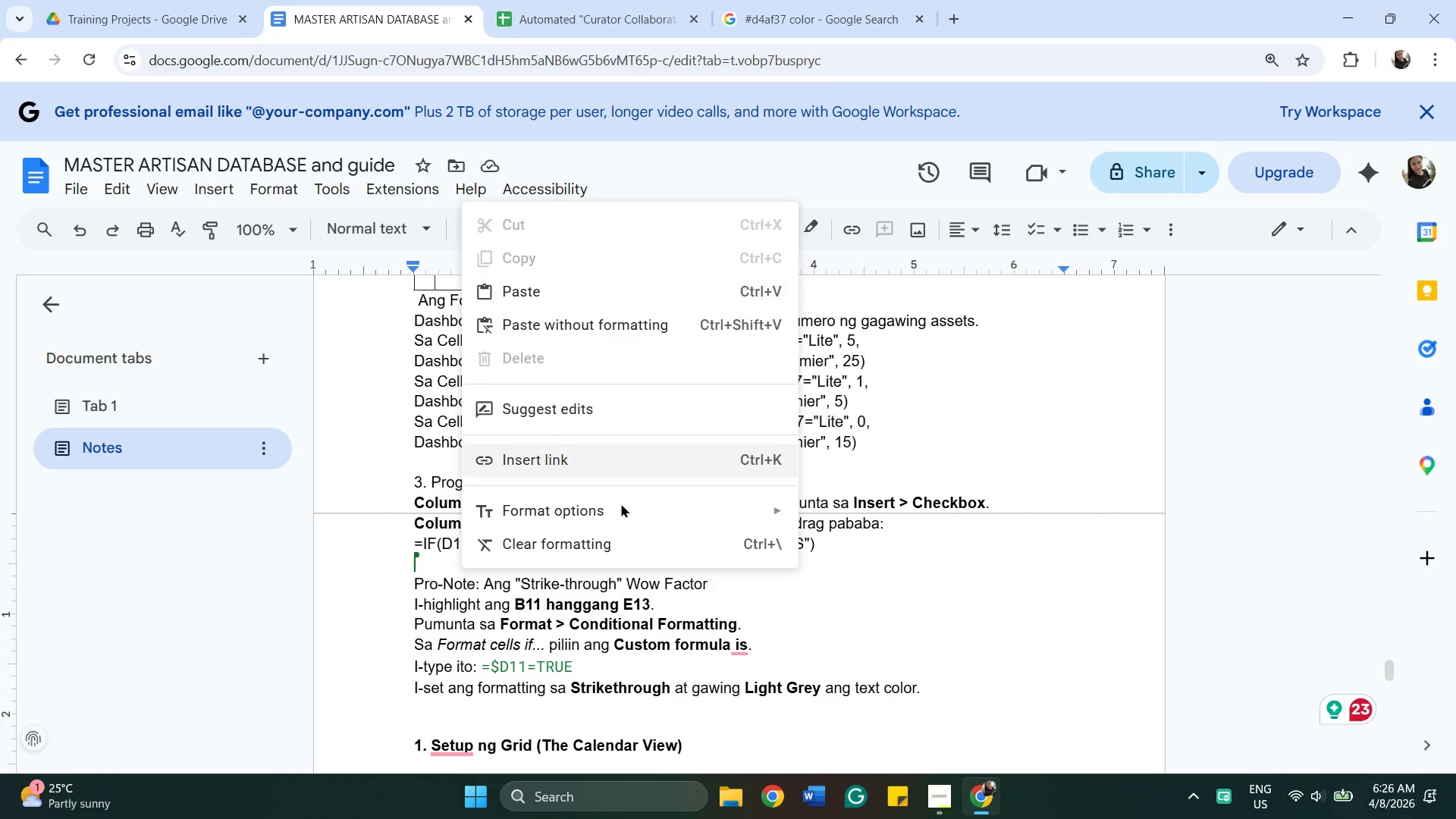 
left_click_drag(start_coordinate=[776, 646], to_coordinate=[770, 623])
 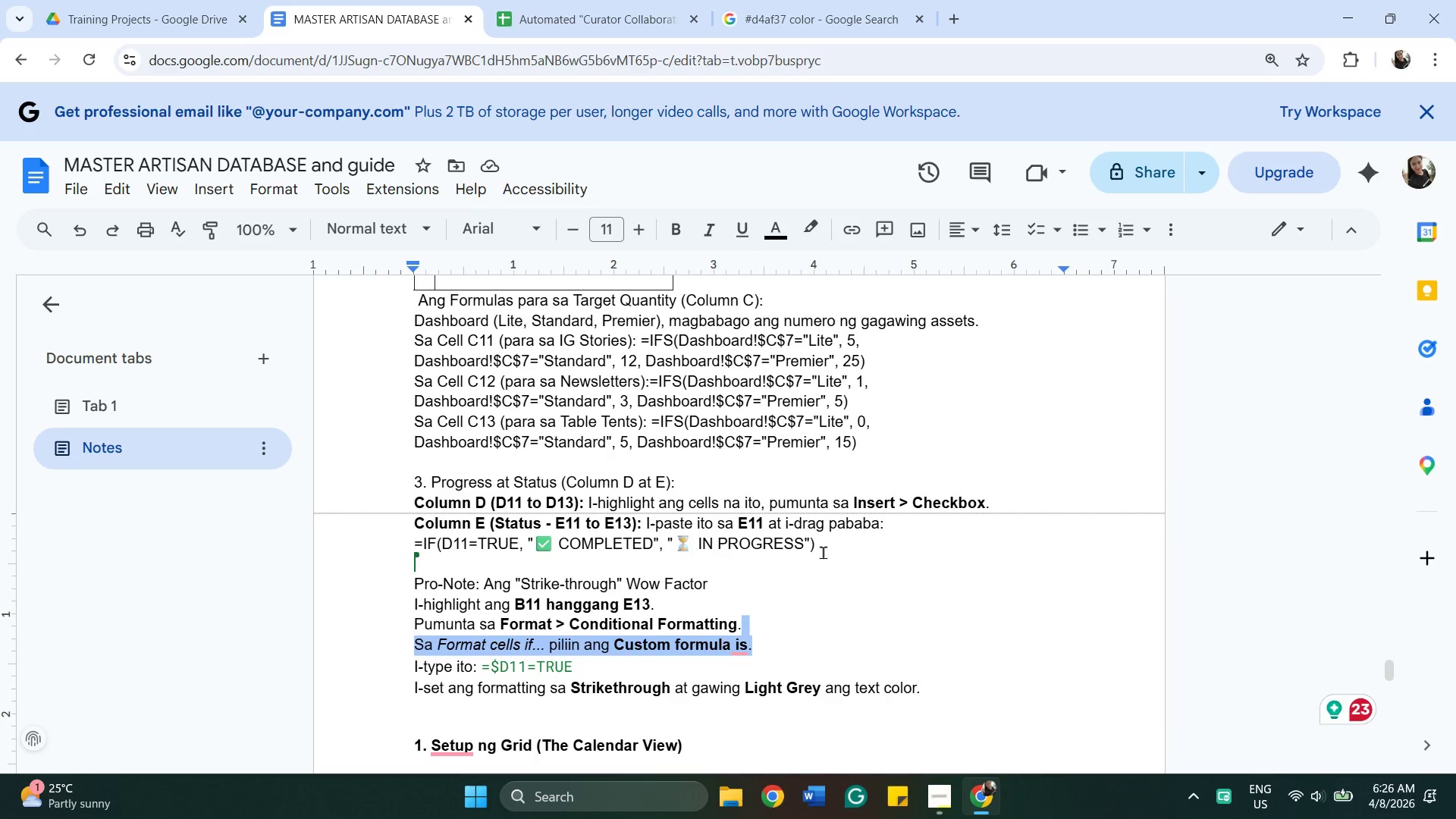 
left_click_drag(start_coordinate=[818, 549], to_coordinate=[419, 546])
 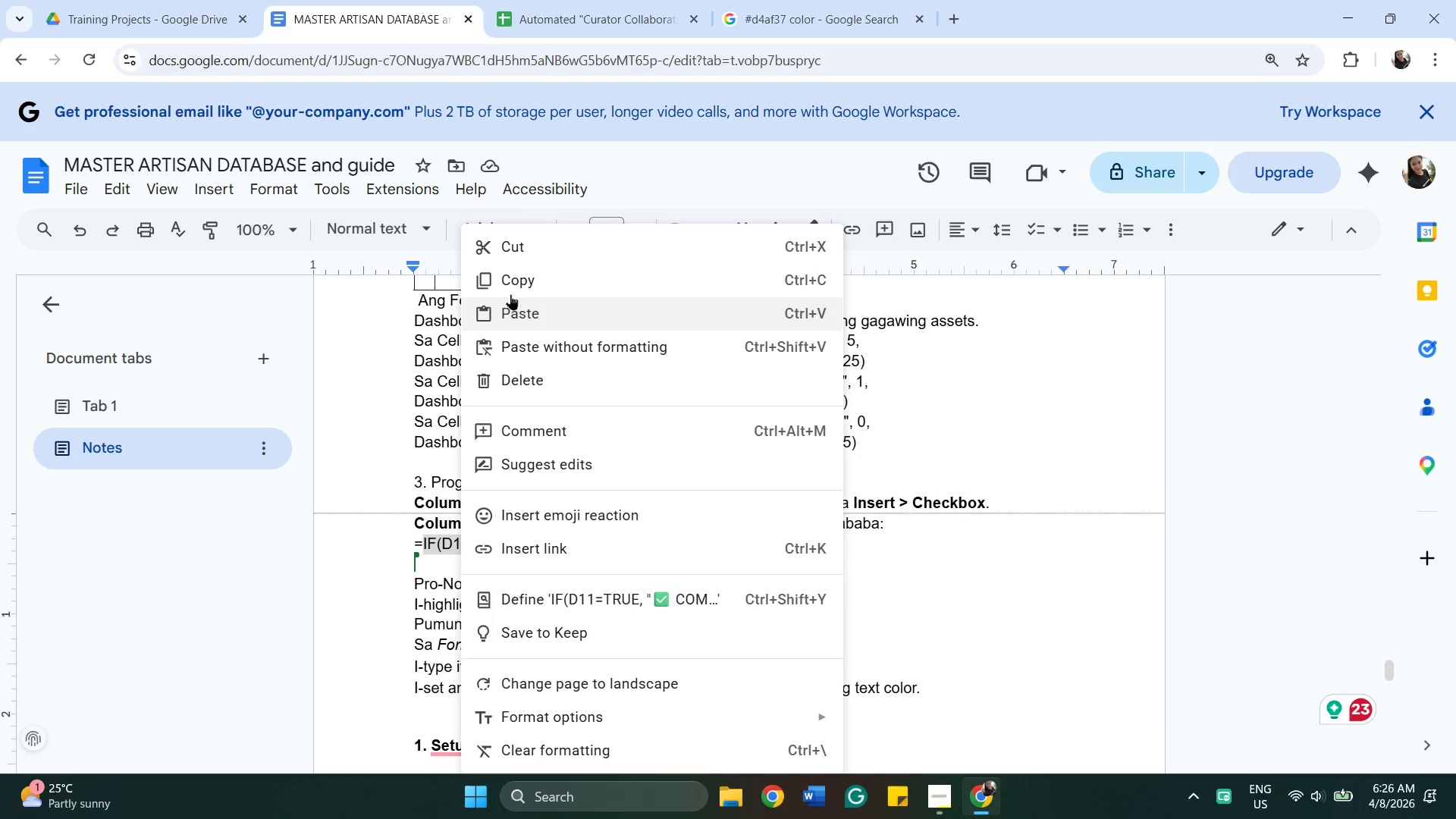 
left_click([510, 287])
 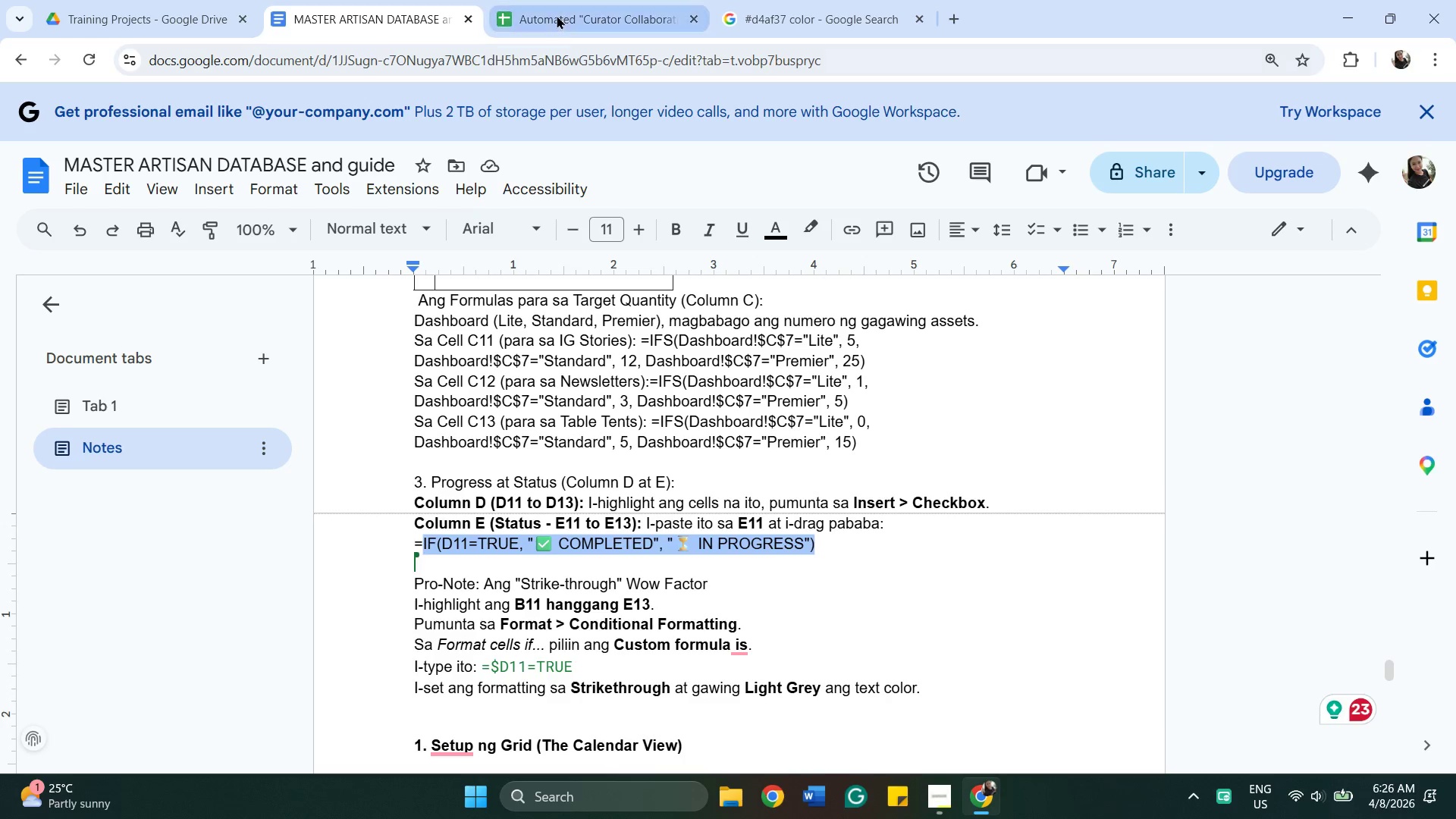 
left_click([557, 15])
 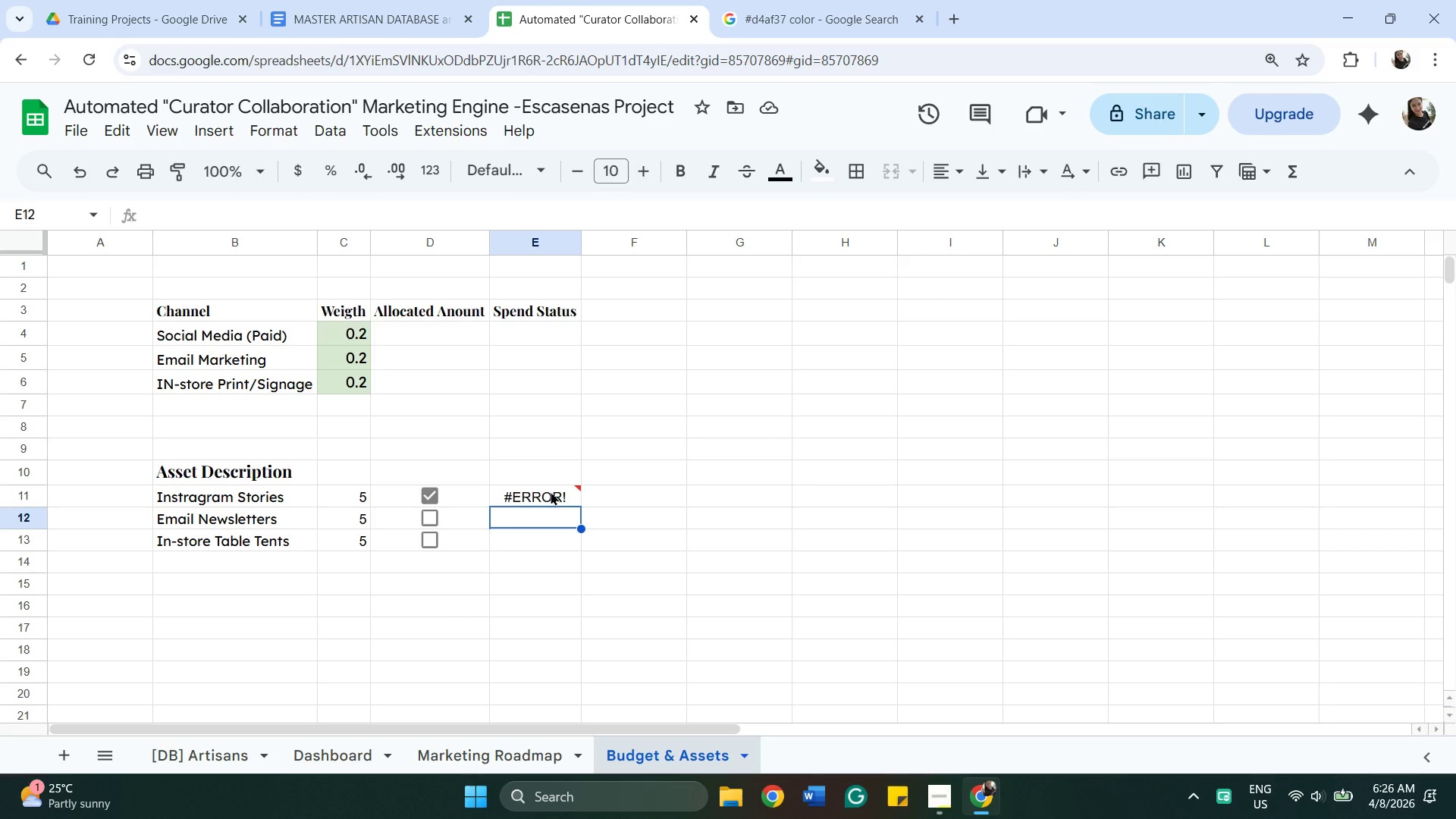 
right_click([554, 491])
 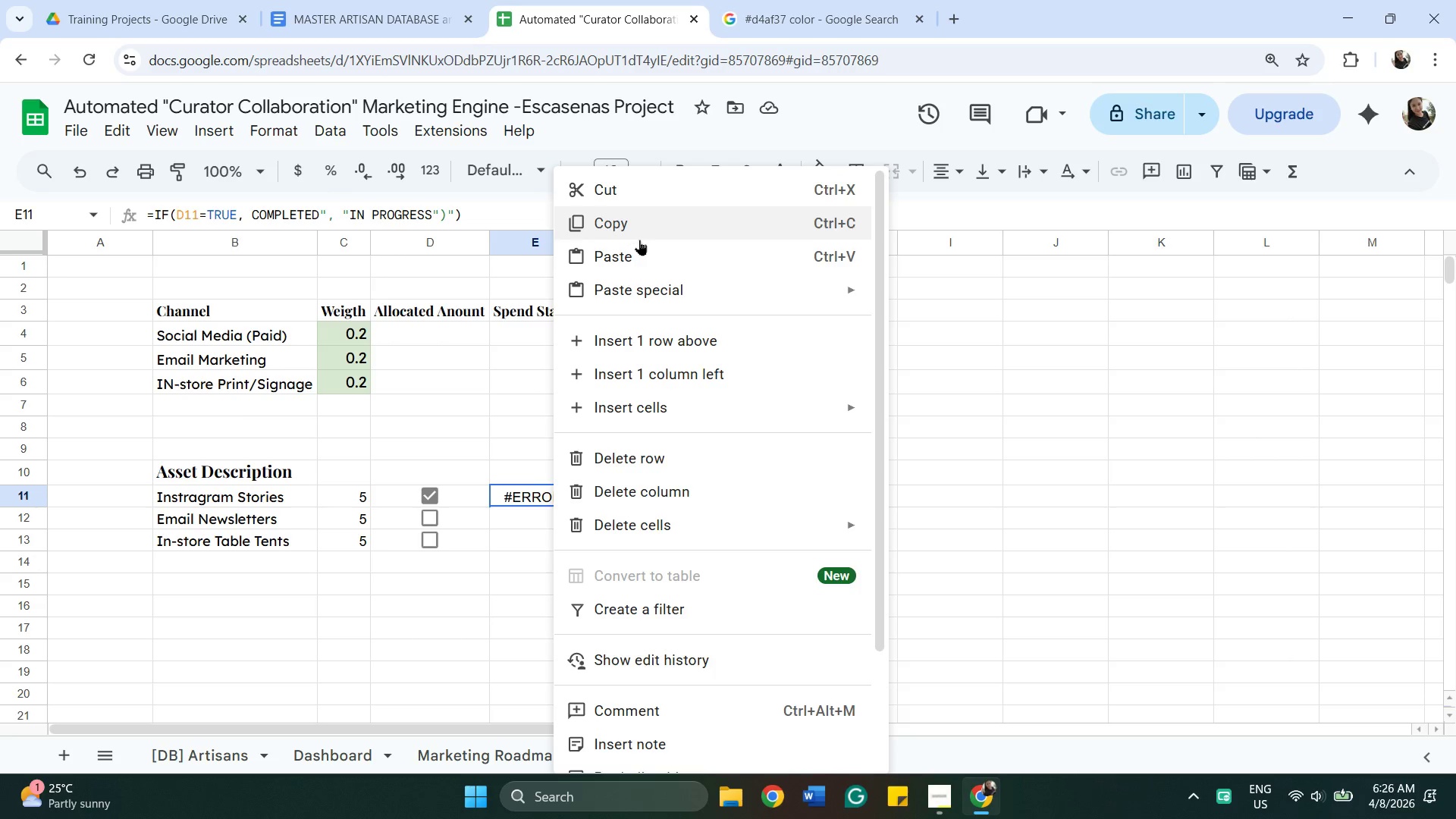 
left_click([647, 262])
 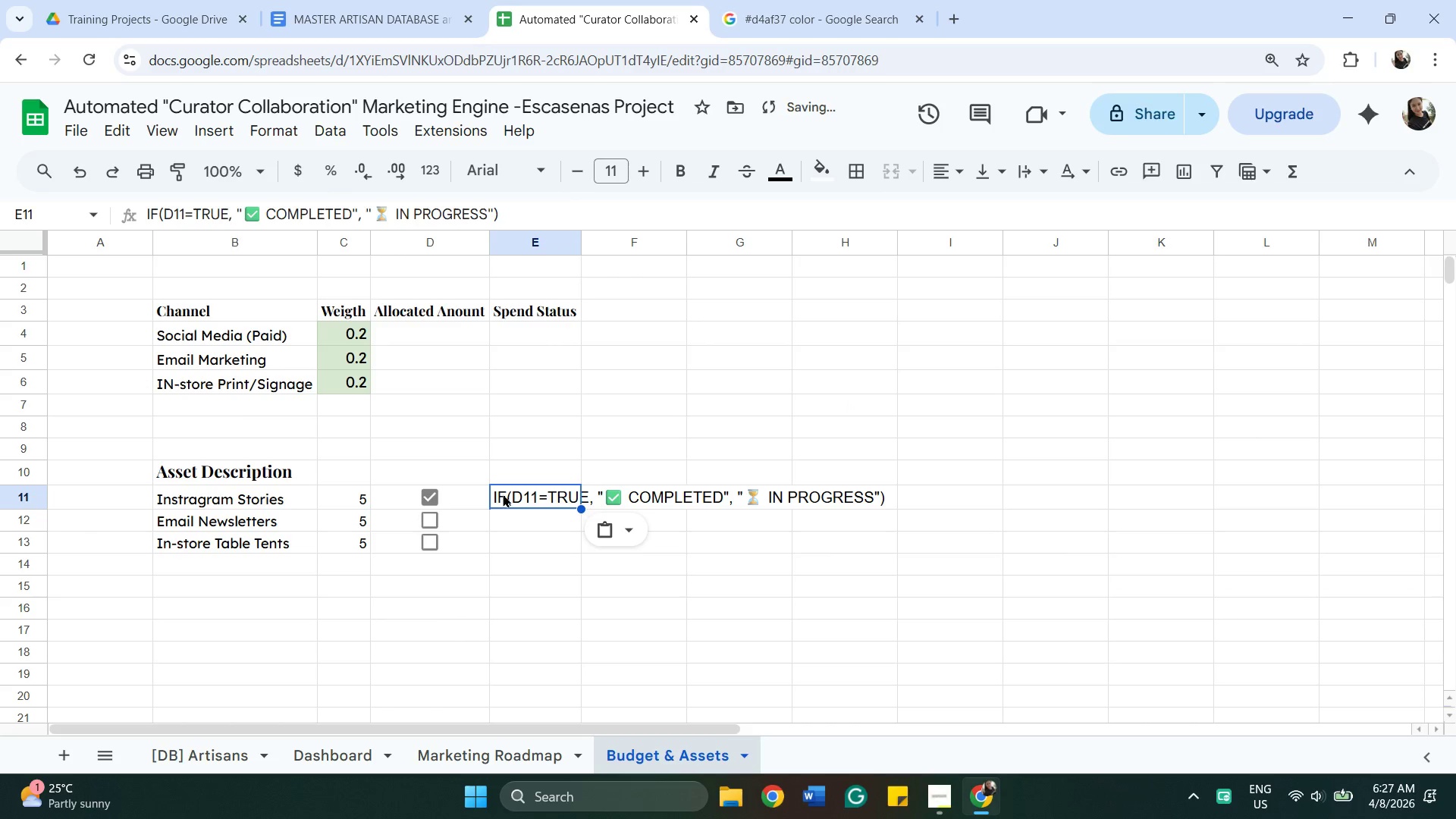 
left_click([502, 494])
 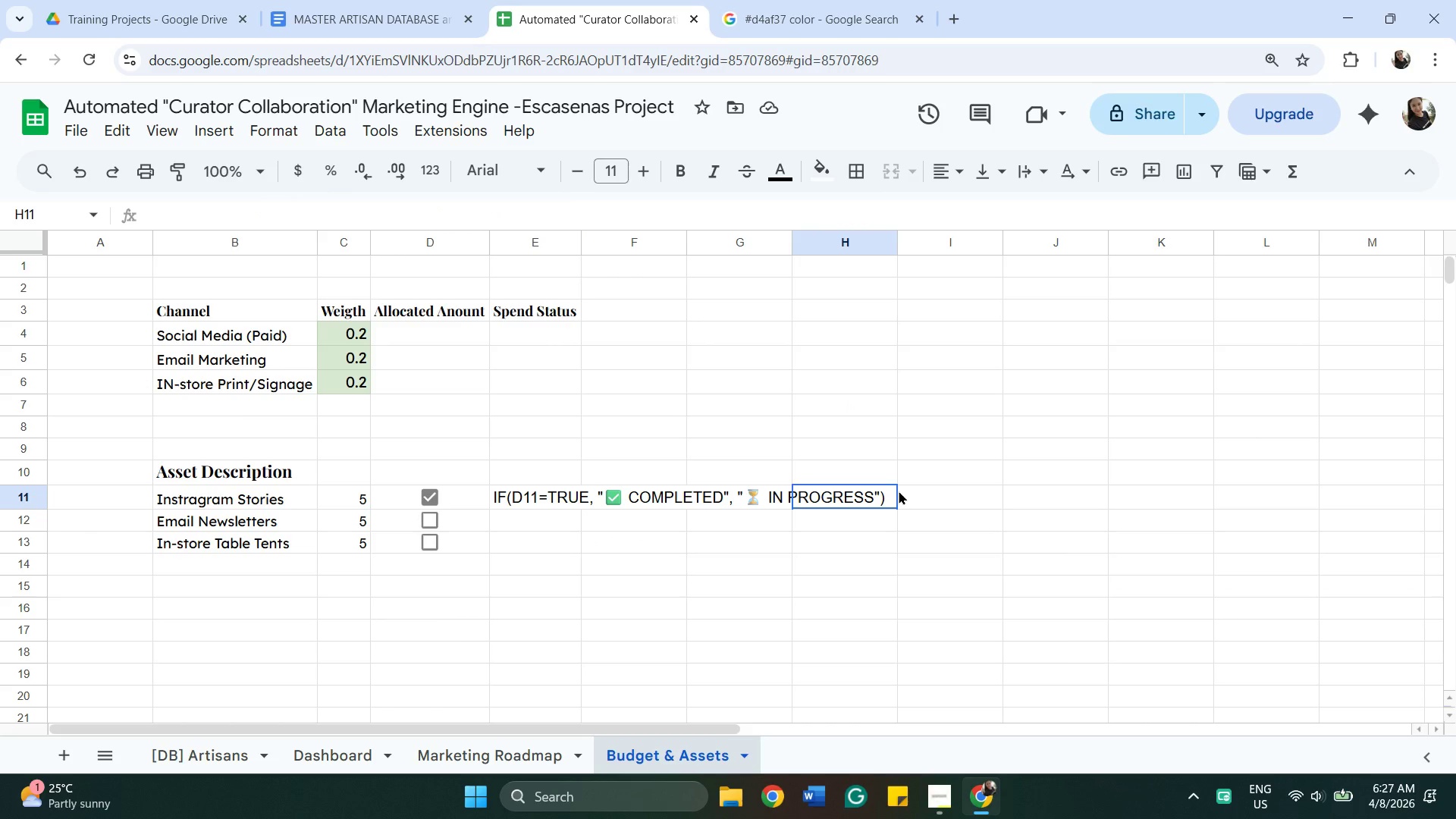 
wait(7.47)
 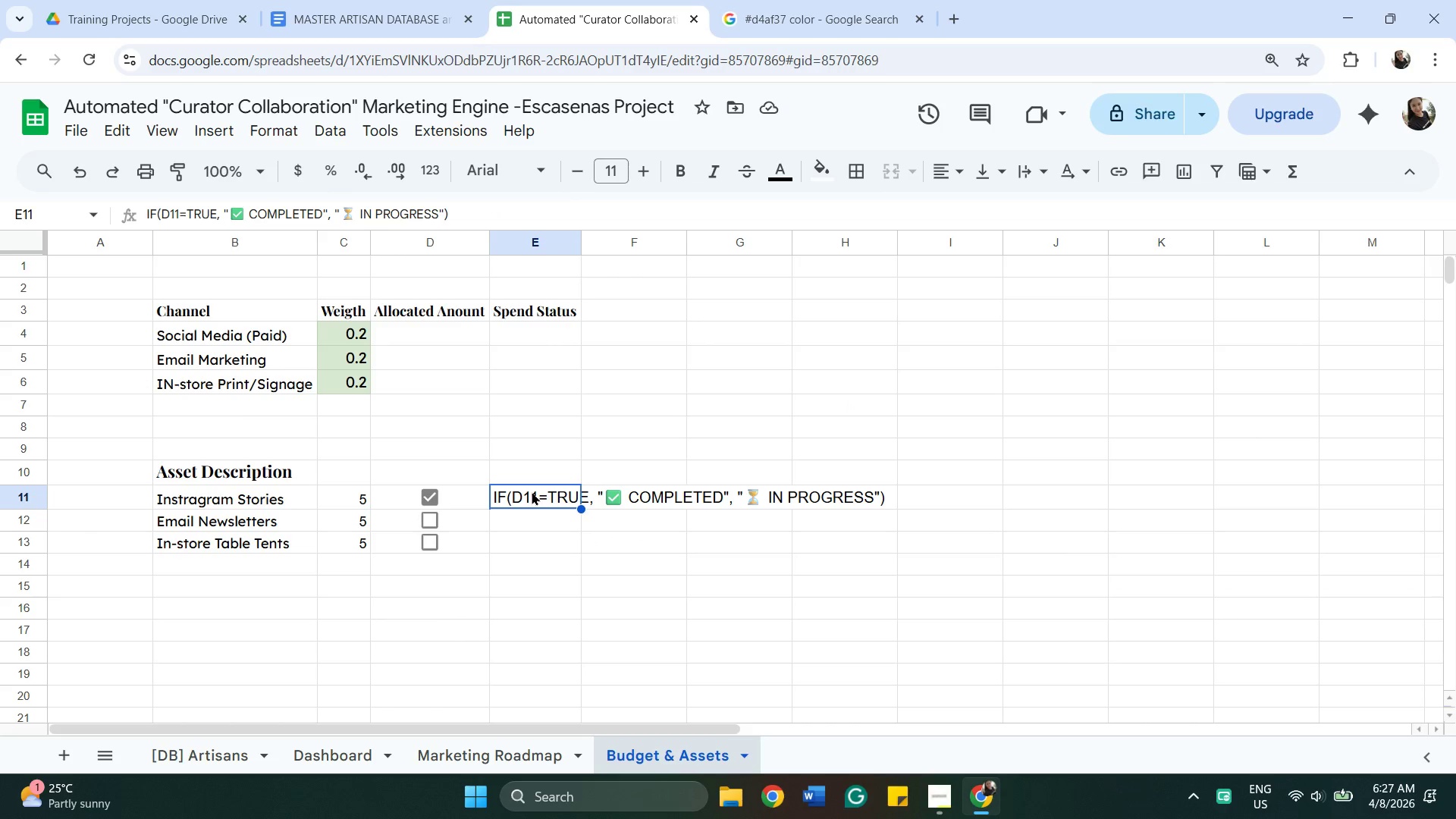 
double_click([533, 503])
 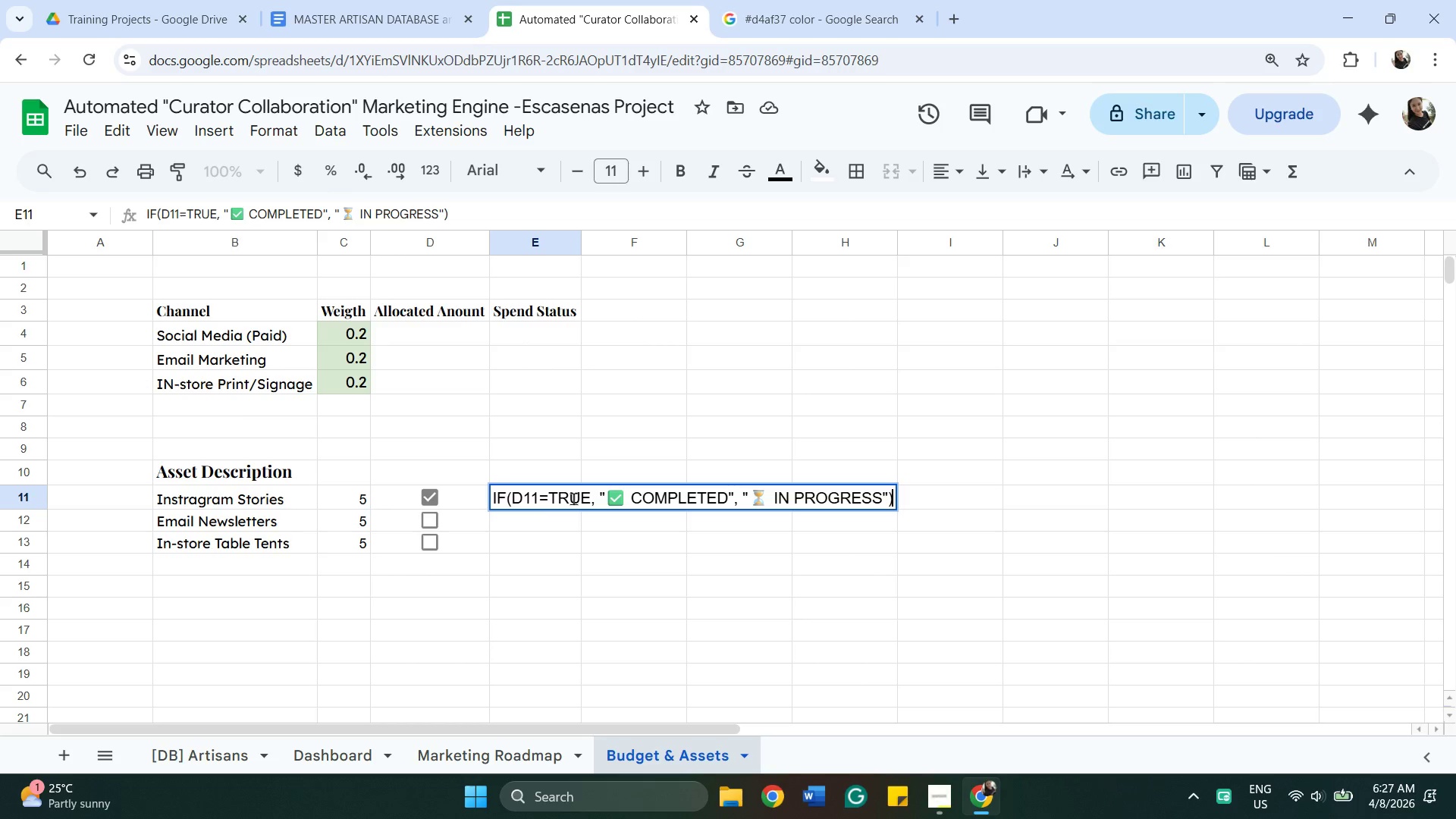 
hold_key(key=ArrowLeft, duration=1.5)
 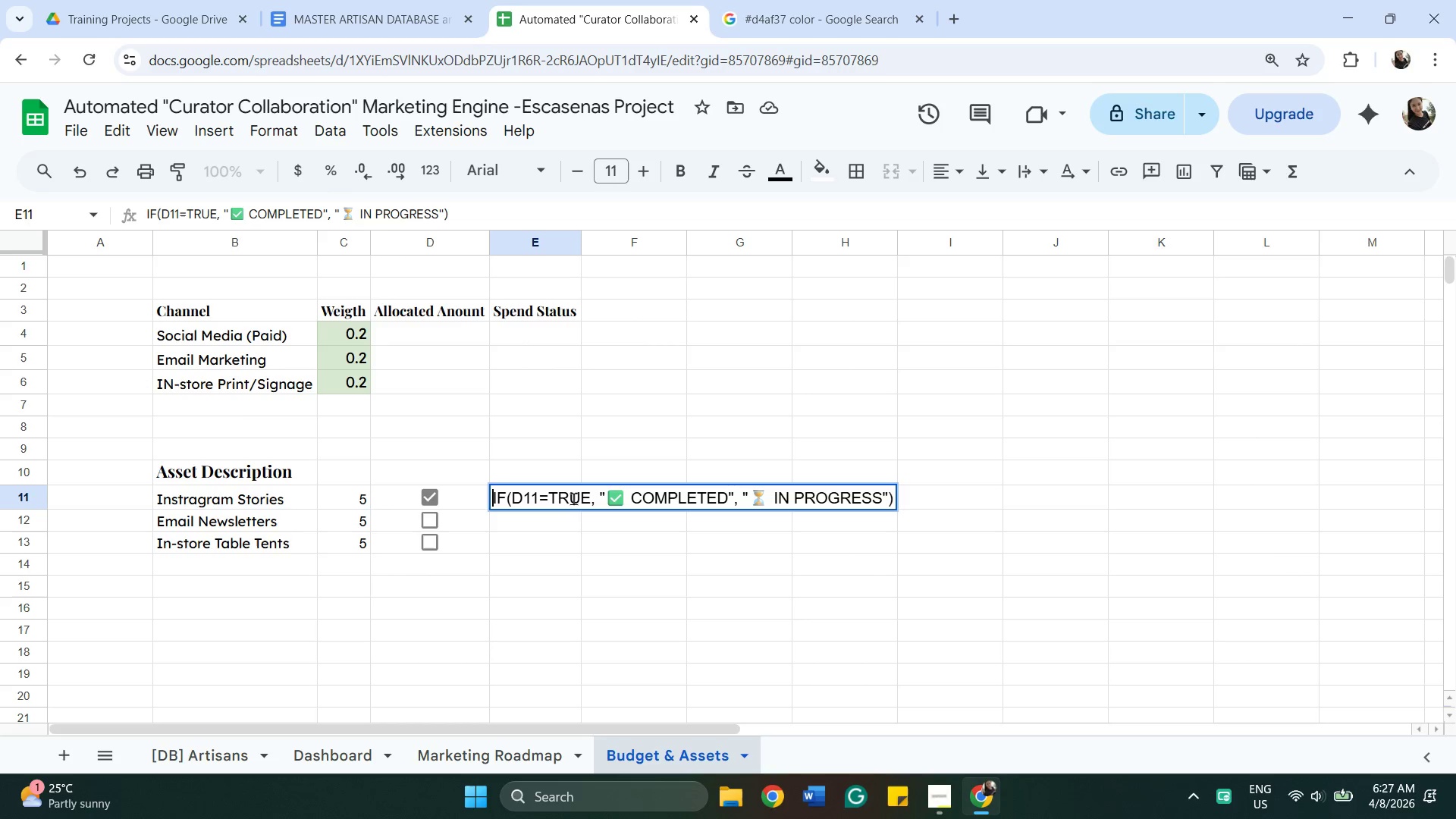 
hold_key(key=ArrowLeft, duration=0.69)
 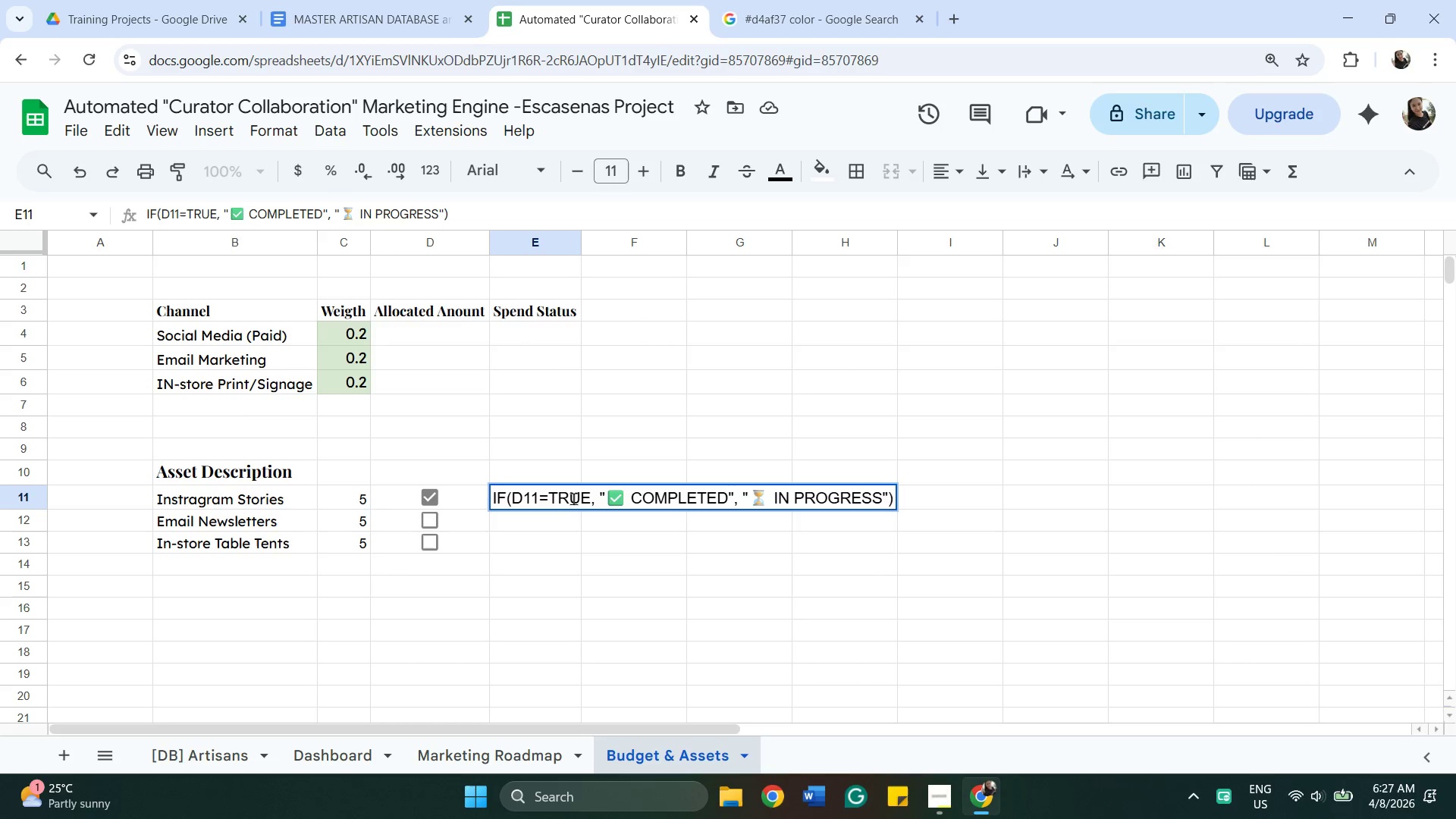 
key(Equal)
 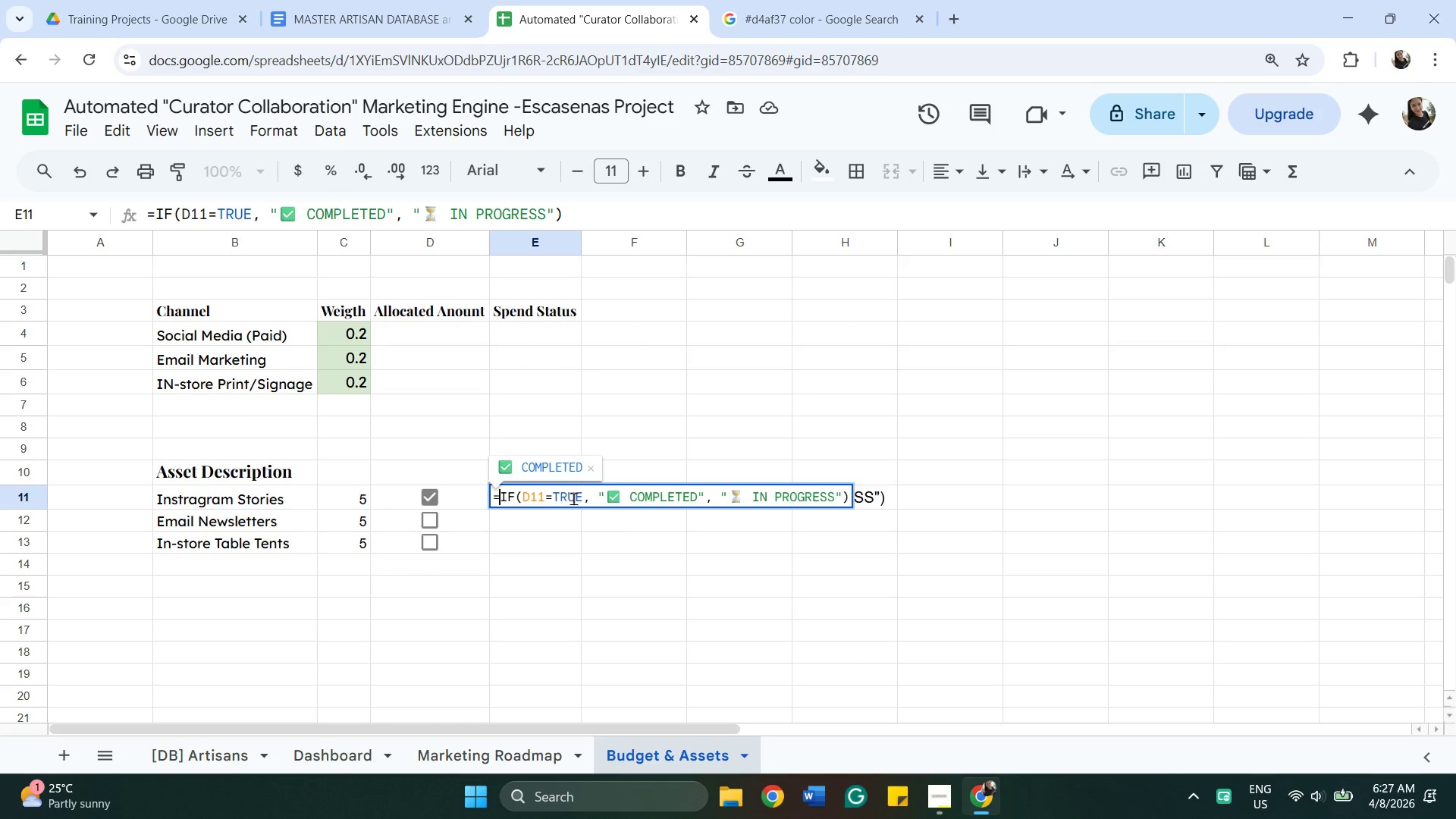 
key(Enter)
 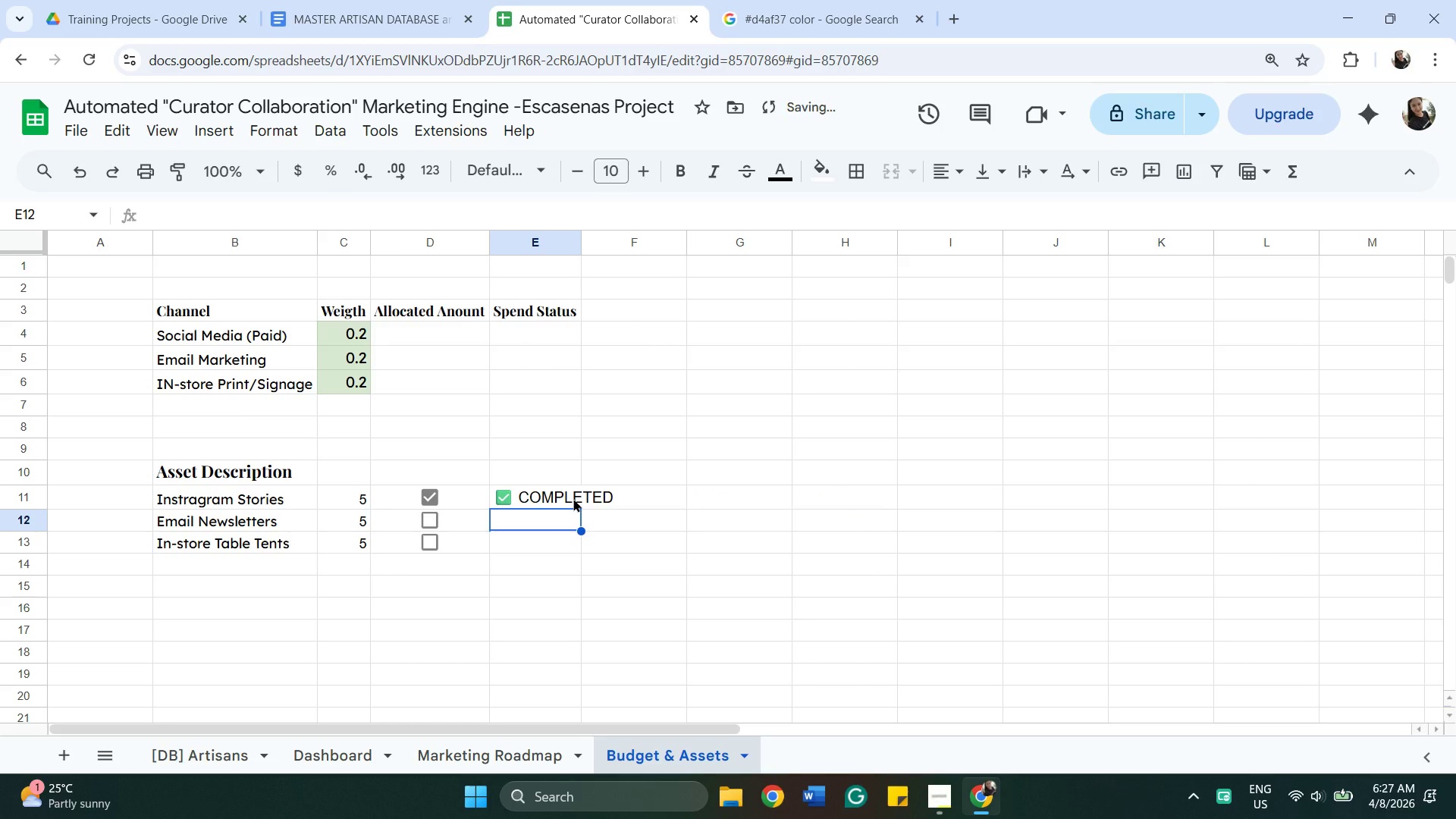 
left_click([574, 494])
 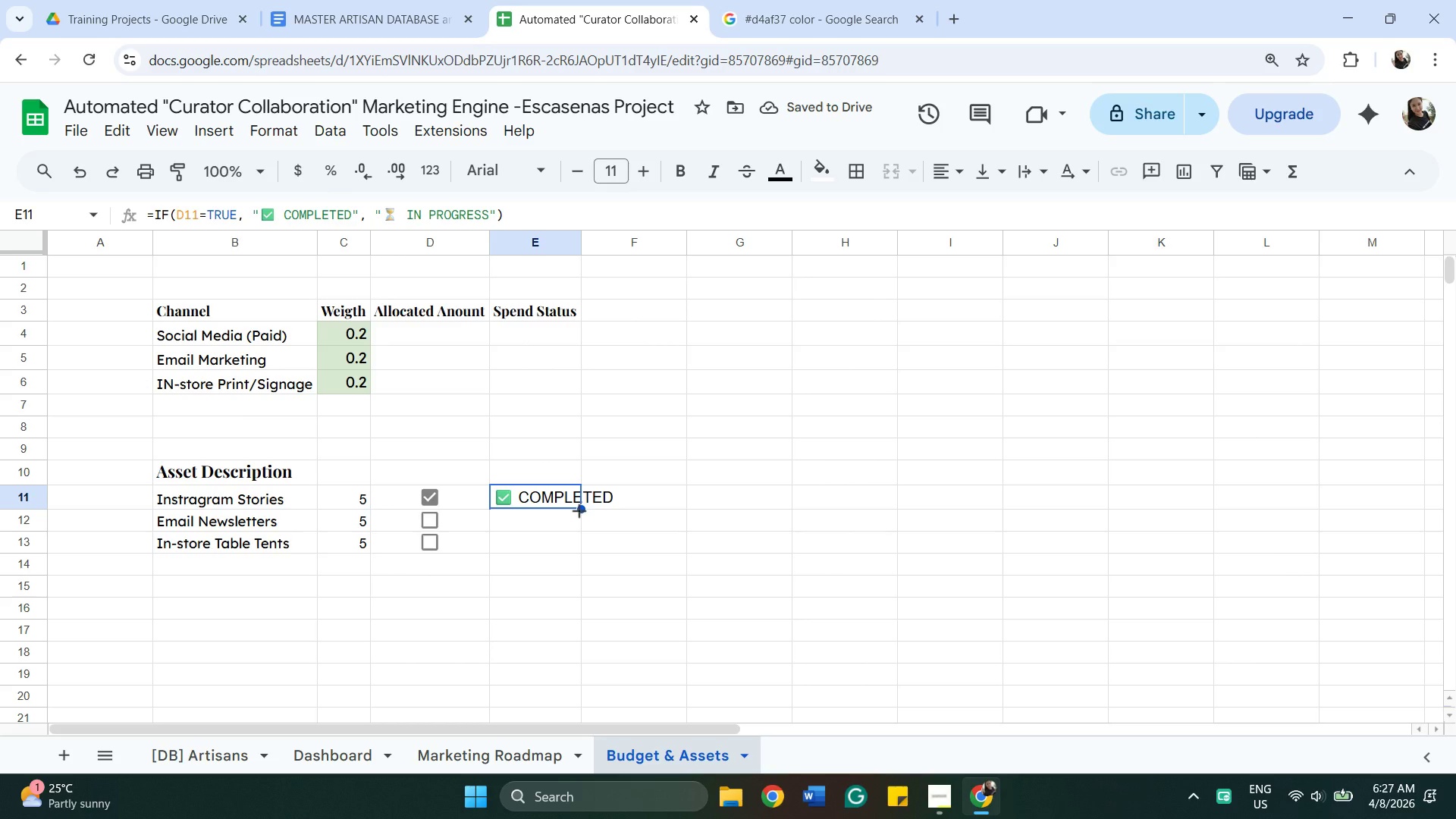 
left_click_drag(start_coordinate=[579, 510], to_coordinate=[582, 547])
 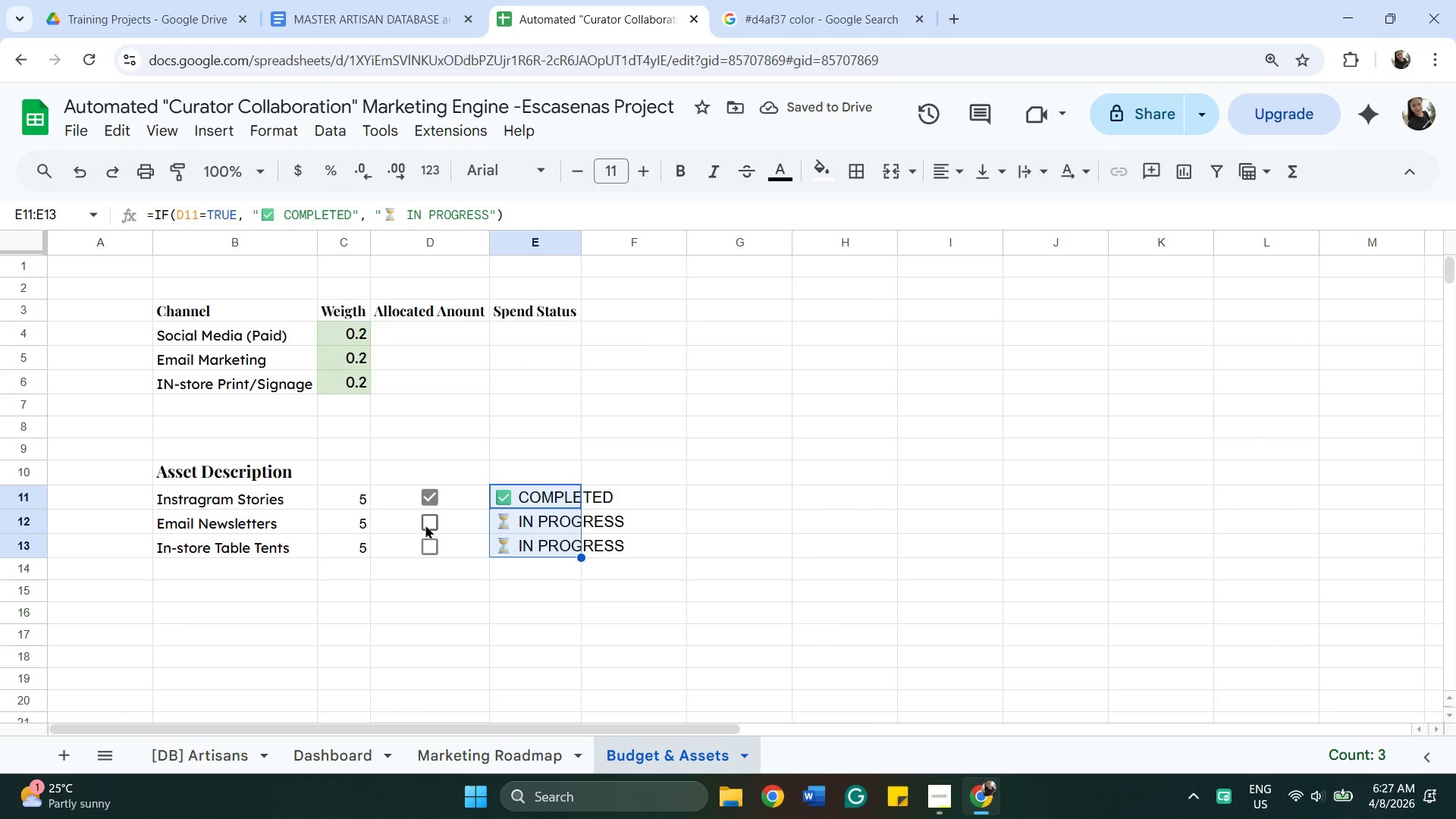 
left_click([423, 525])
 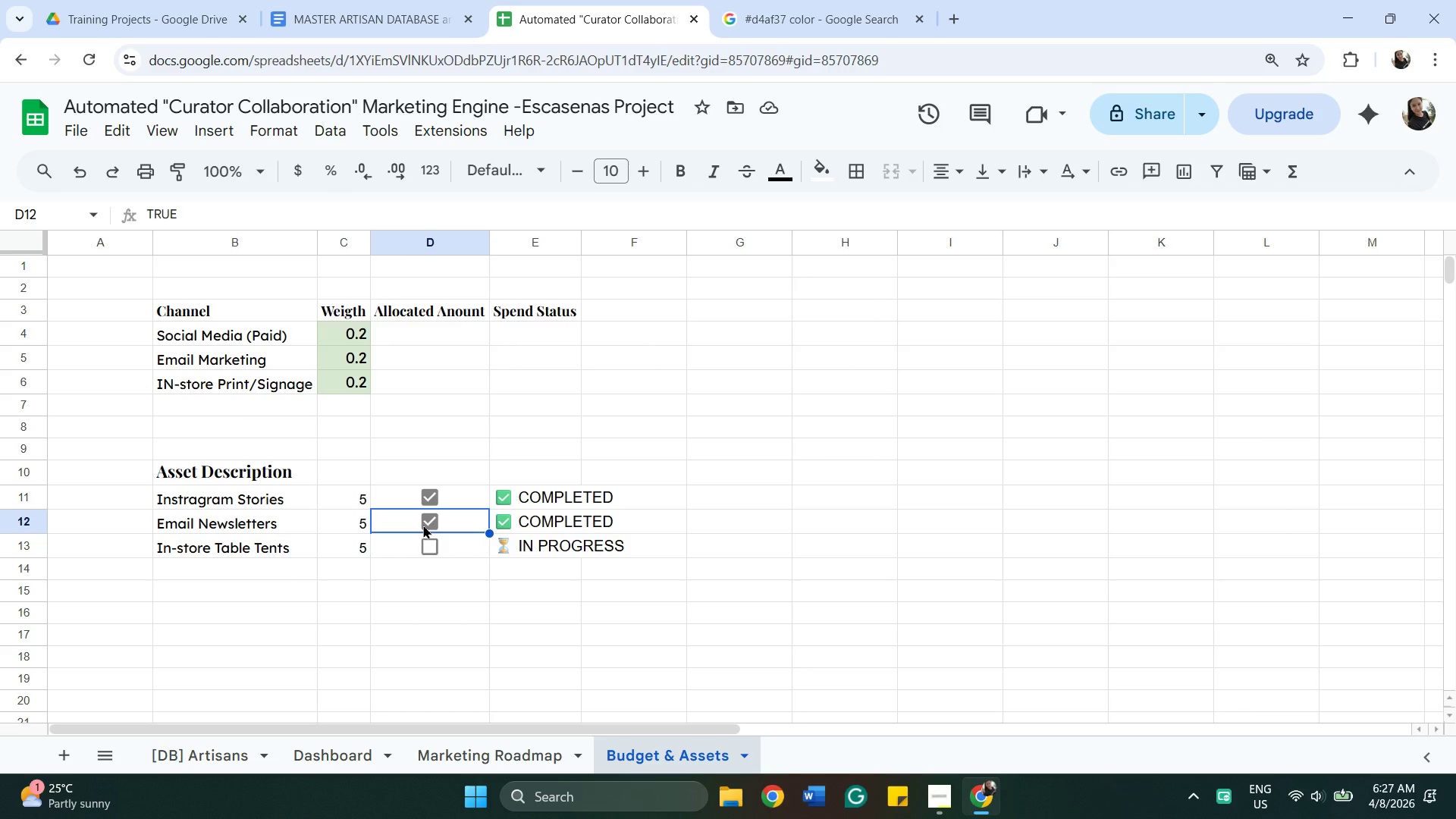 
wait(10.62)
 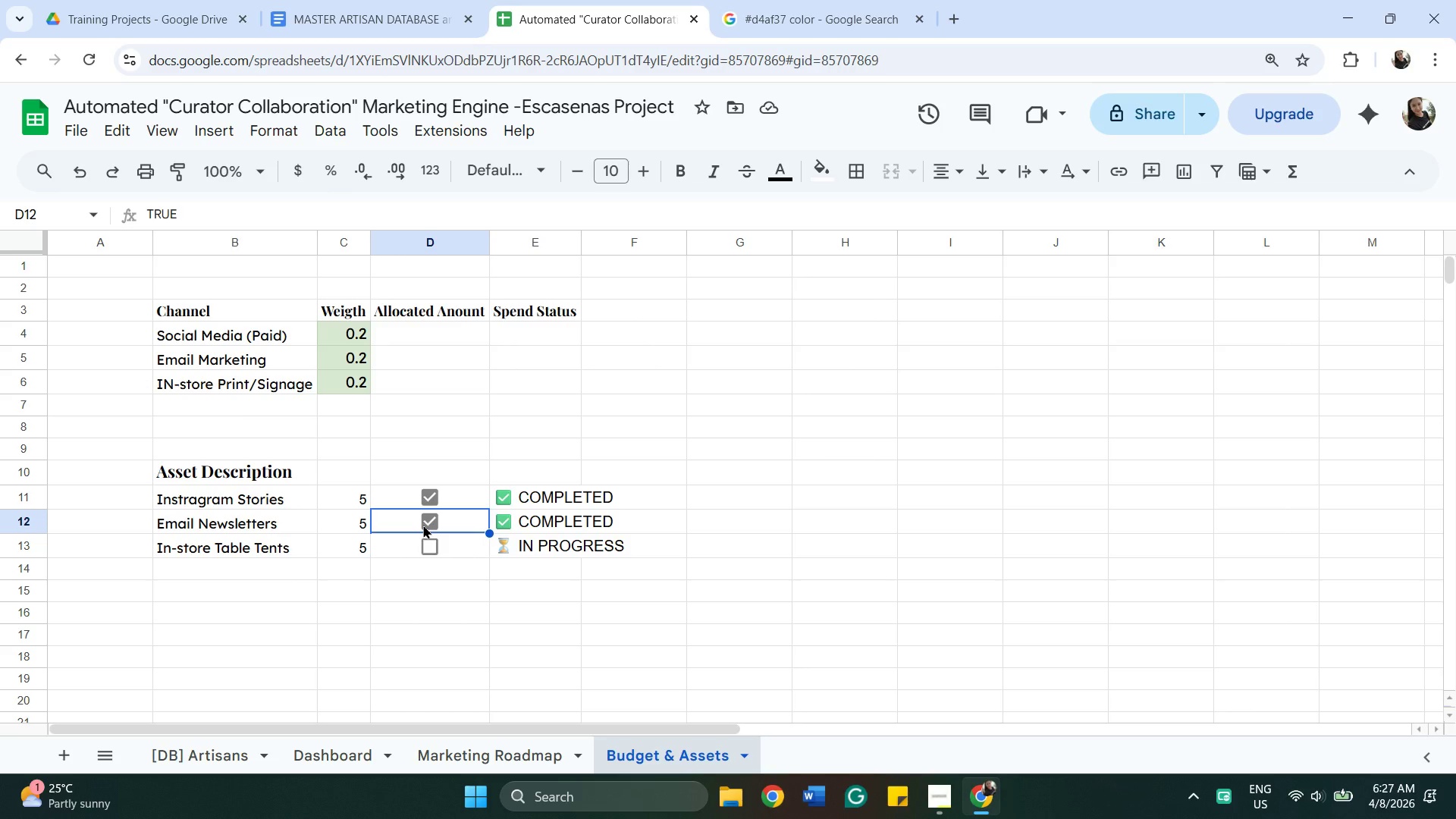 
left_click([642, 485])
 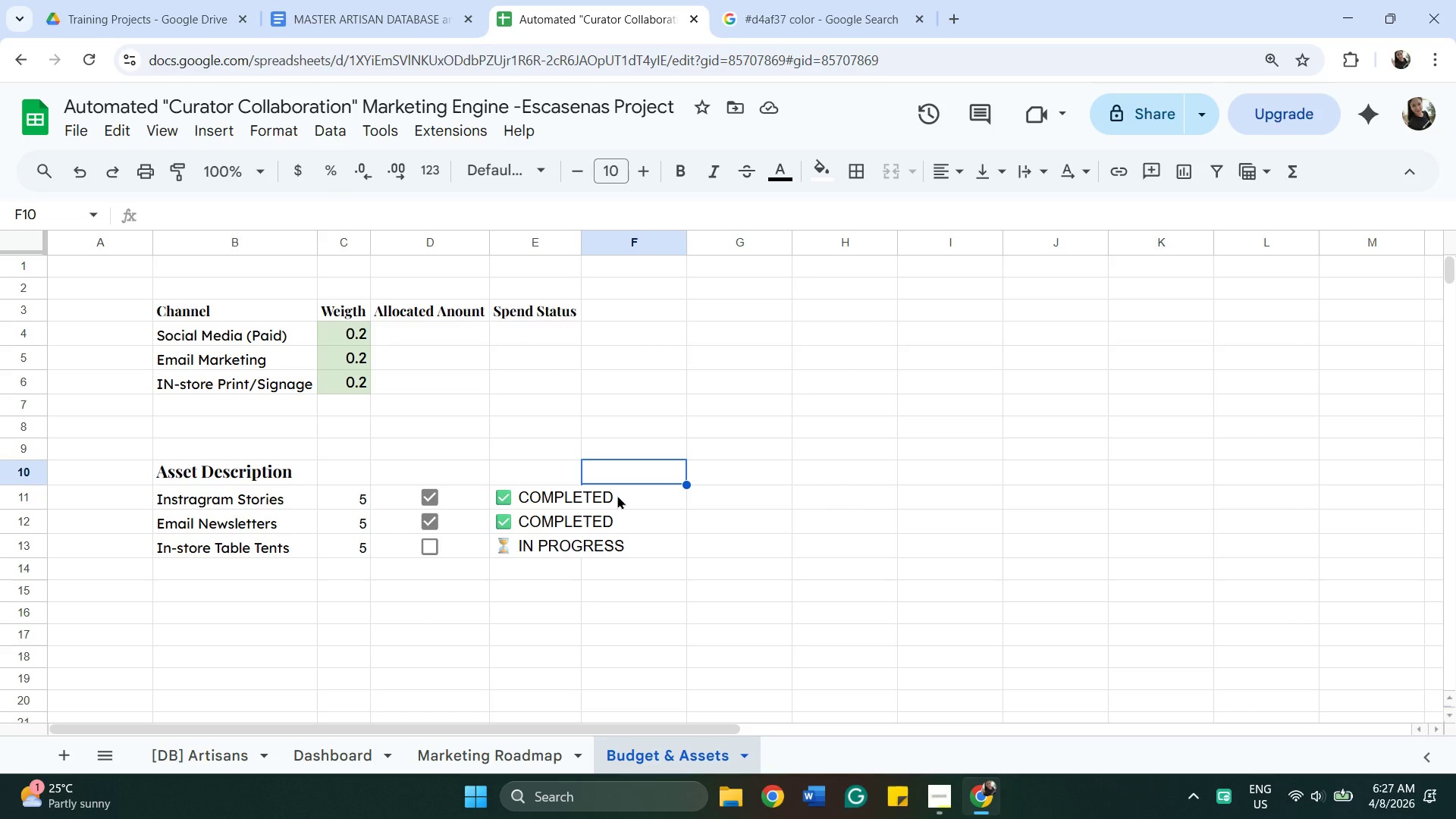 
wait(6.55)
 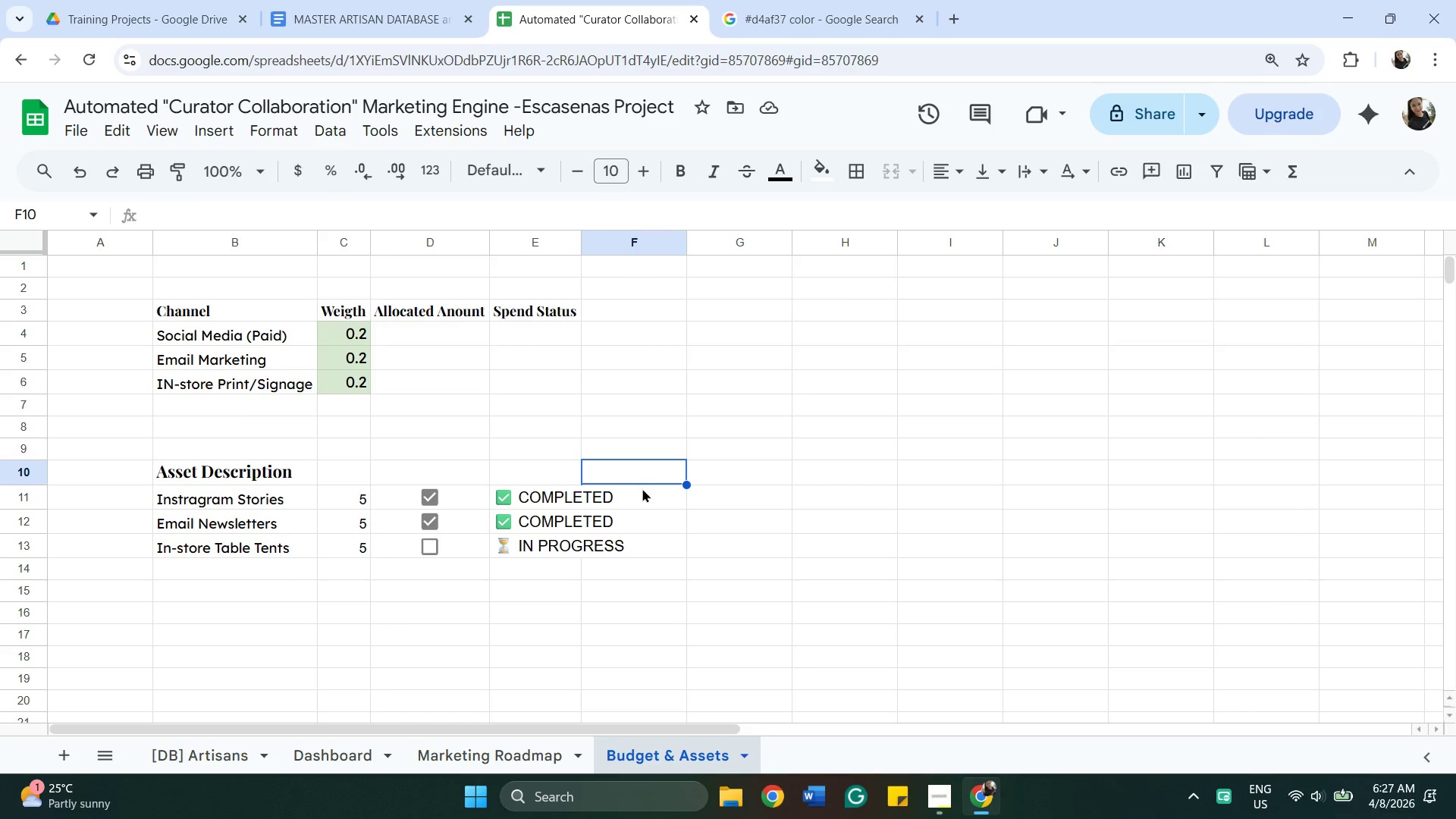 
left_click([434, 541])
 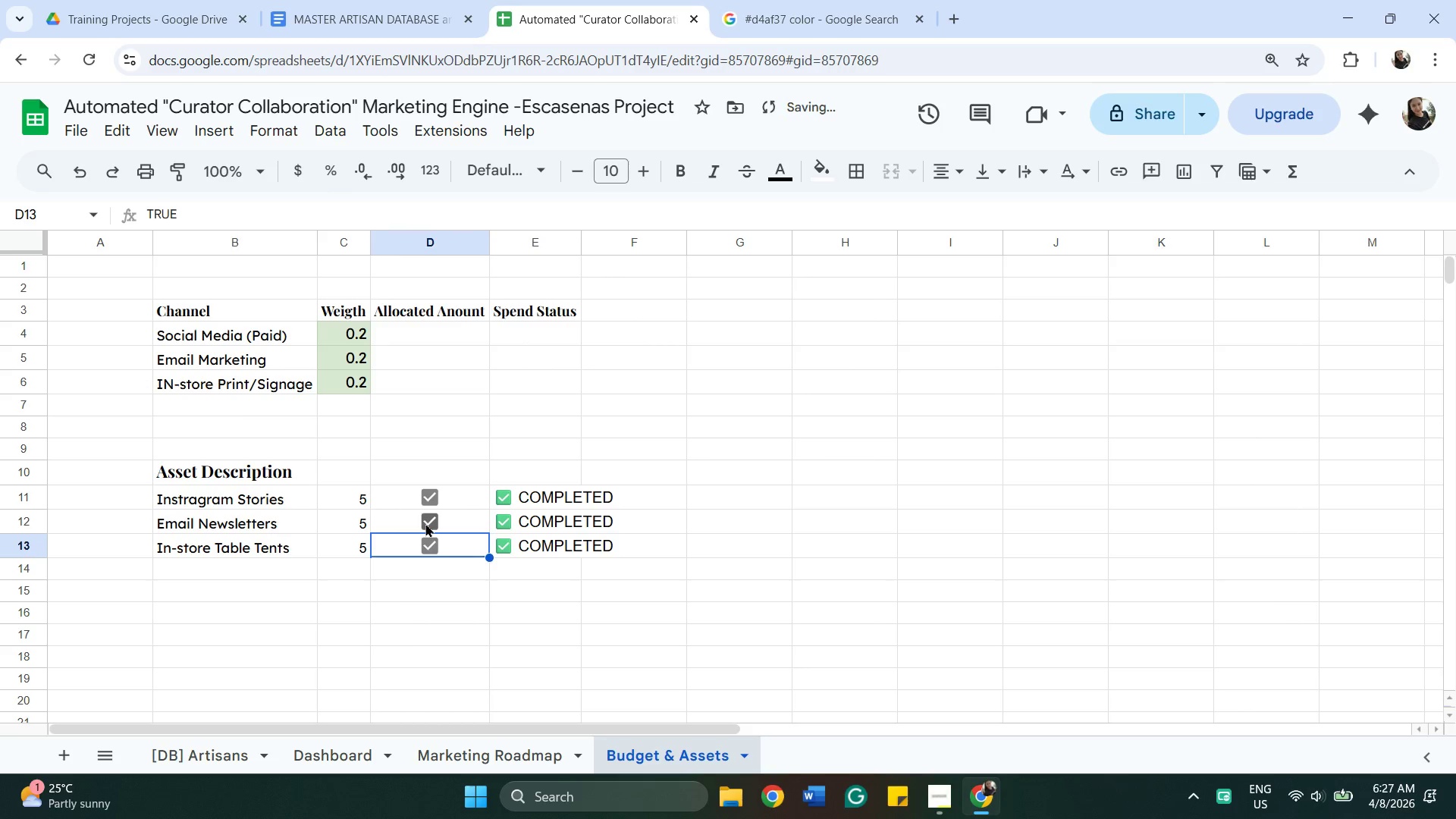 
left_click([425, 523])
 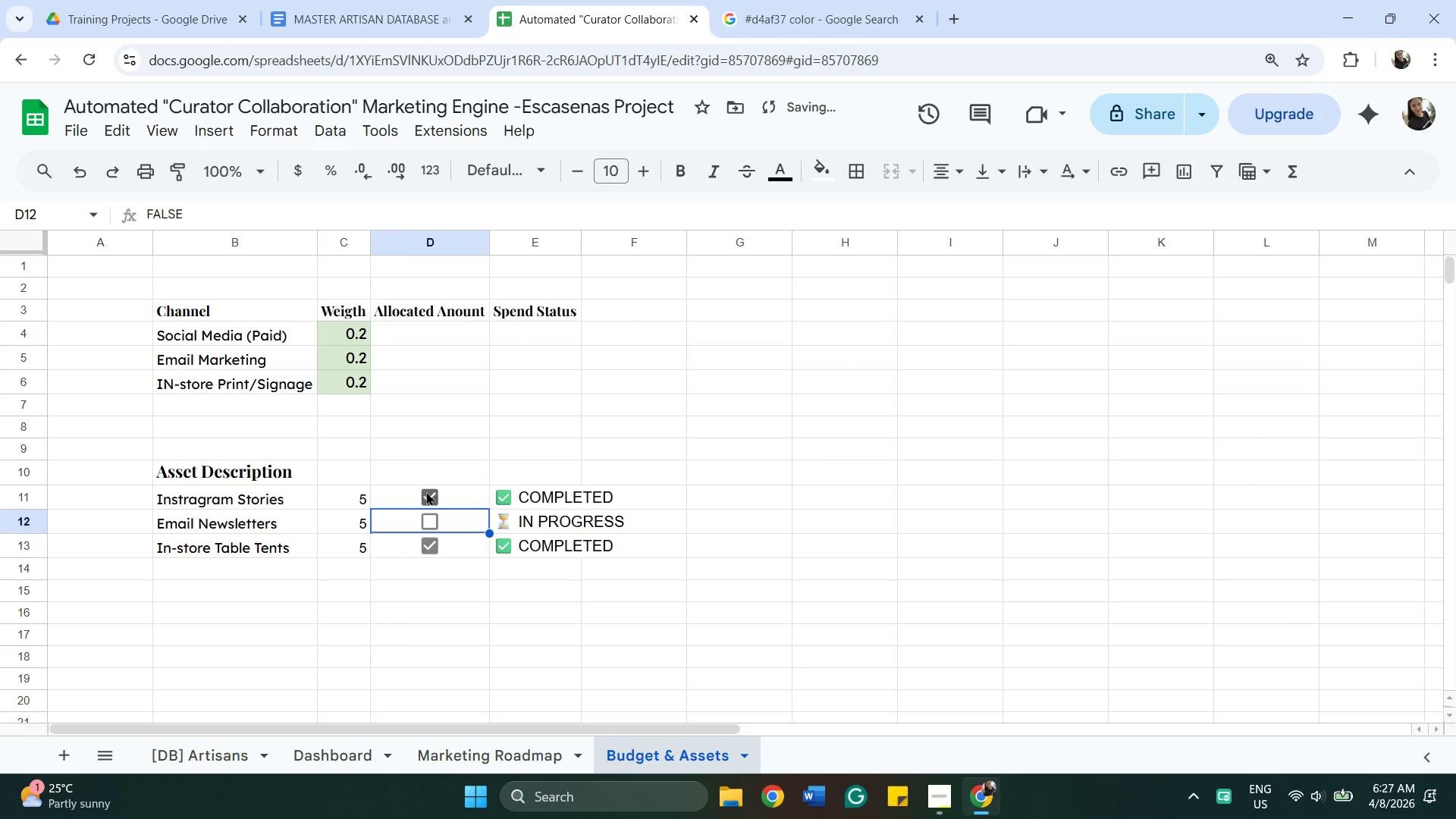 
left_click([426, 491])
 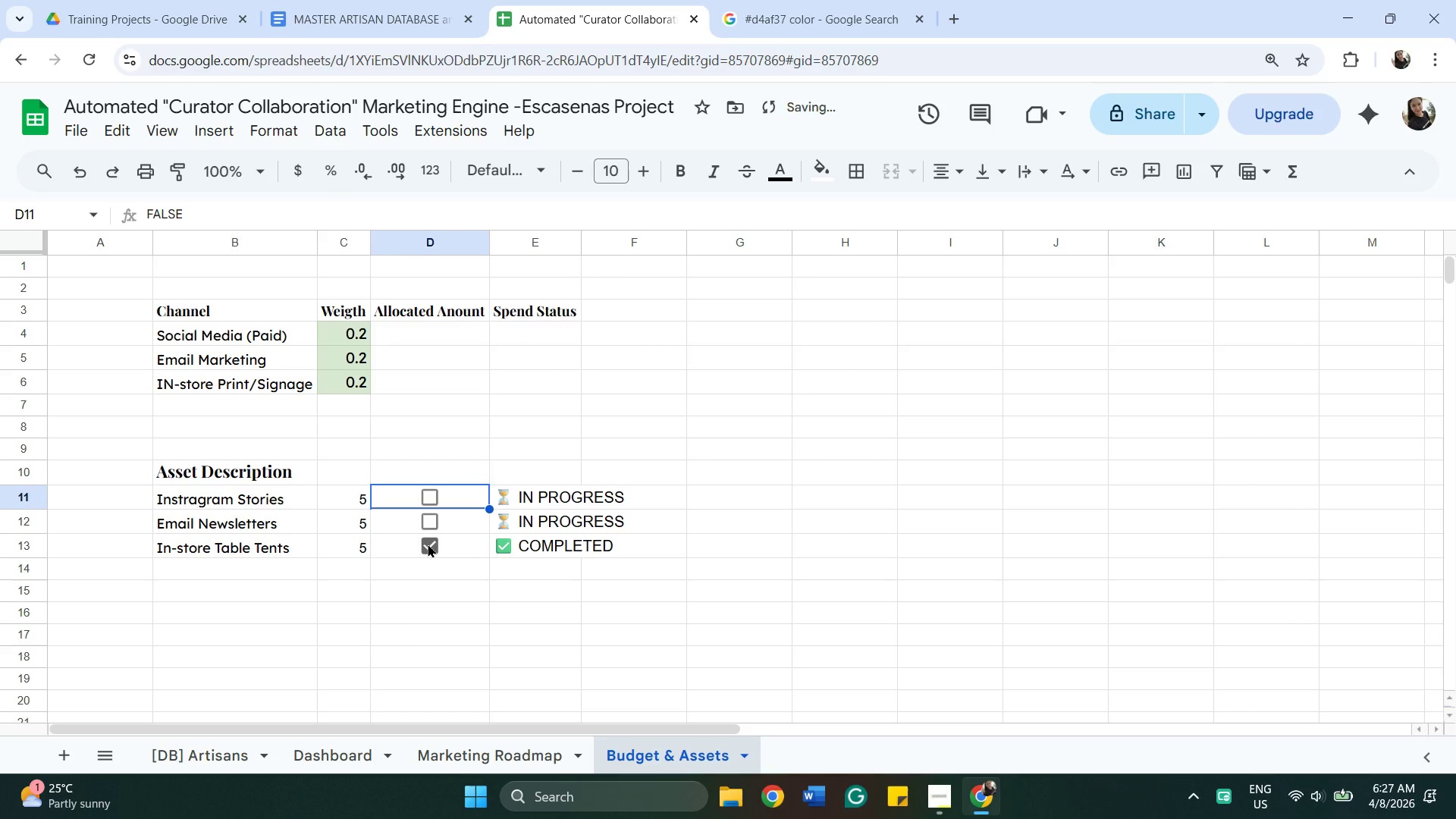 
left_click([428, 544])
 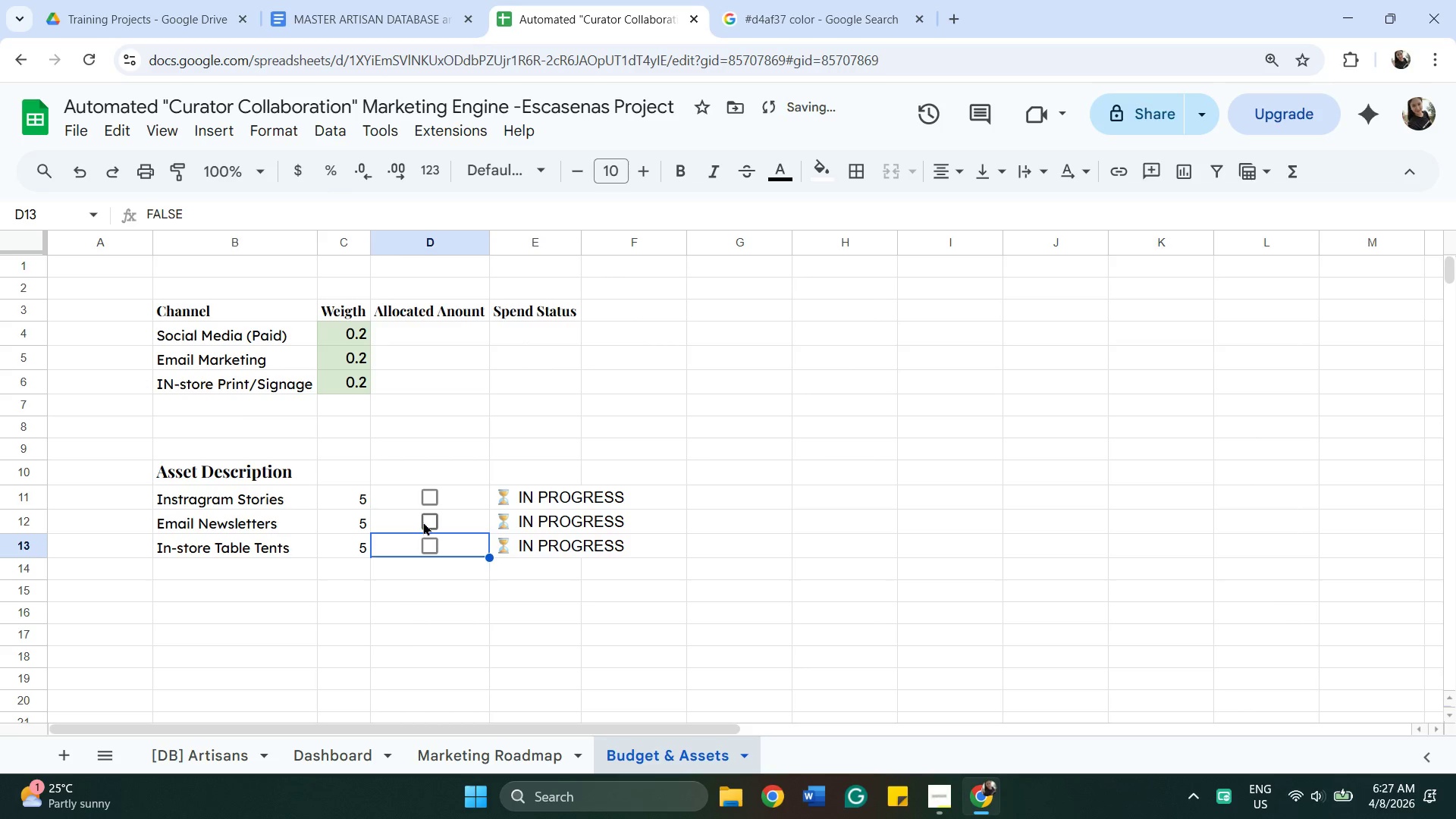 
left_click([423, 522])
 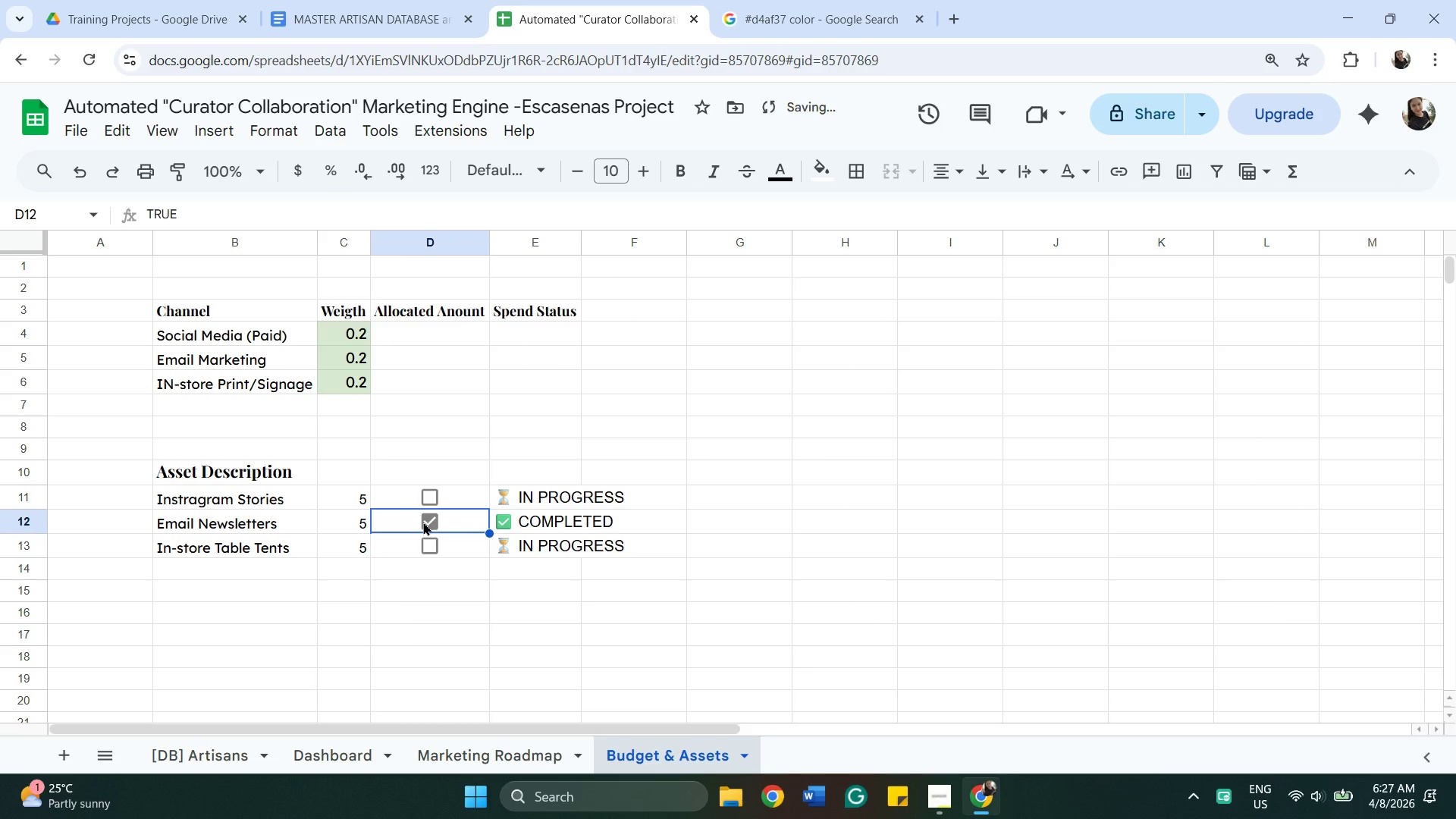 
left_click([423, 522])
 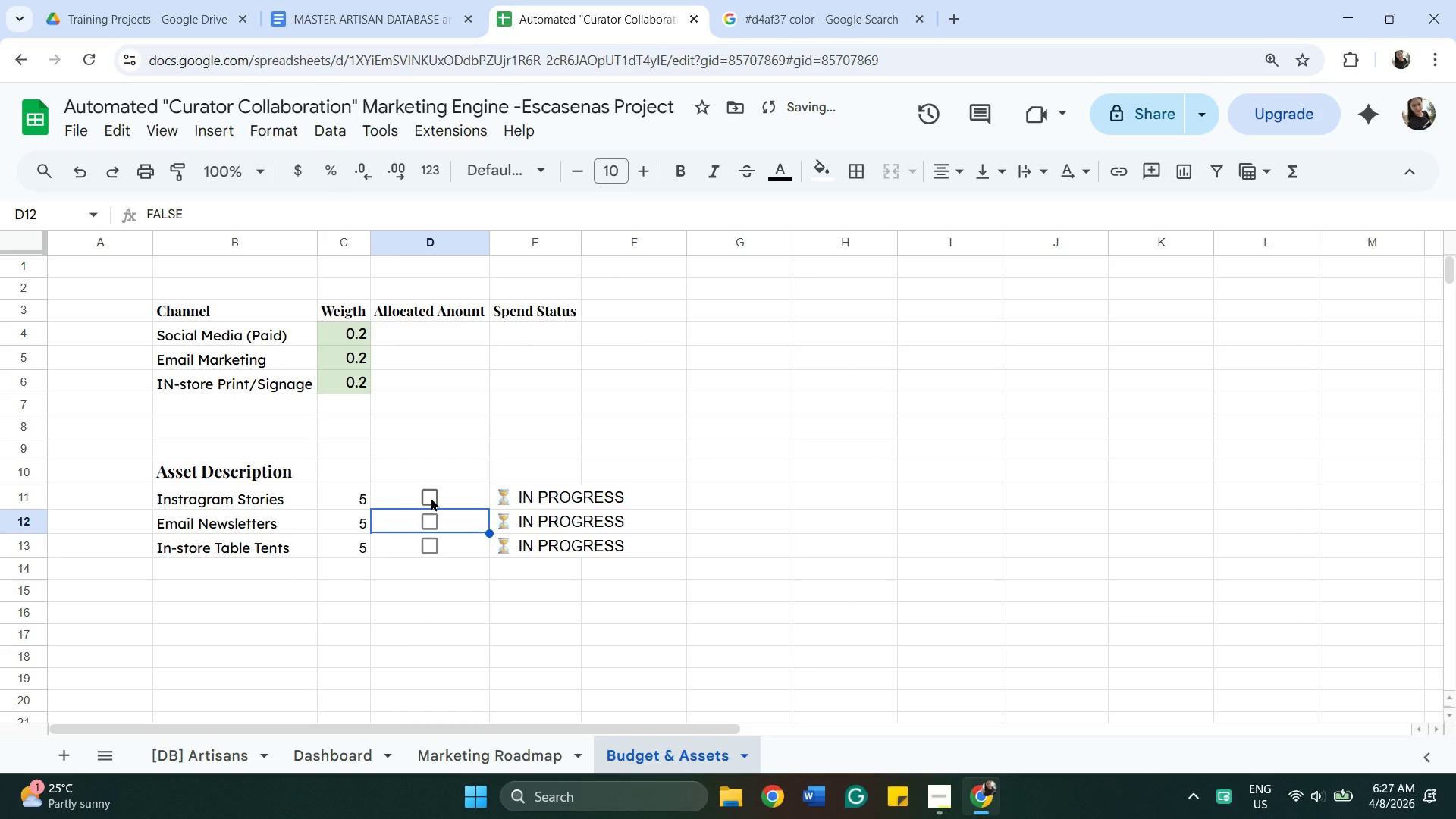 
left_click([431, 497])
 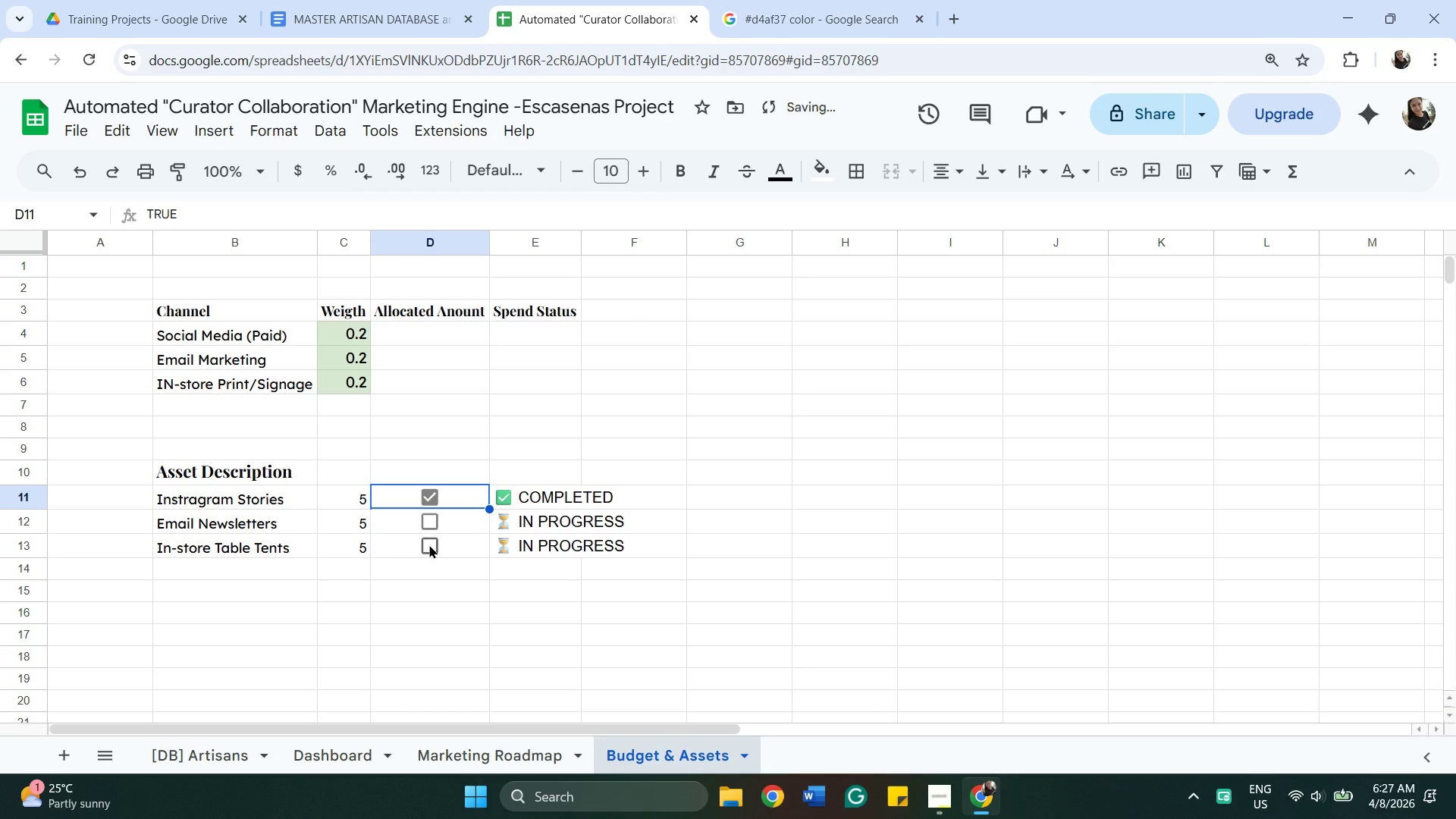 
left_click([429, 544])
 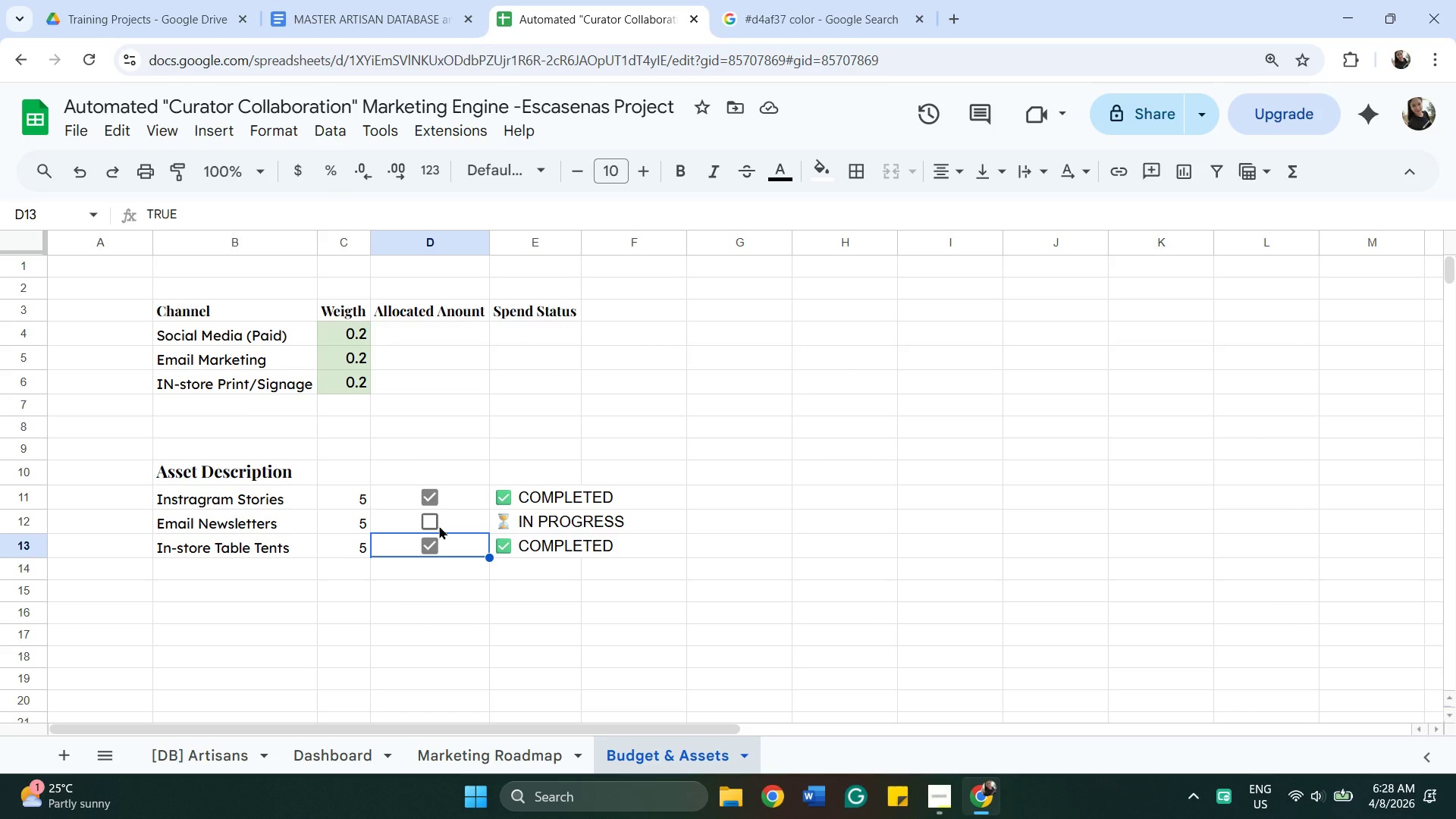 
wait(14.62)
 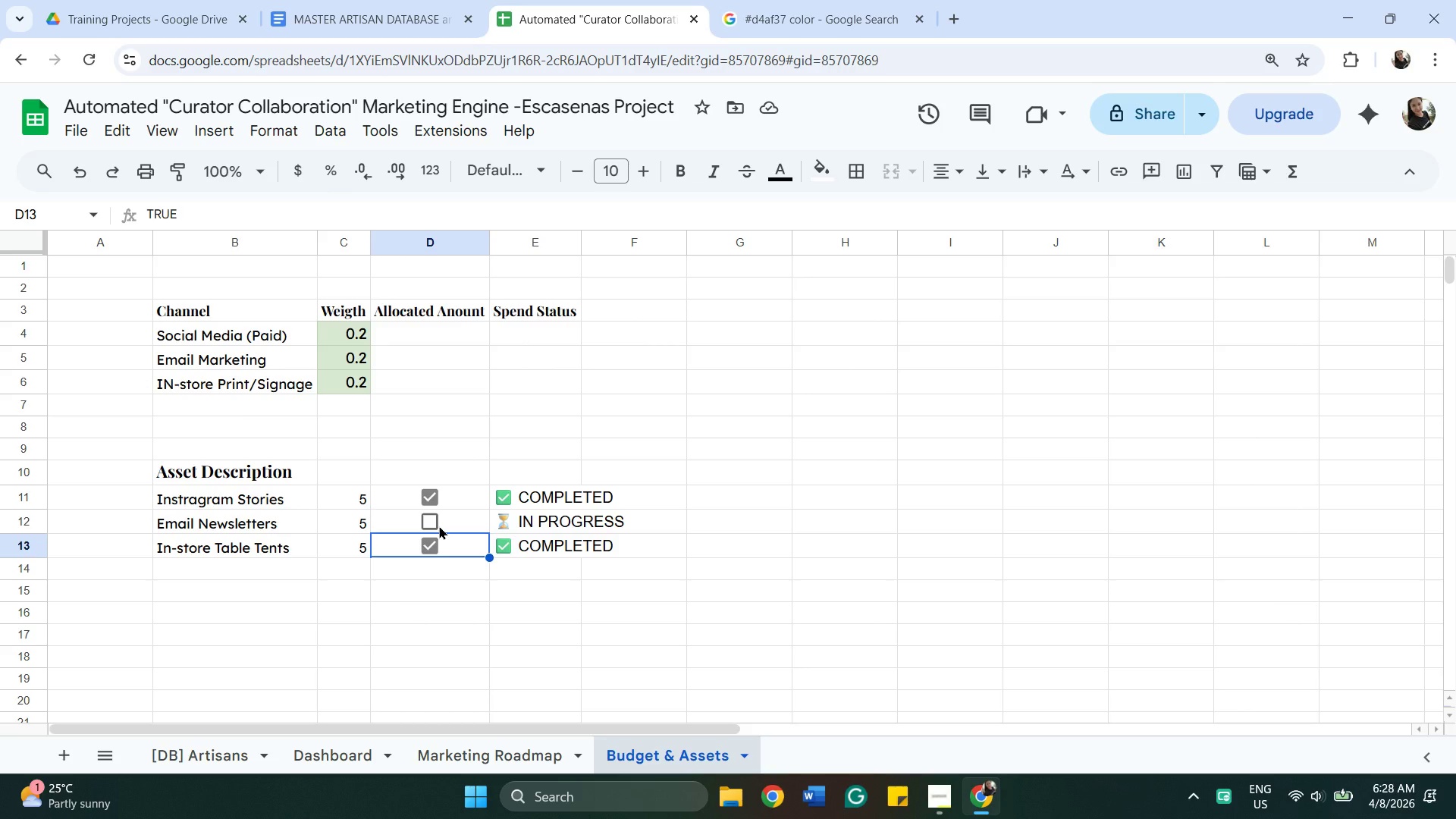 
left_click([219, 492])
 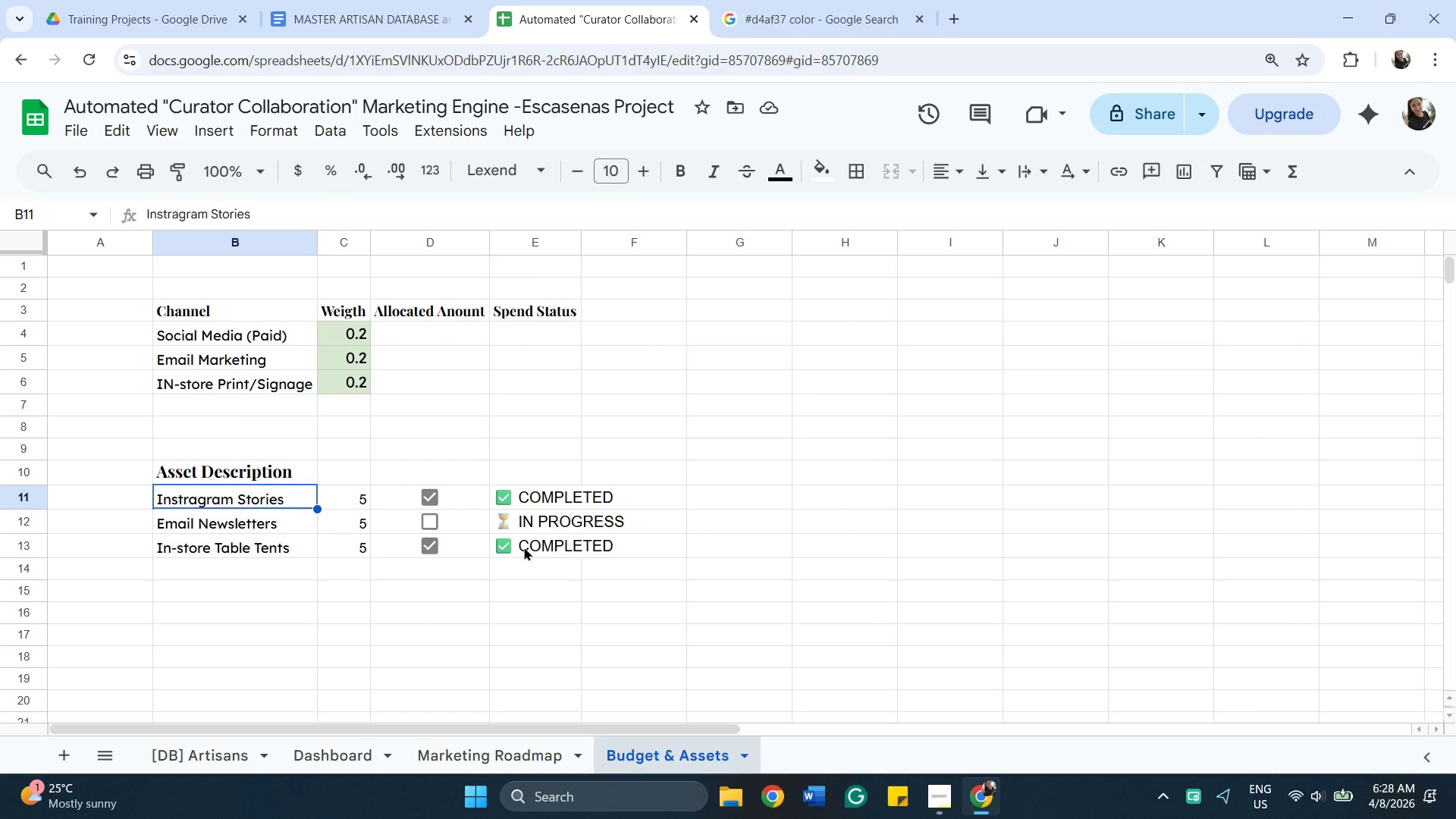 
key(Shift+ShiftLeft)
 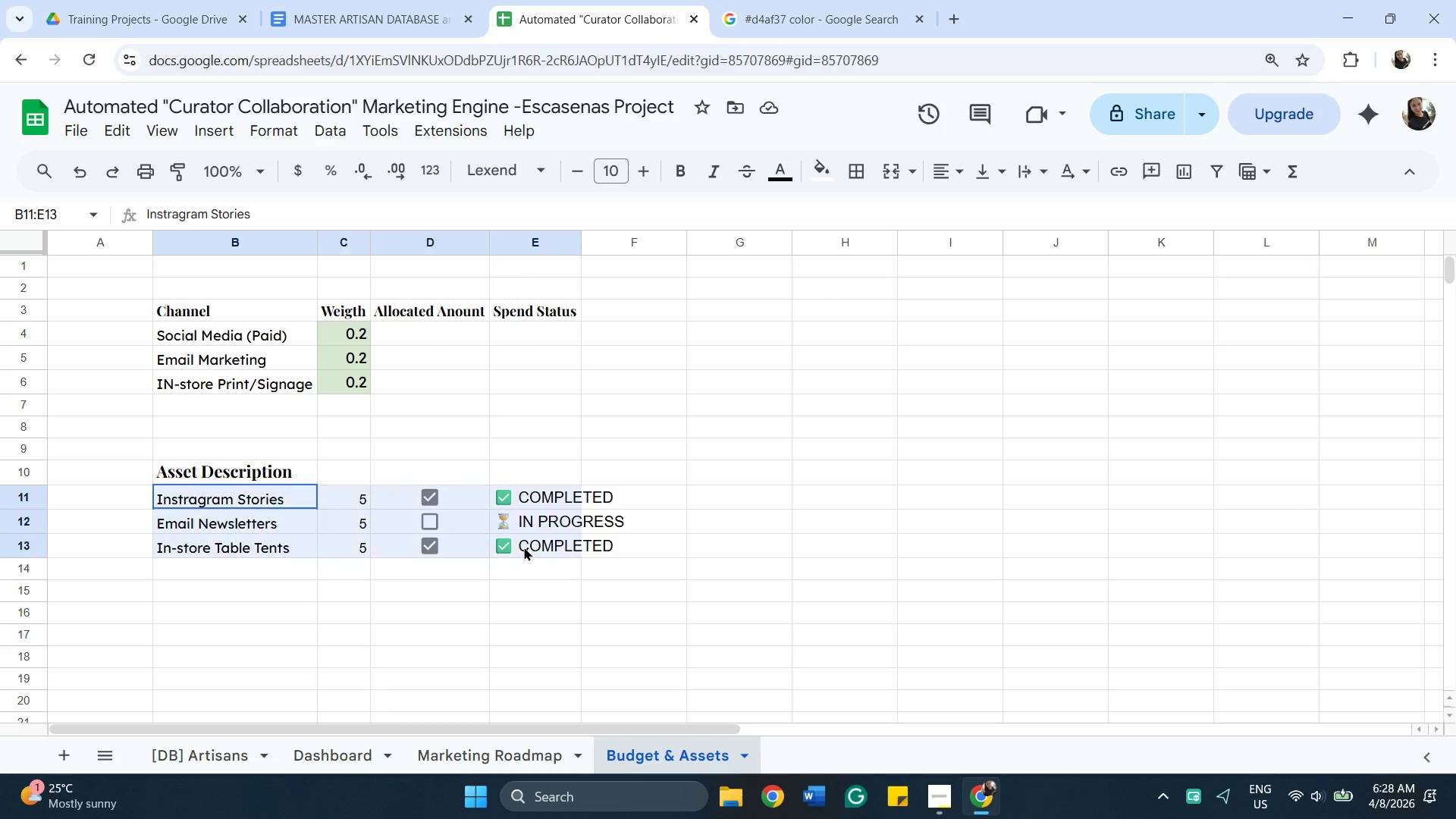 
left_click([524, 547])
 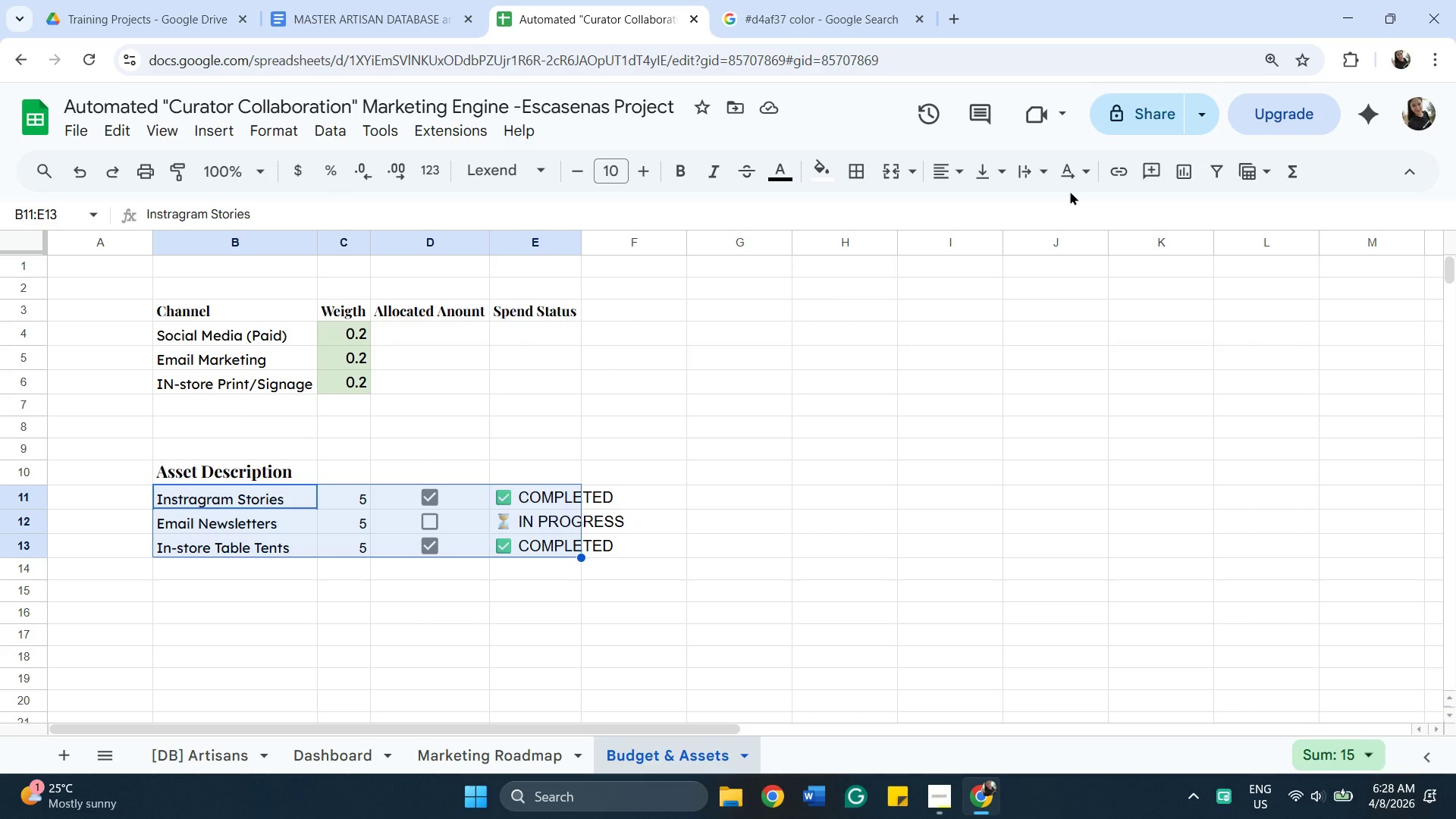 
wait(7.67)
 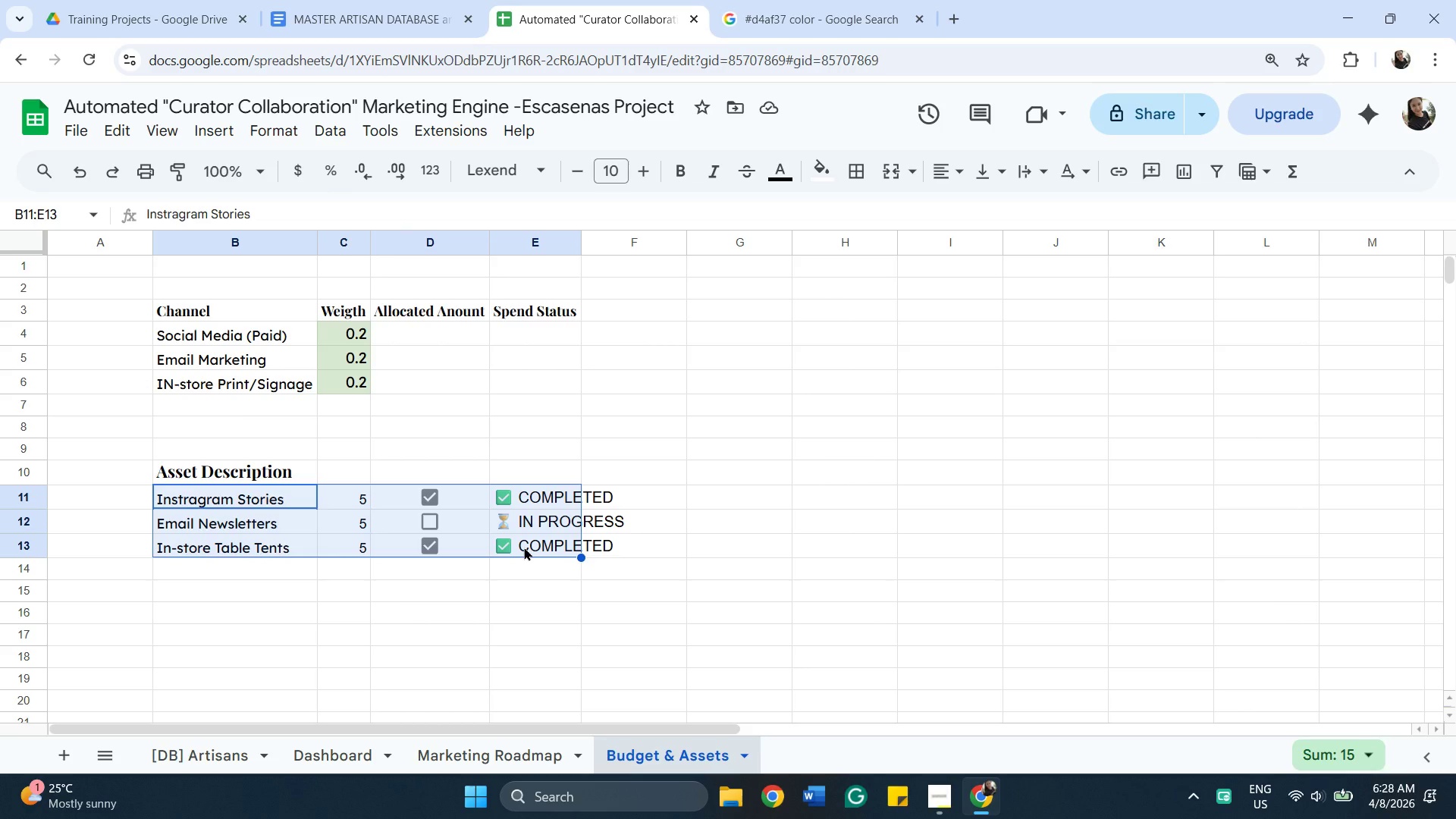 
left_click([284, 127])
 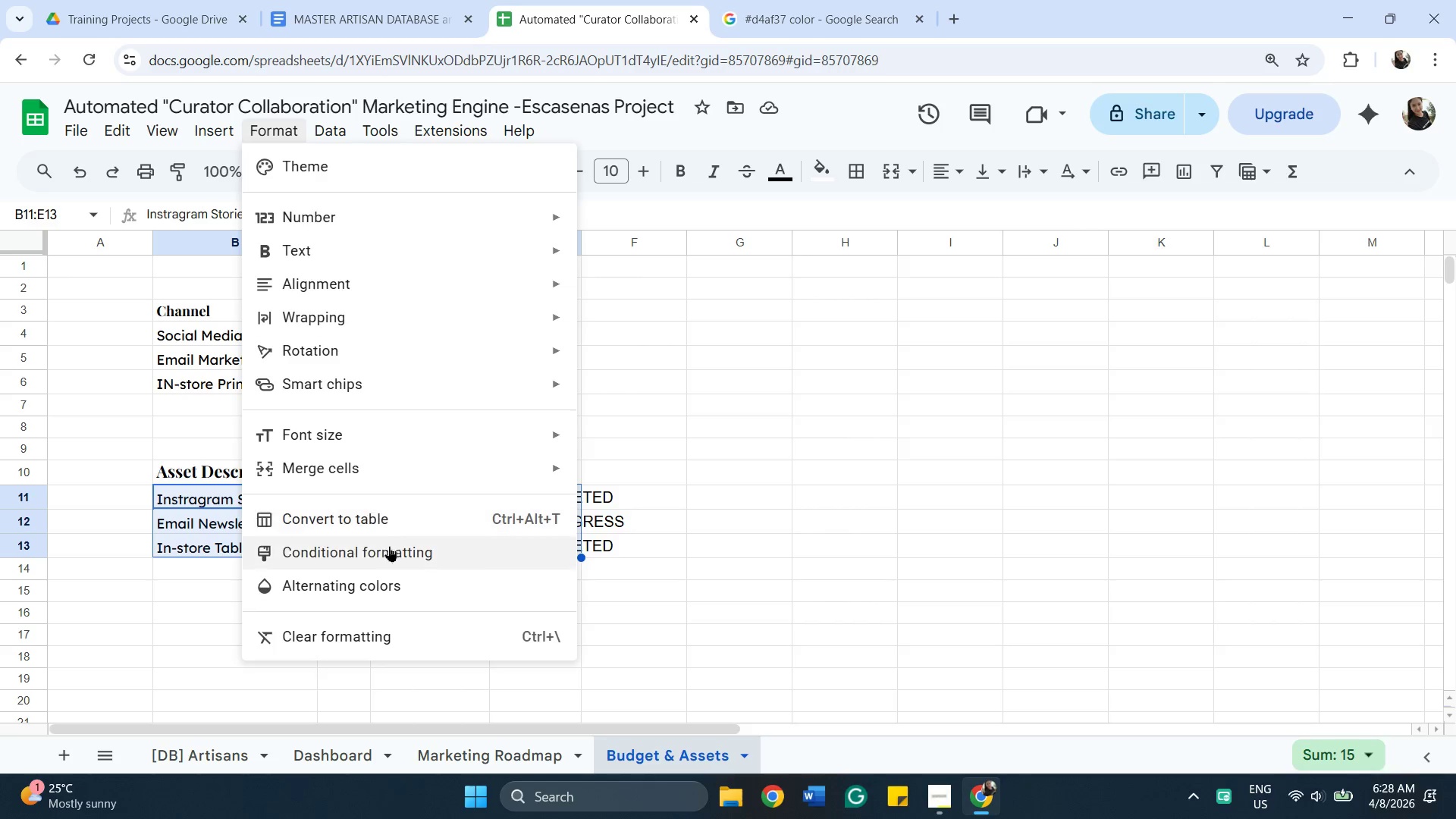 
left_click([389, 557])
 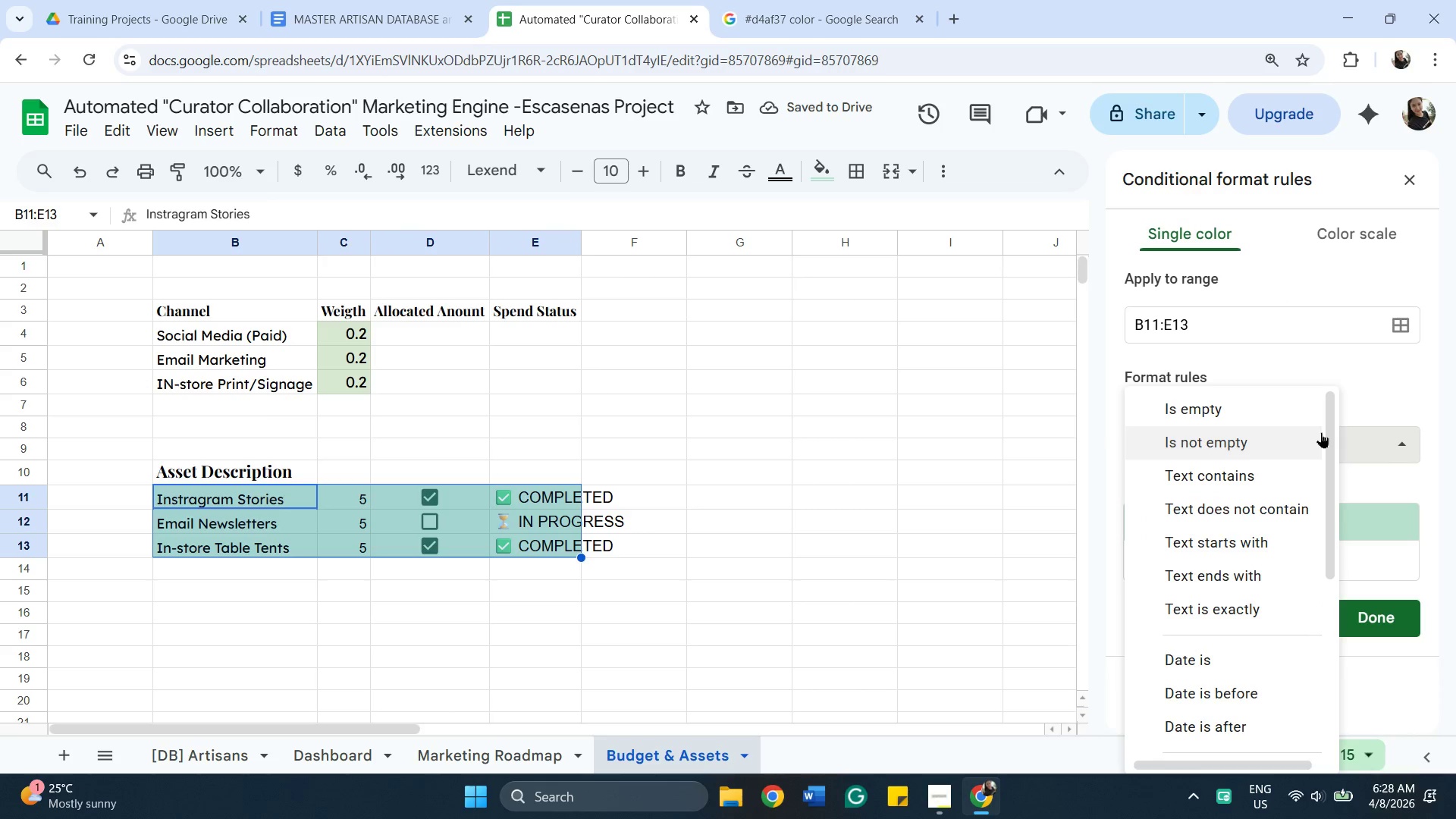 
scroll: coordinate [1273, 559], scroll_direction: down, amount: 13.0
 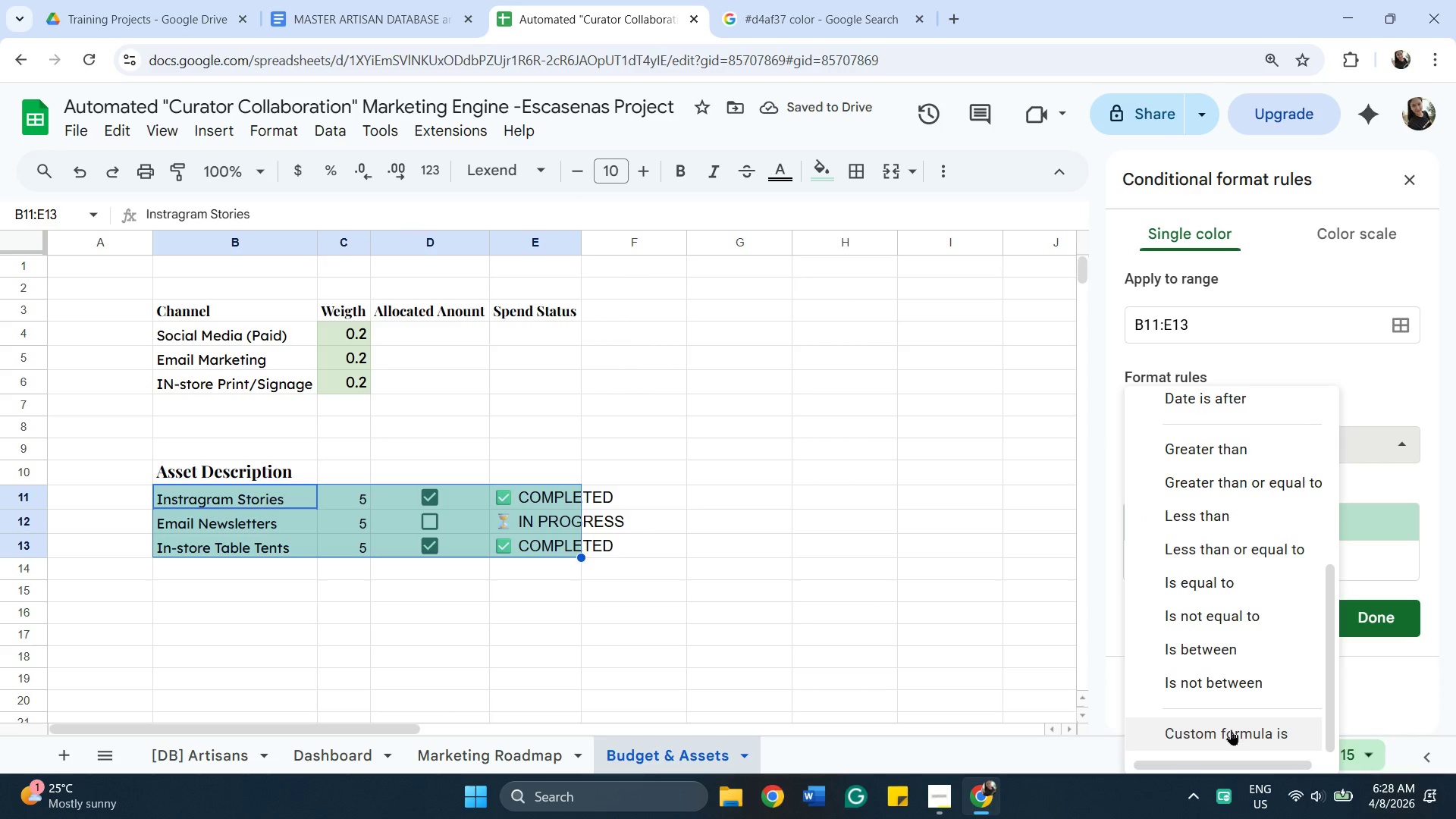 
left_click([1231, 730])
 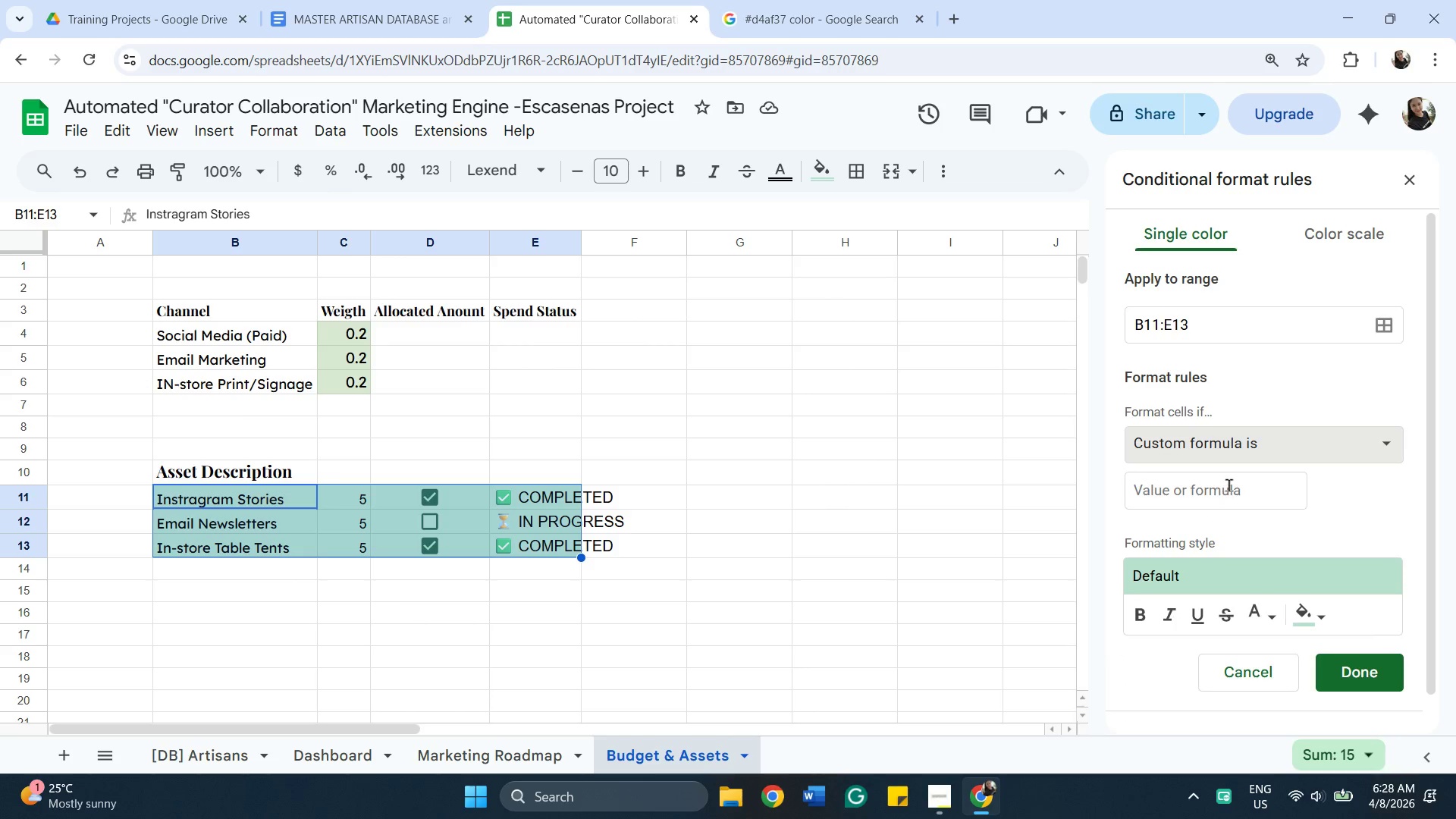 
left_click([1228, 485])
 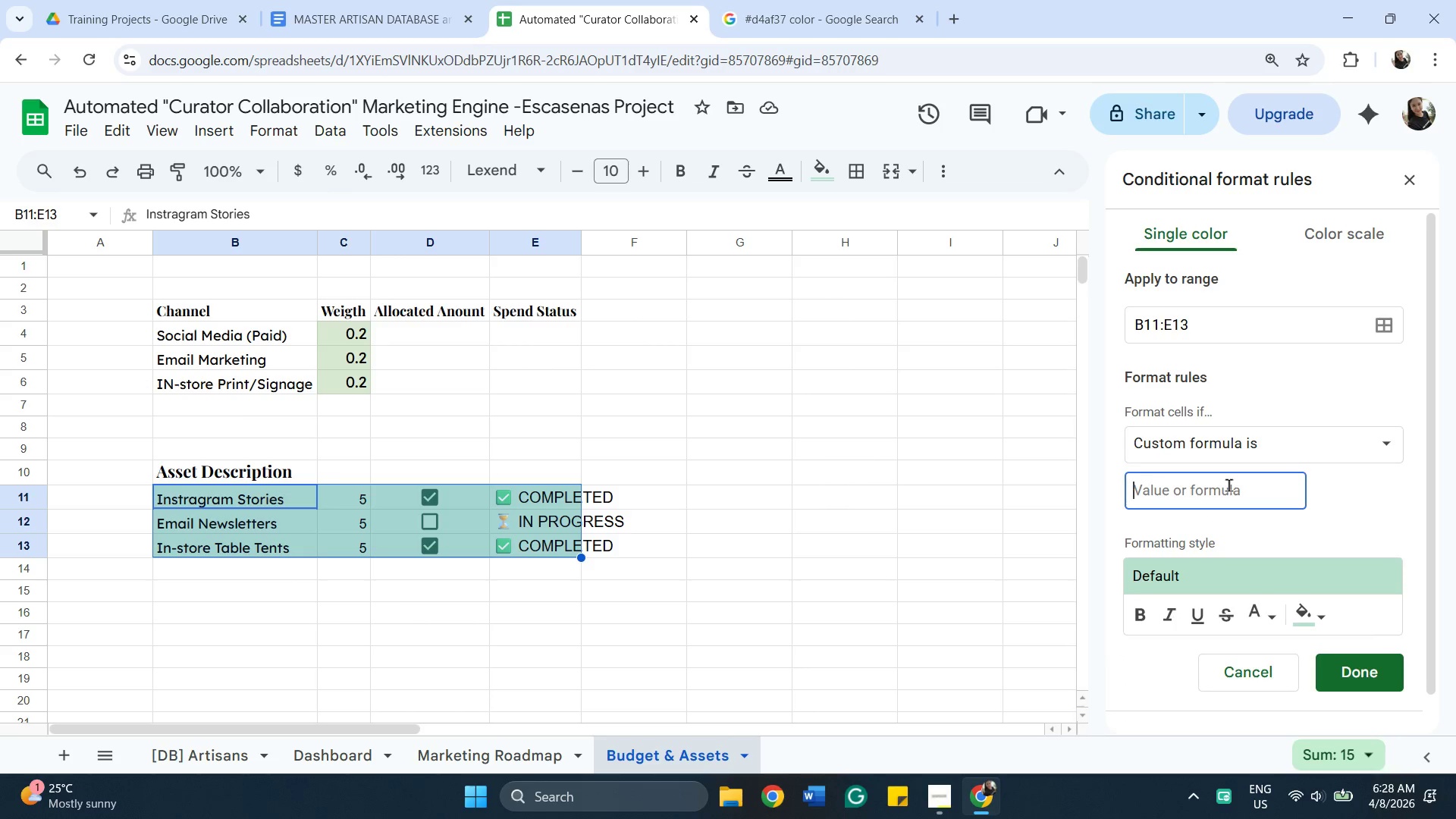 
key(Equal)
 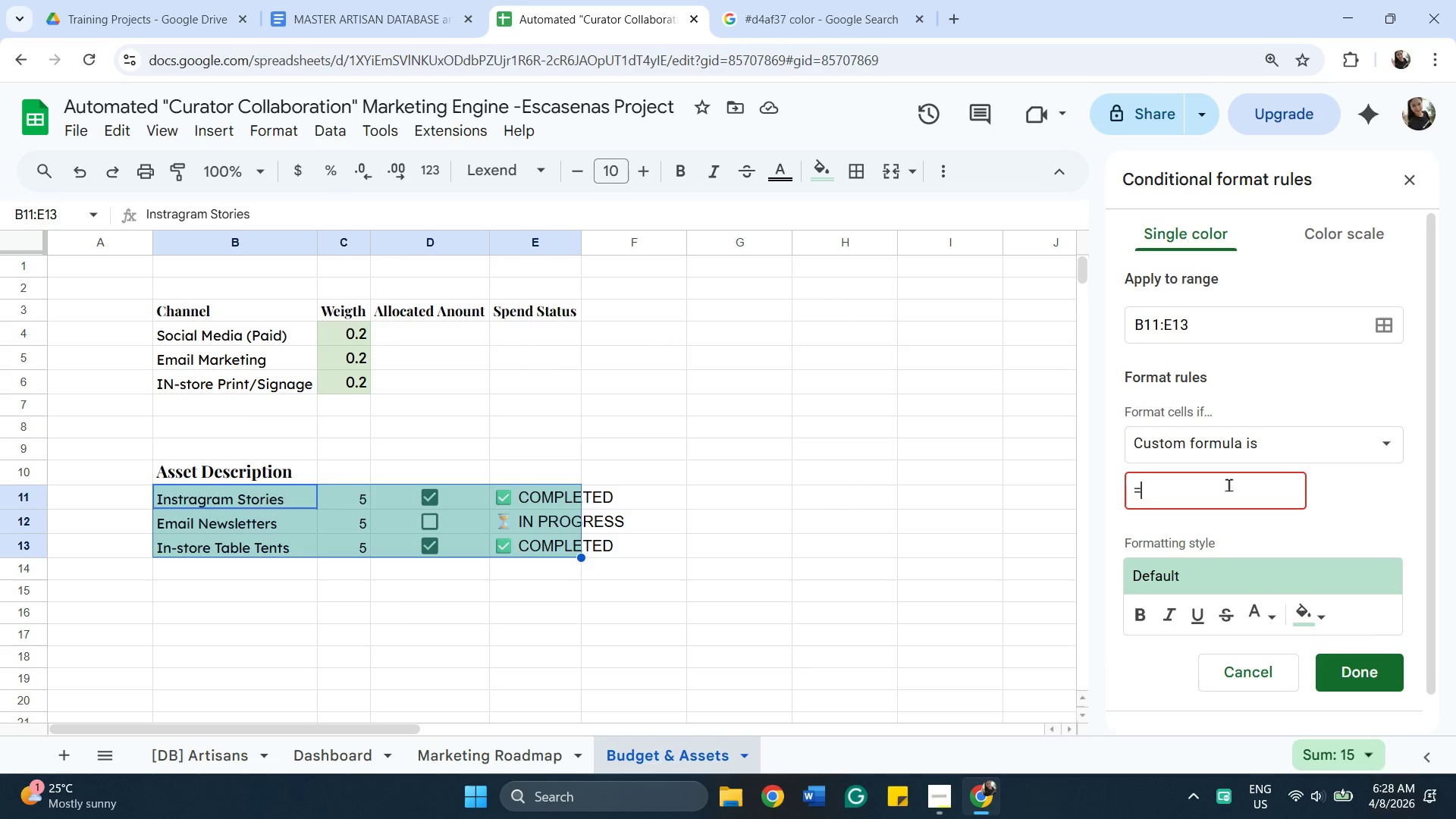 
key(Shift+ShiftLeft)
 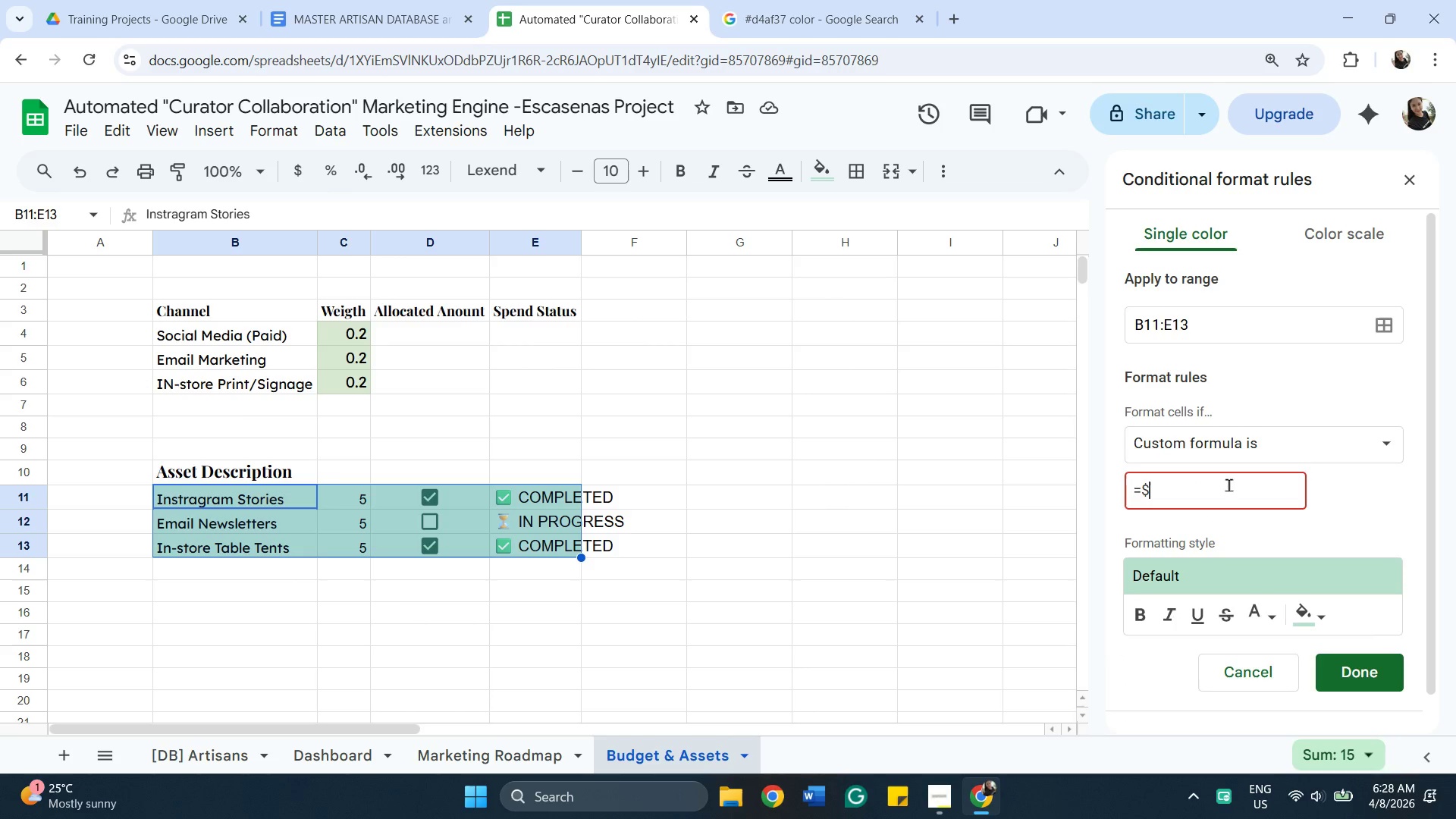 
key(Shift+4)
 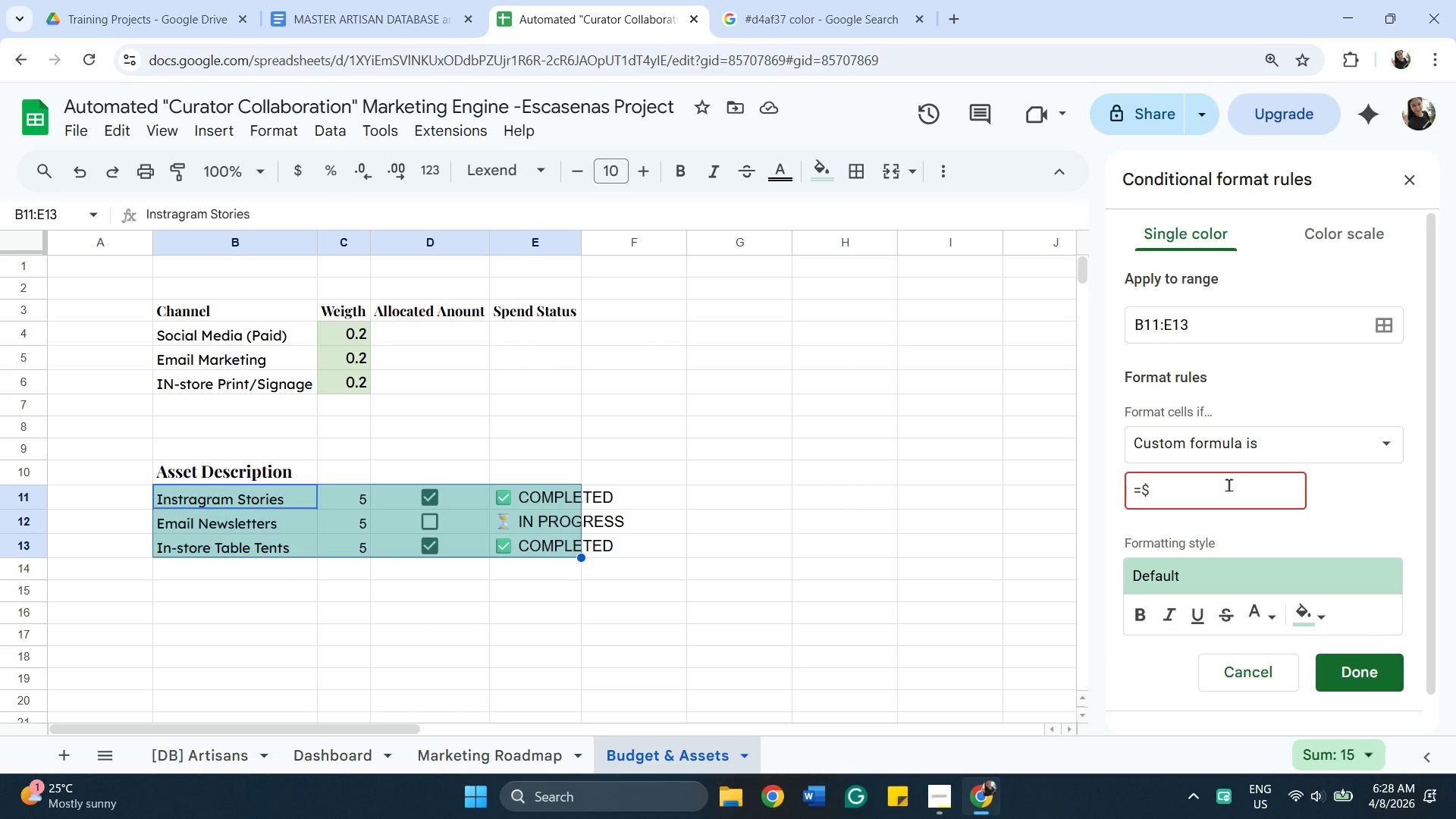 
type(d$11)
 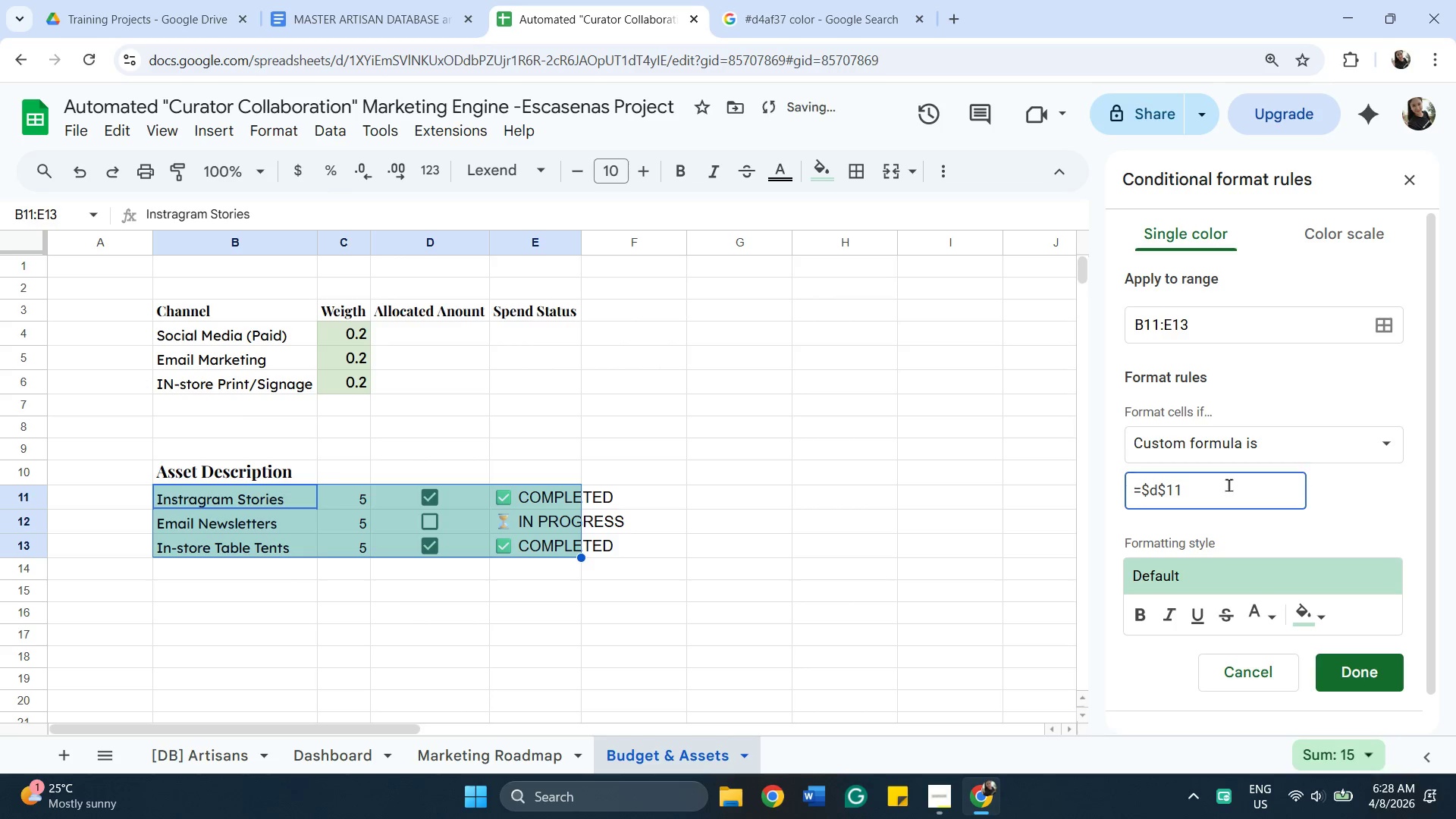 
key(ArrowLeft)
 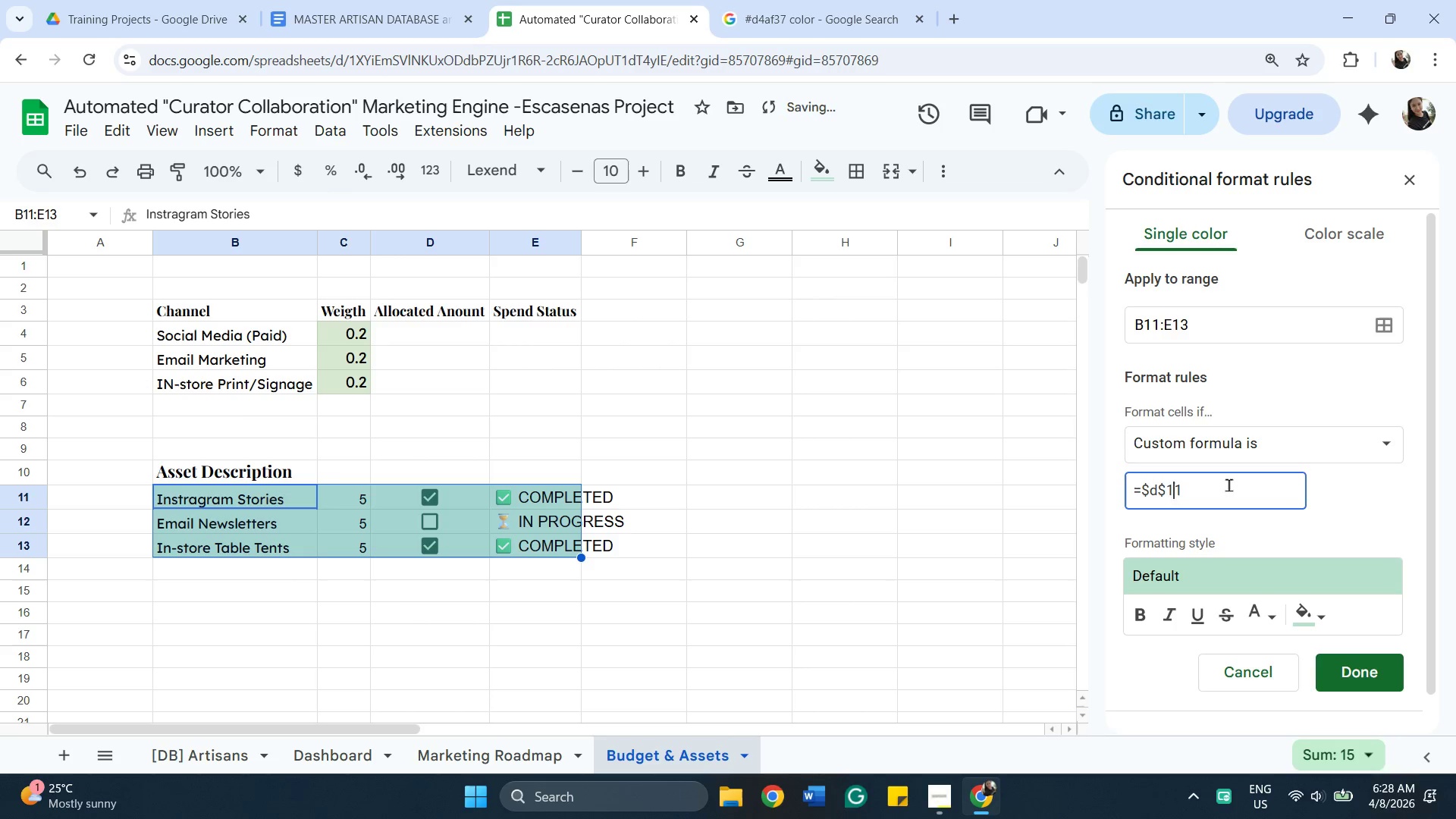 
key(ArrowLeft)
 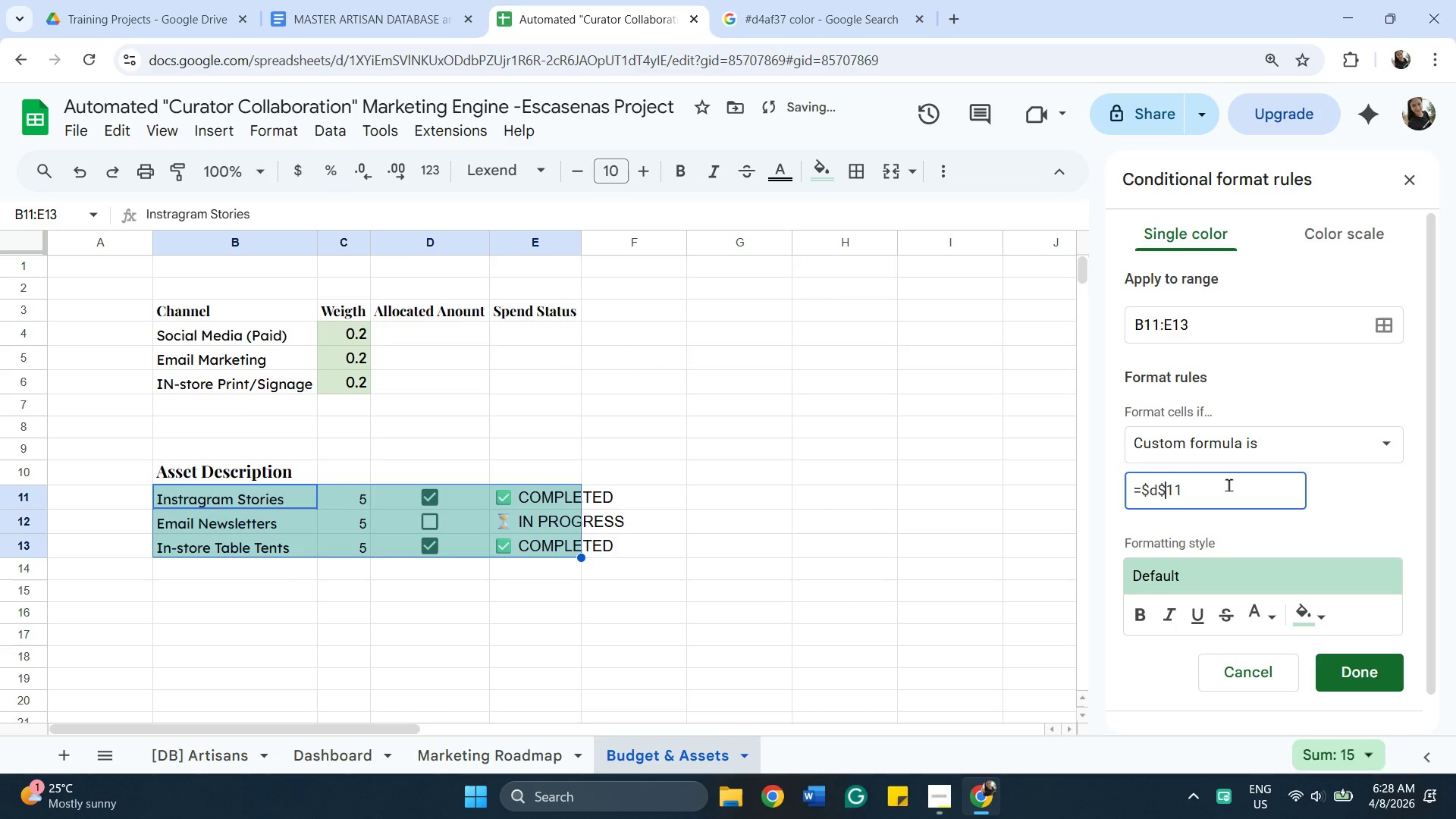 
key(ArrowLeft)
 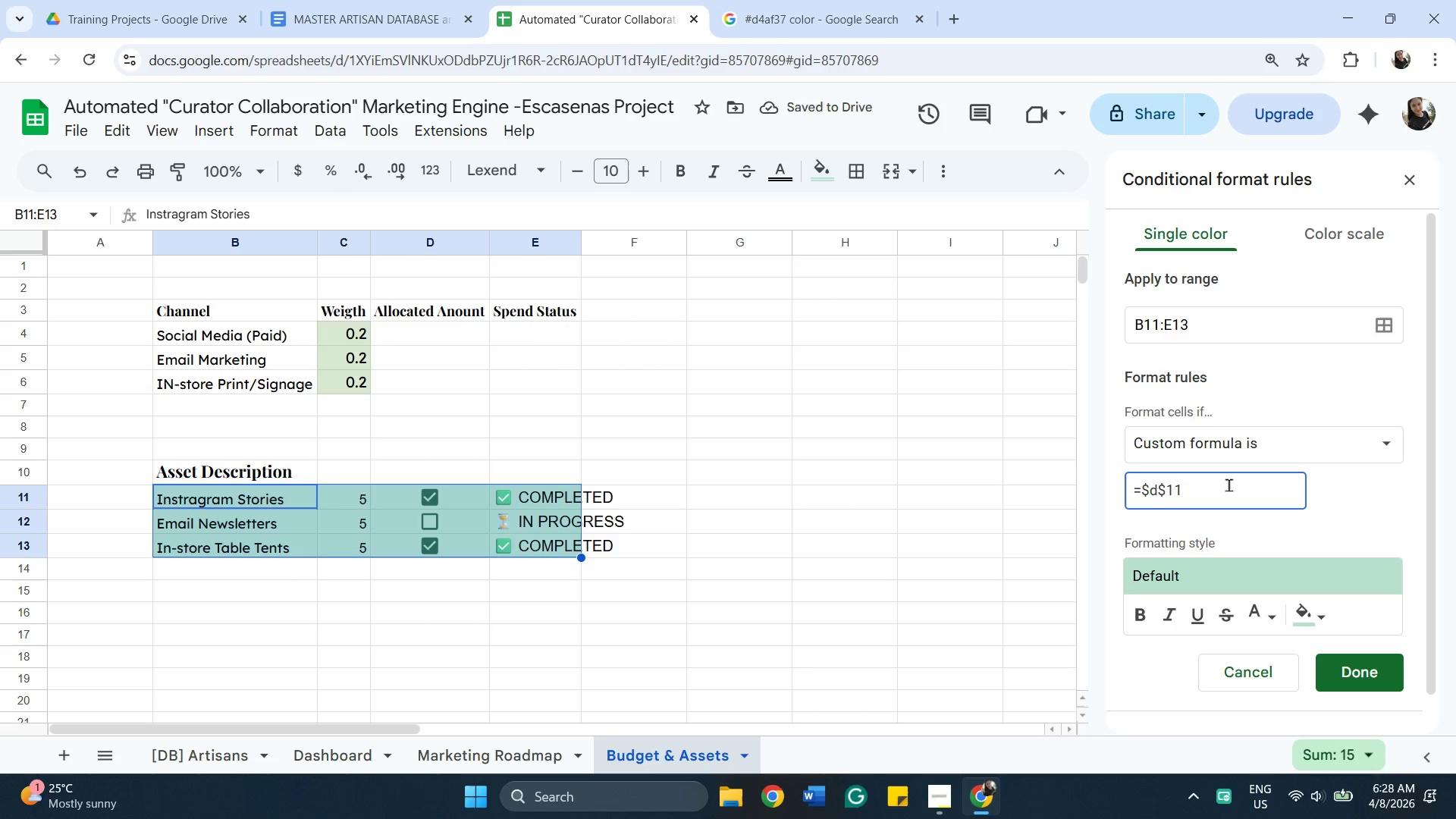 
key(Backspace)
 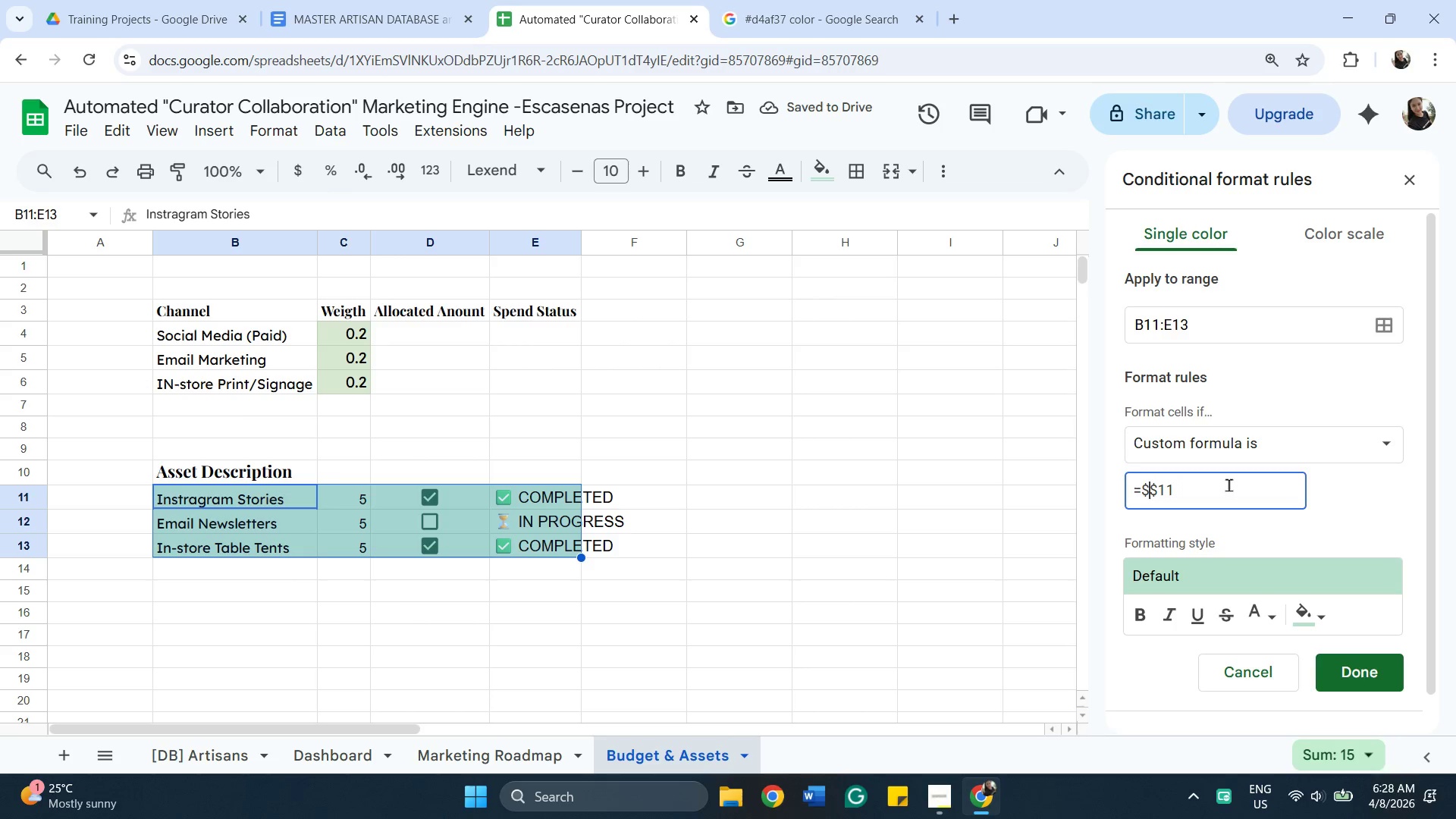 
key(Shift+D)
 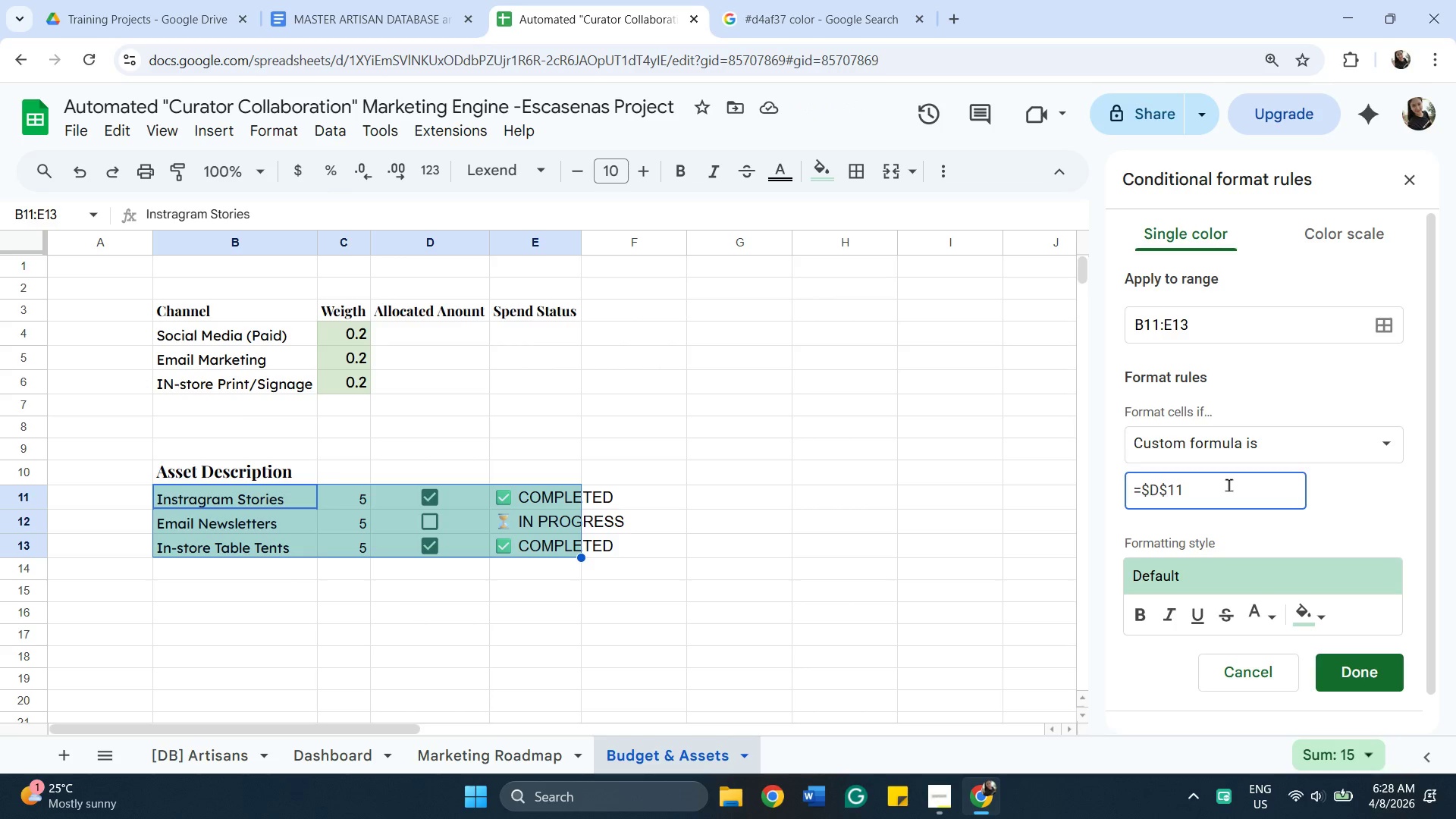 
hold_key(key=ArrowRight, duration=0.89)
 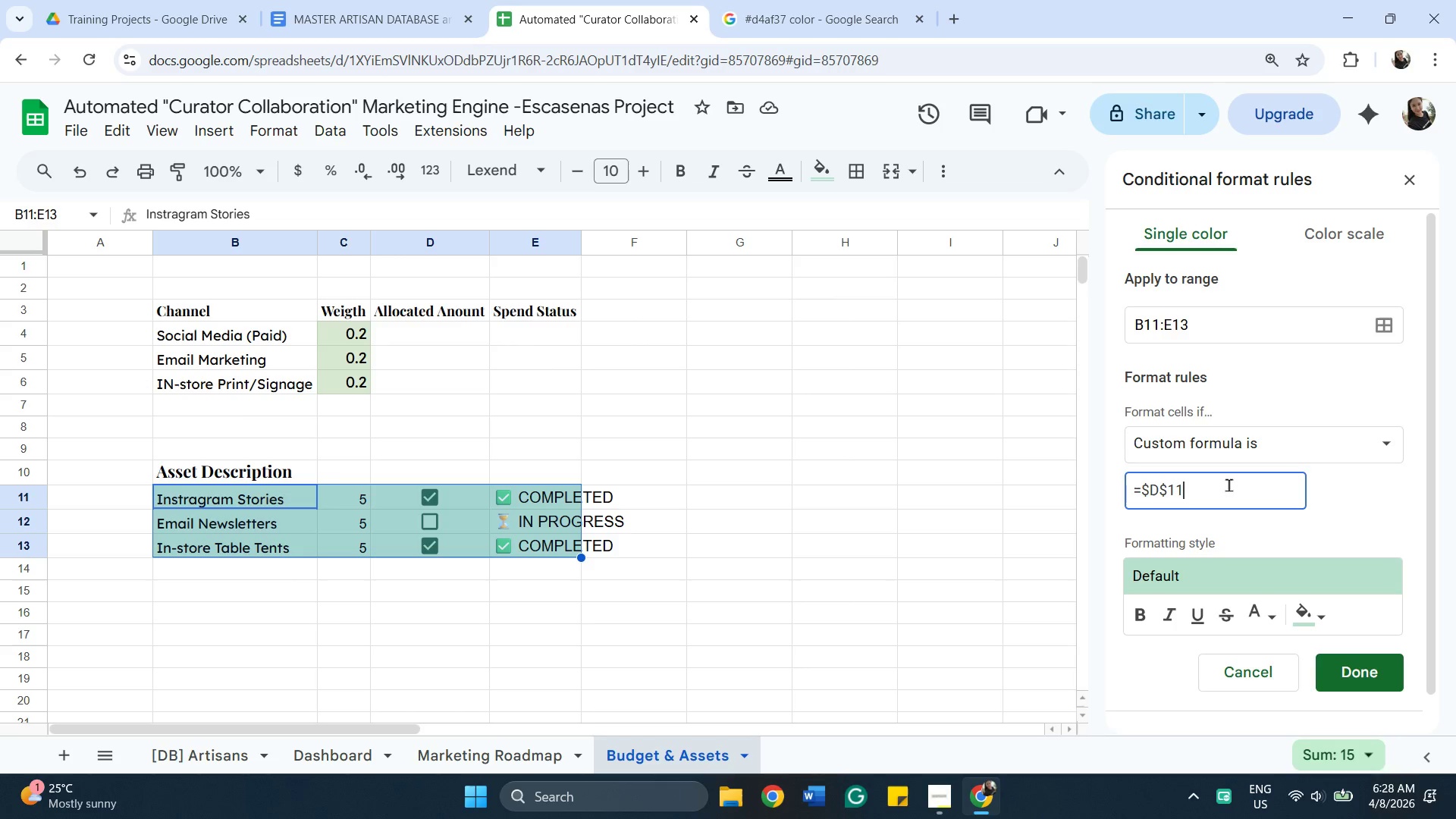 
type(=TRUE)
 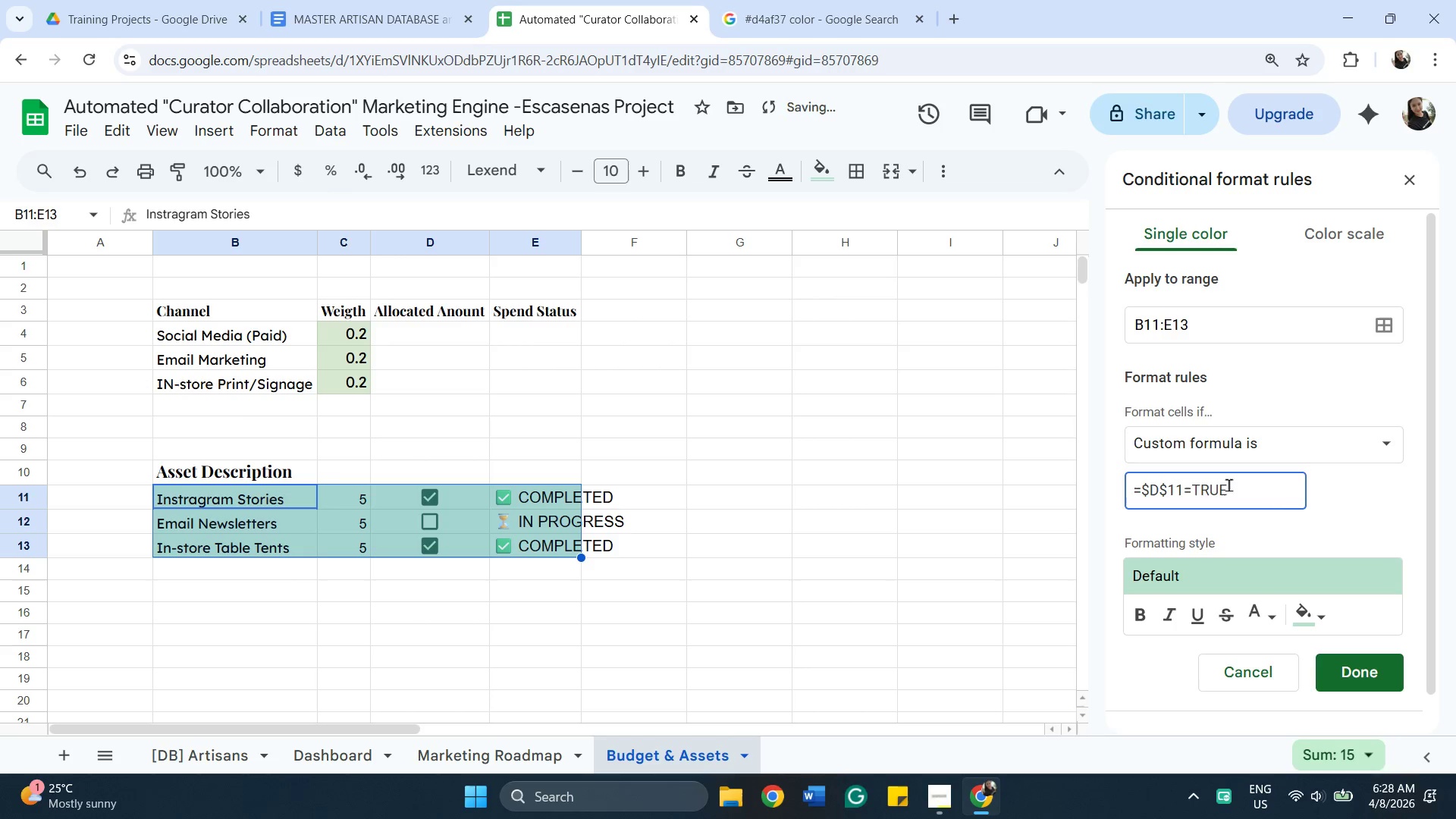 
left_click([1315, 610])
 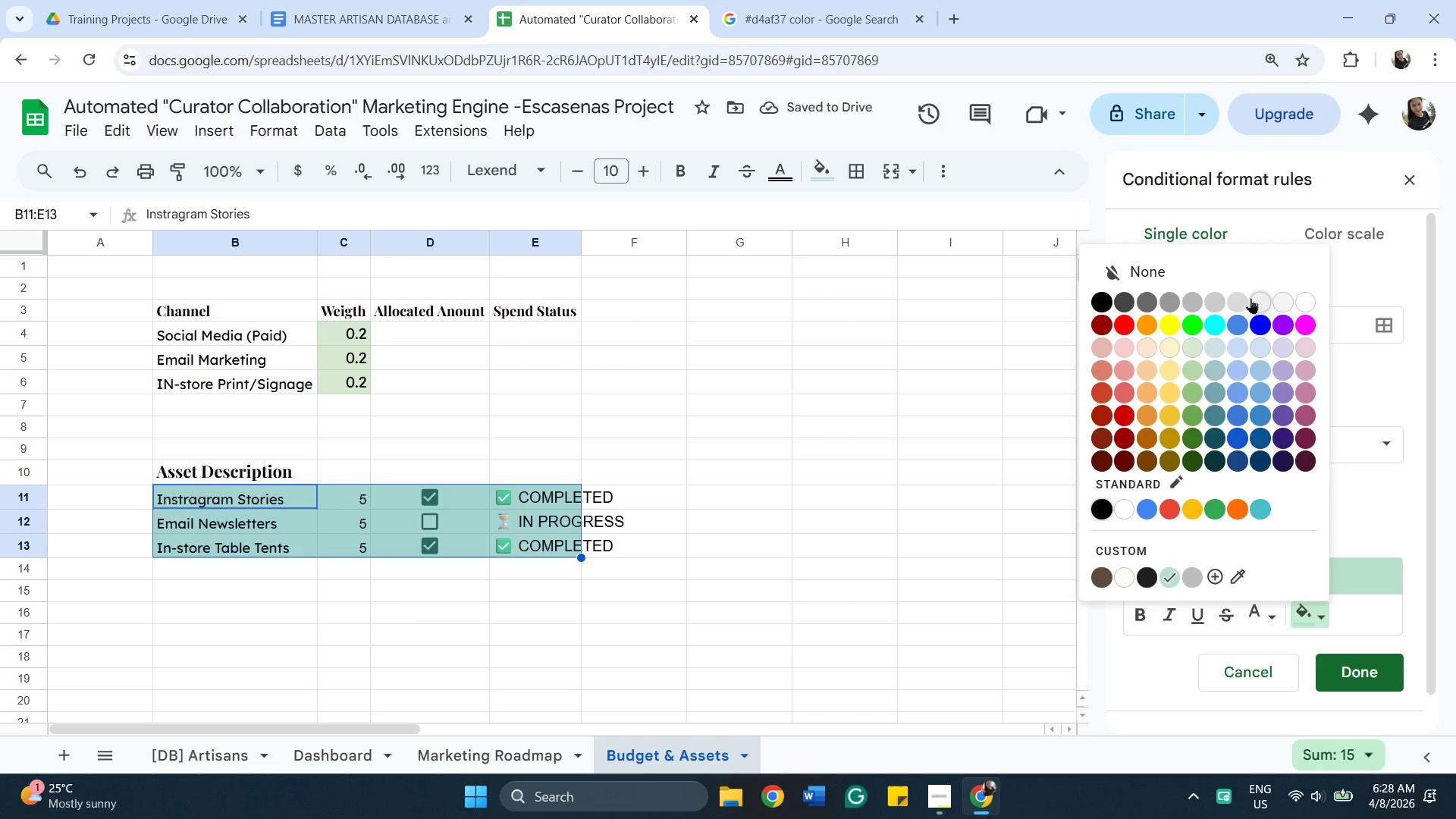 
left_click([1241, 297])
 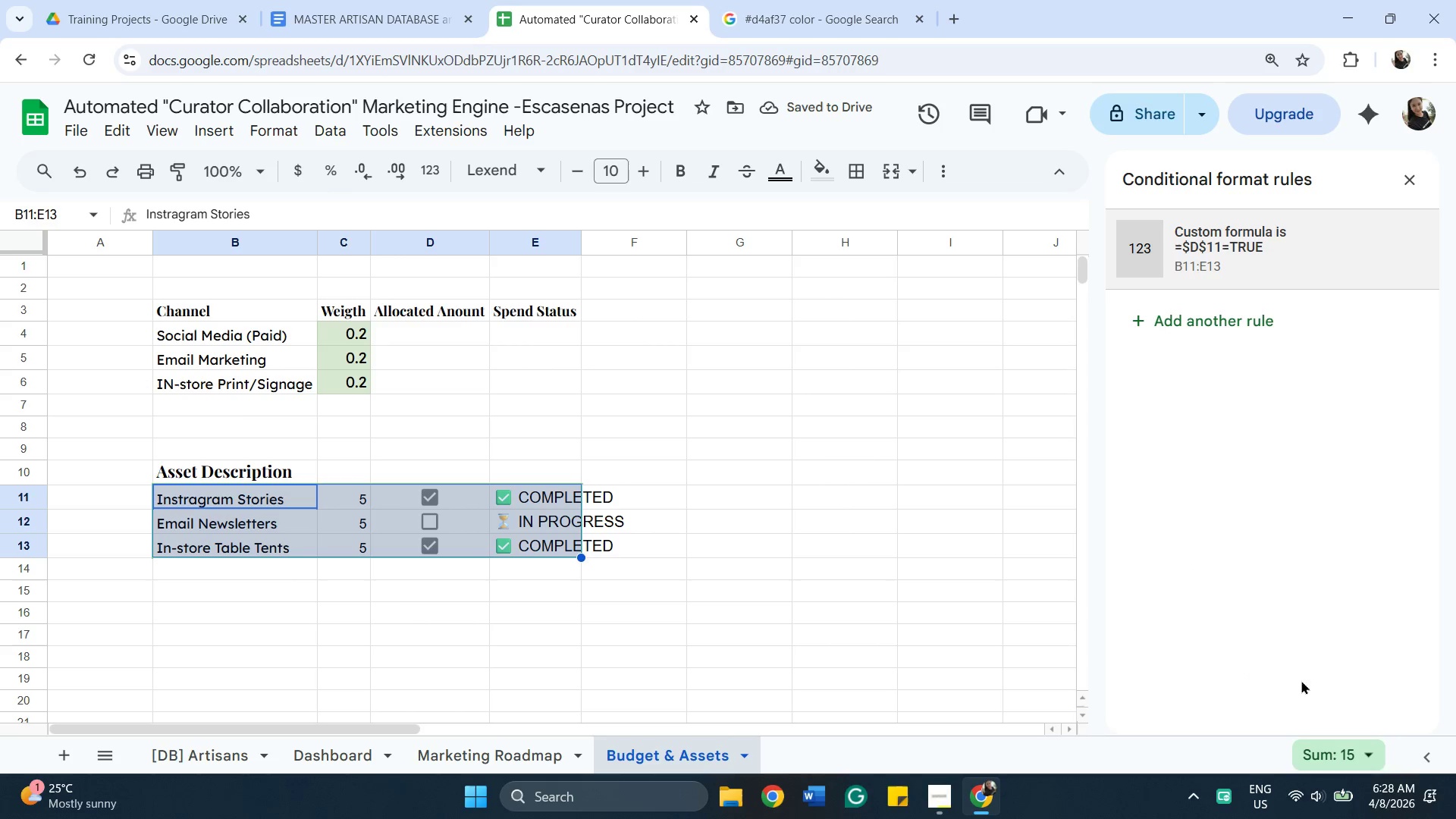 
left_click([383, 532])
 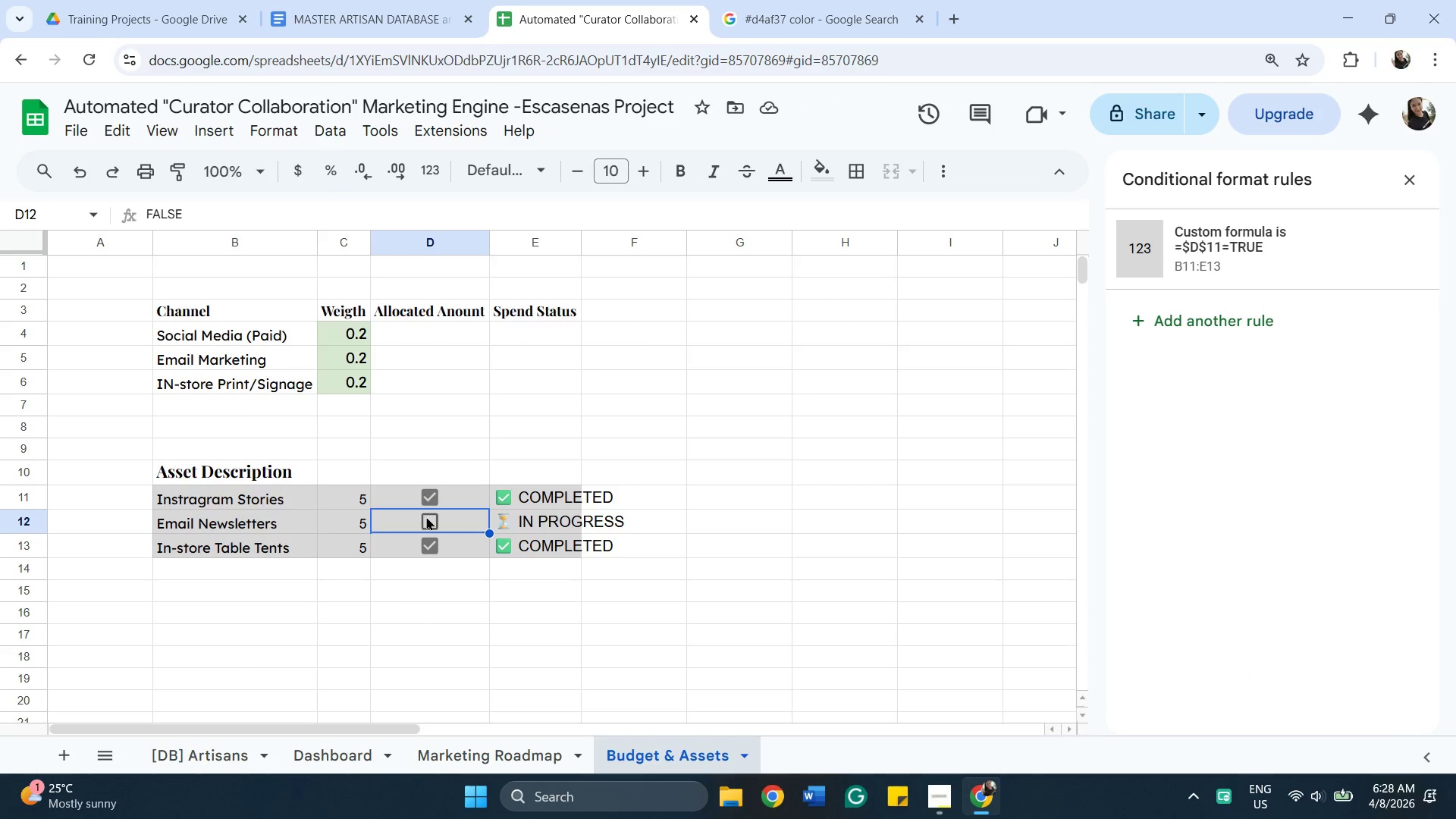 
left_click([426, 516])
 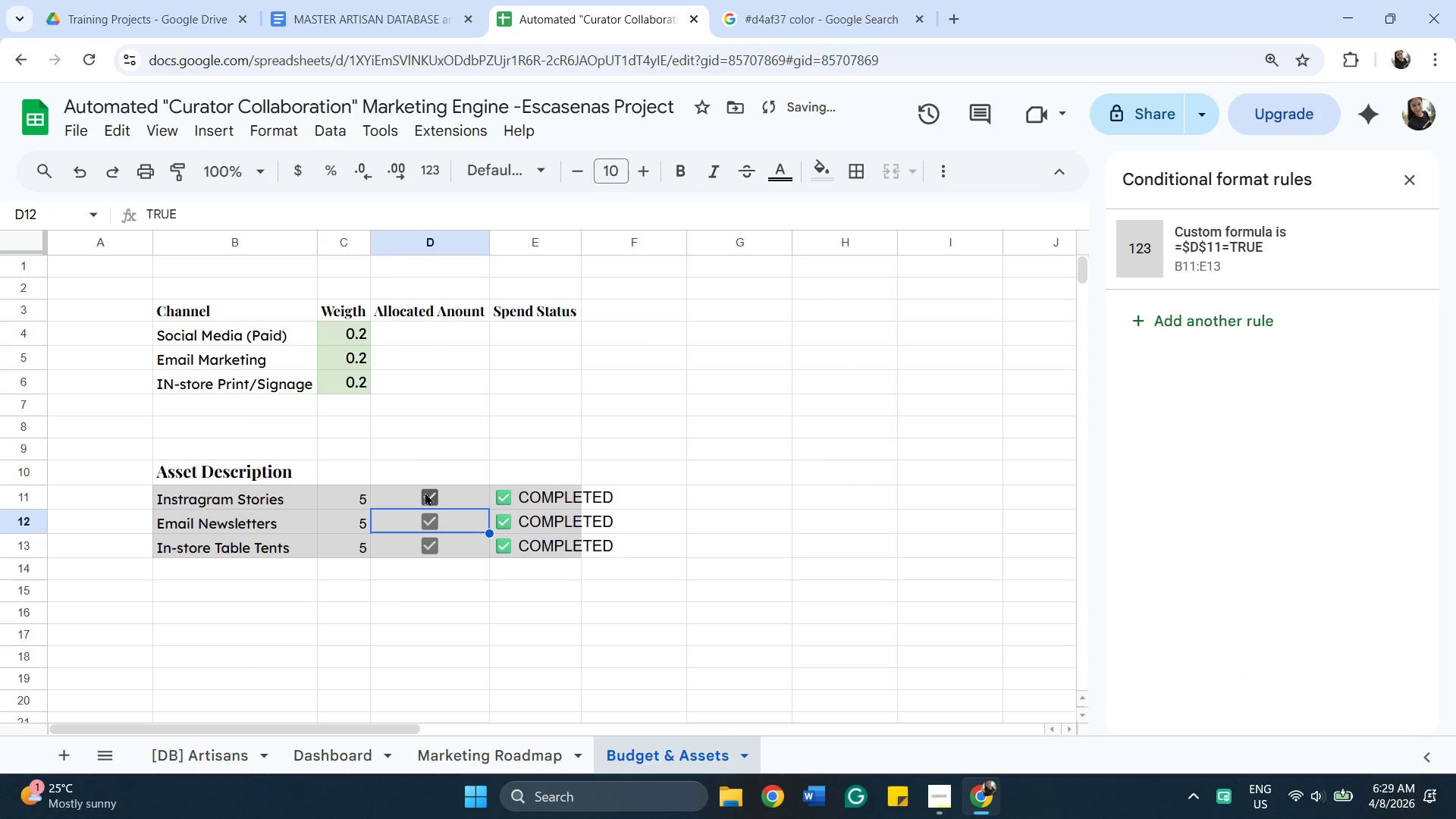 
left_click([425, 491])
 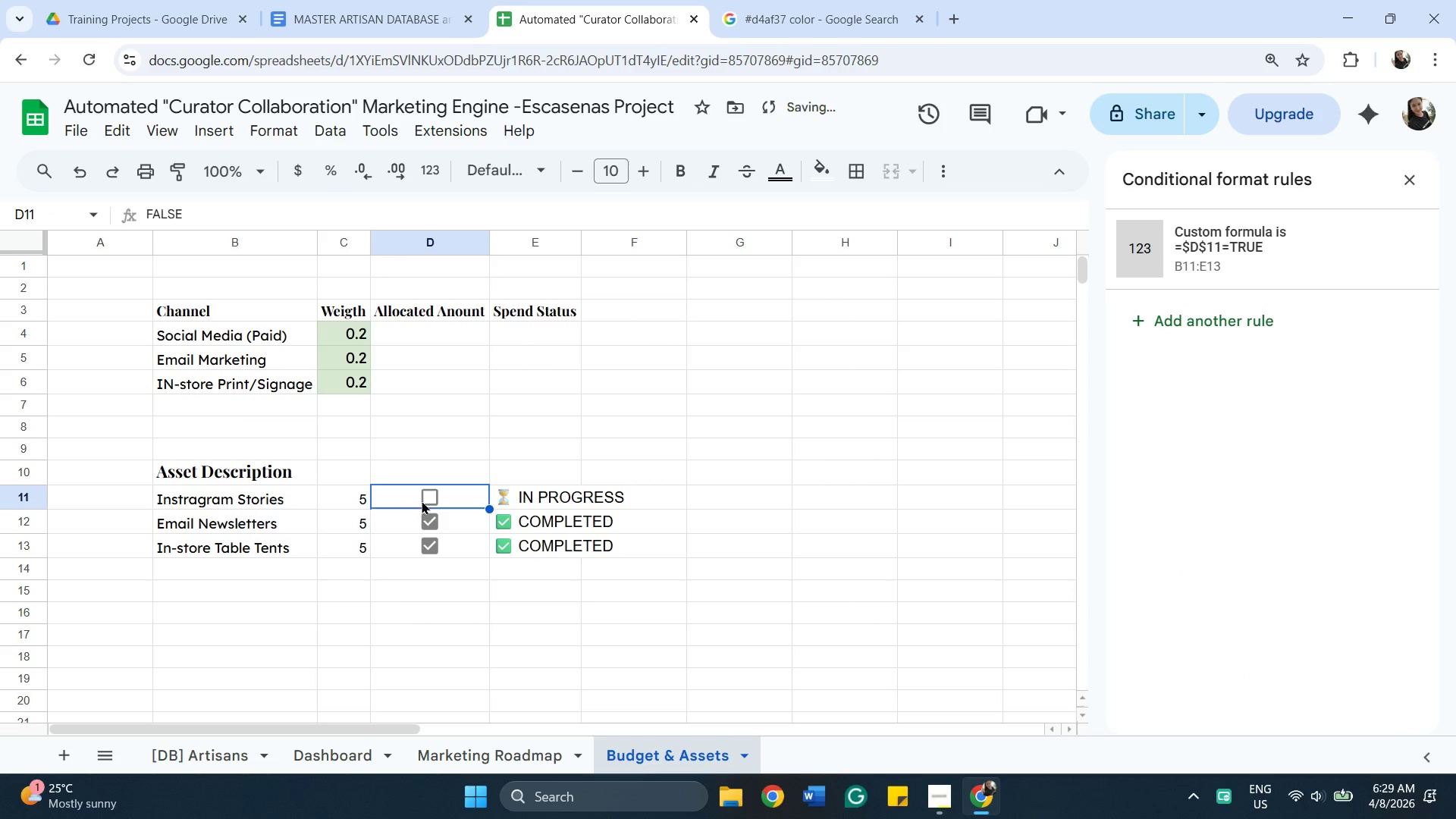 
left_click([430, 492])
 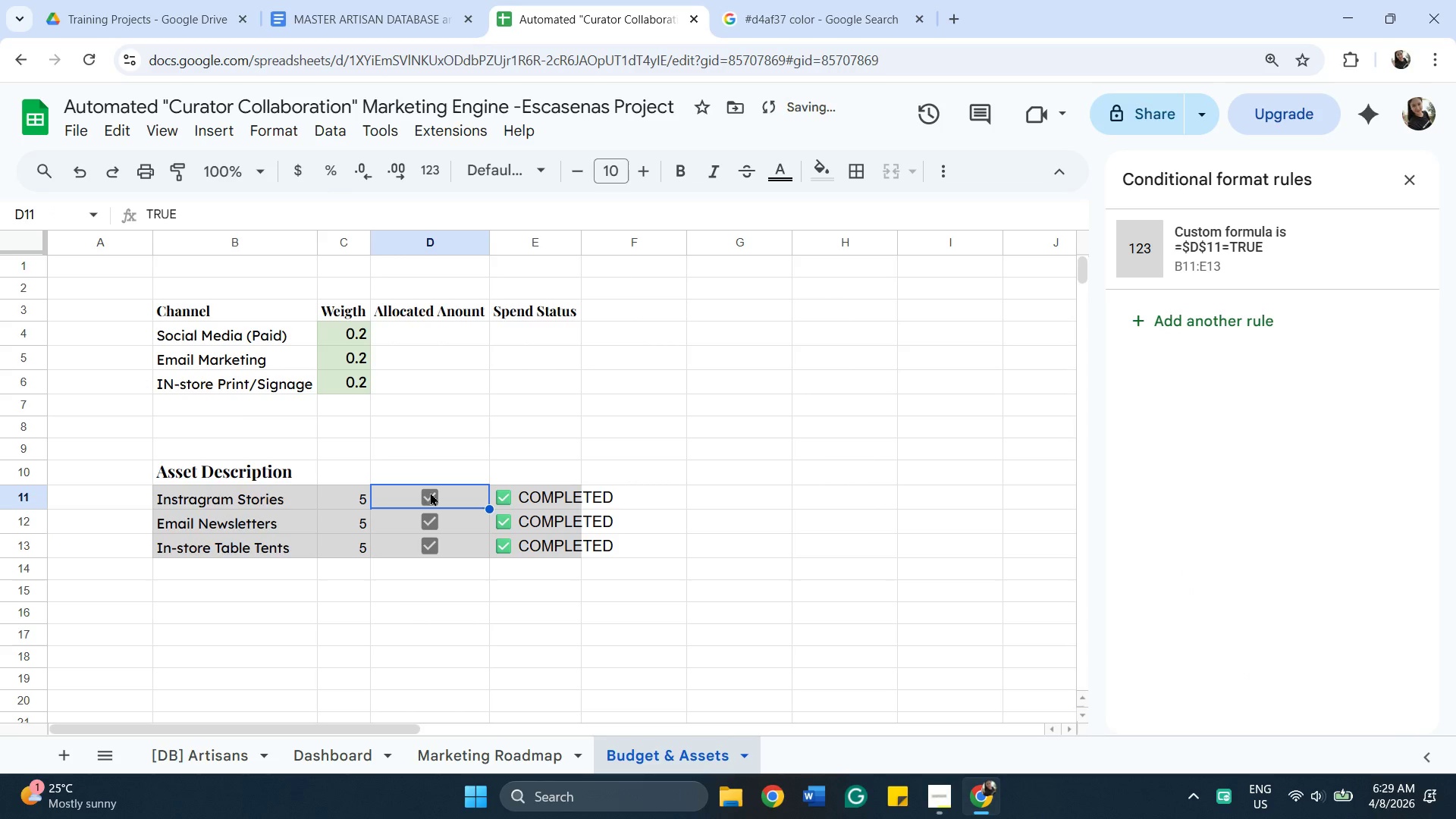 
left_click([430, 492])
 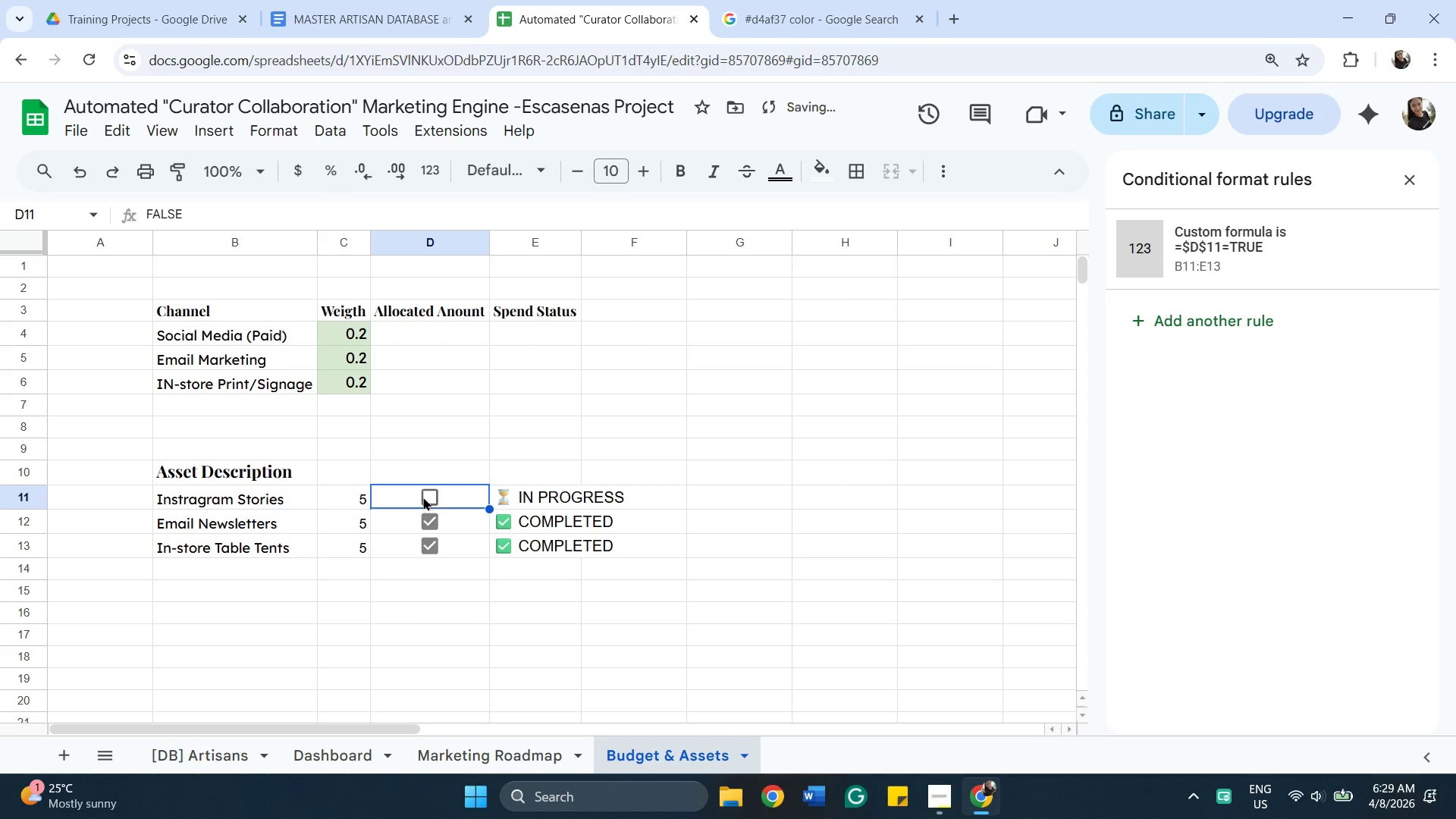 
left_click([423, 497])
 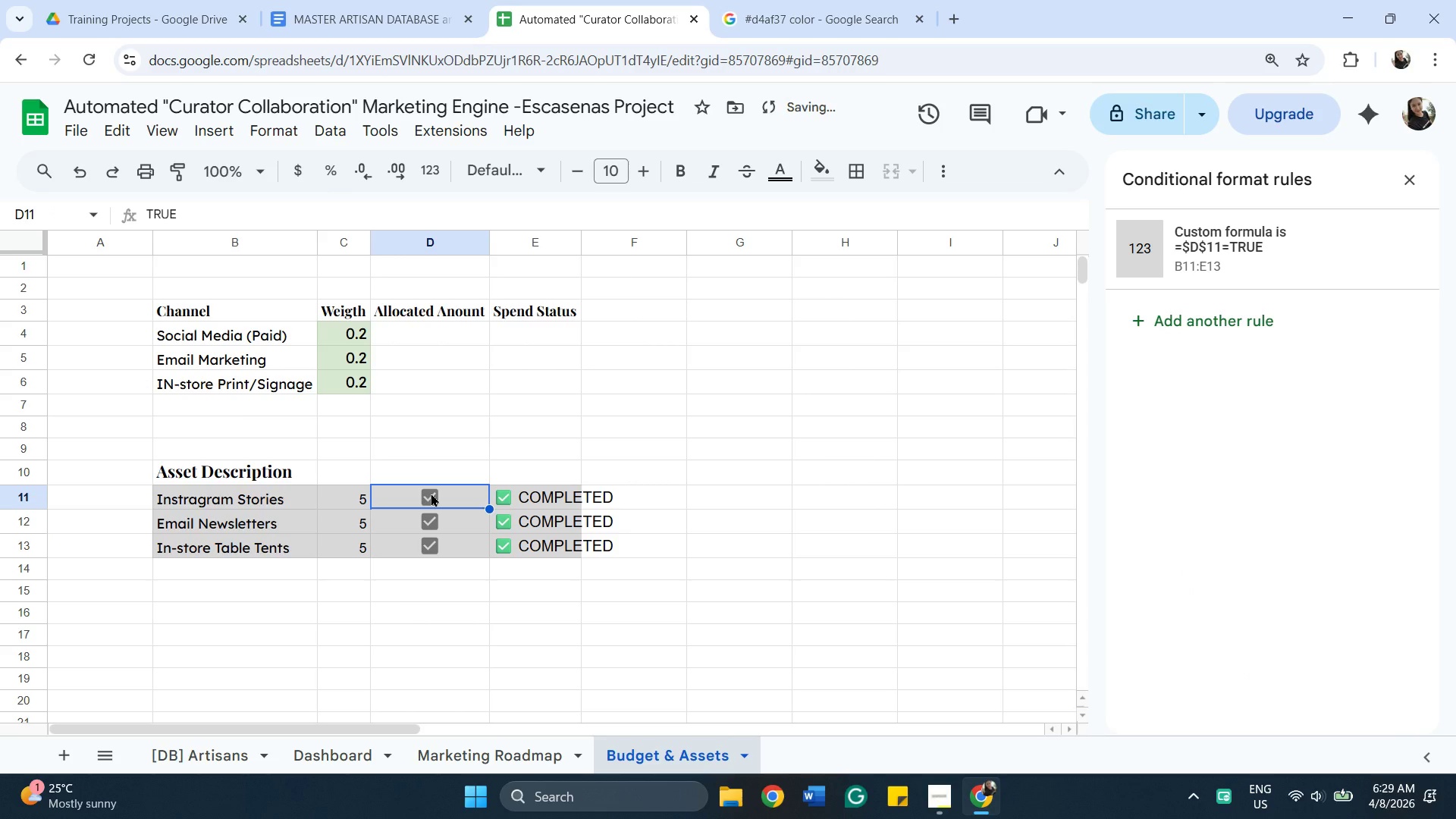 
left_click([431, 493])
 